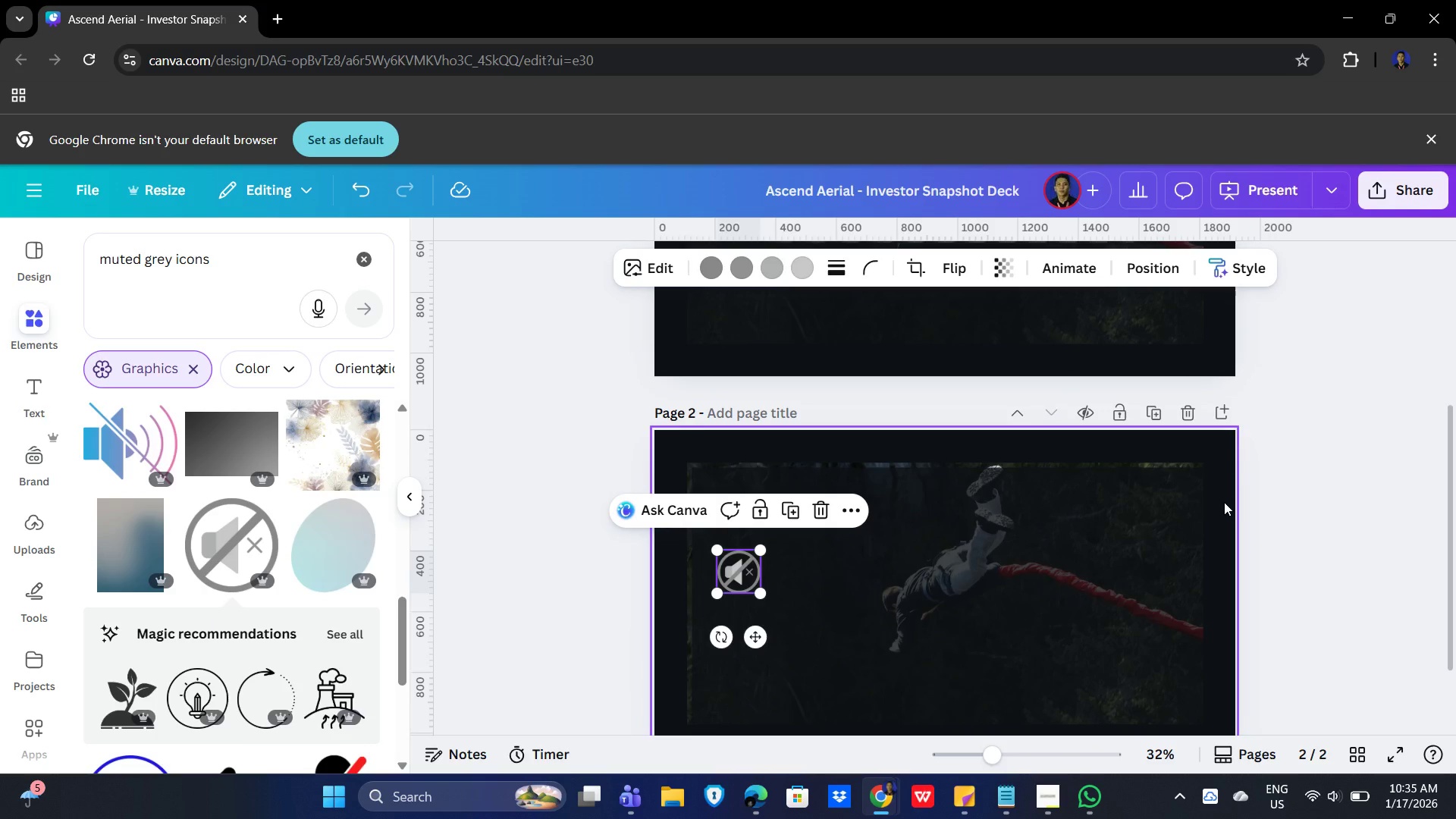 
wait(14.08)
 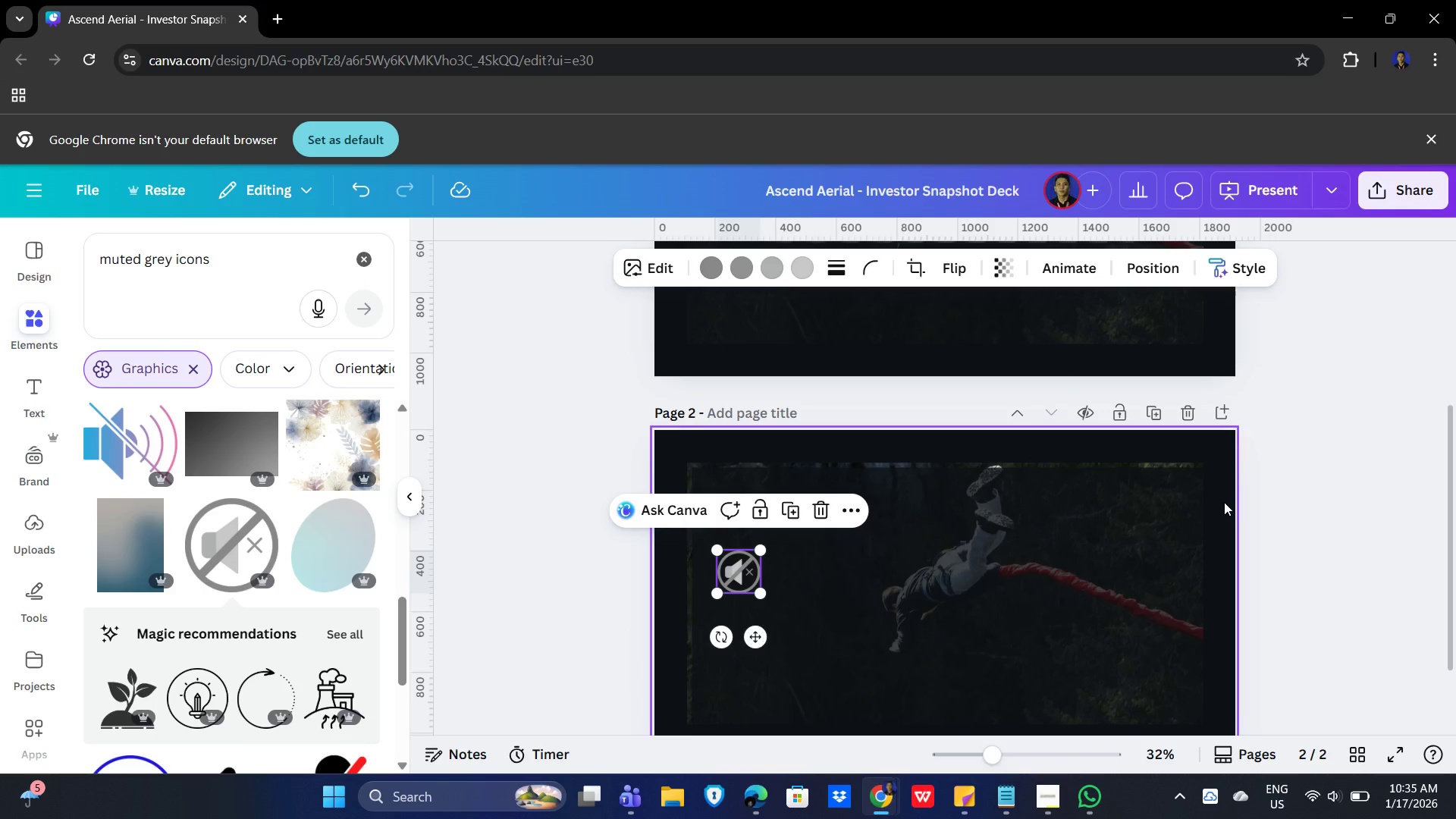 
left_click([1395, 517])
 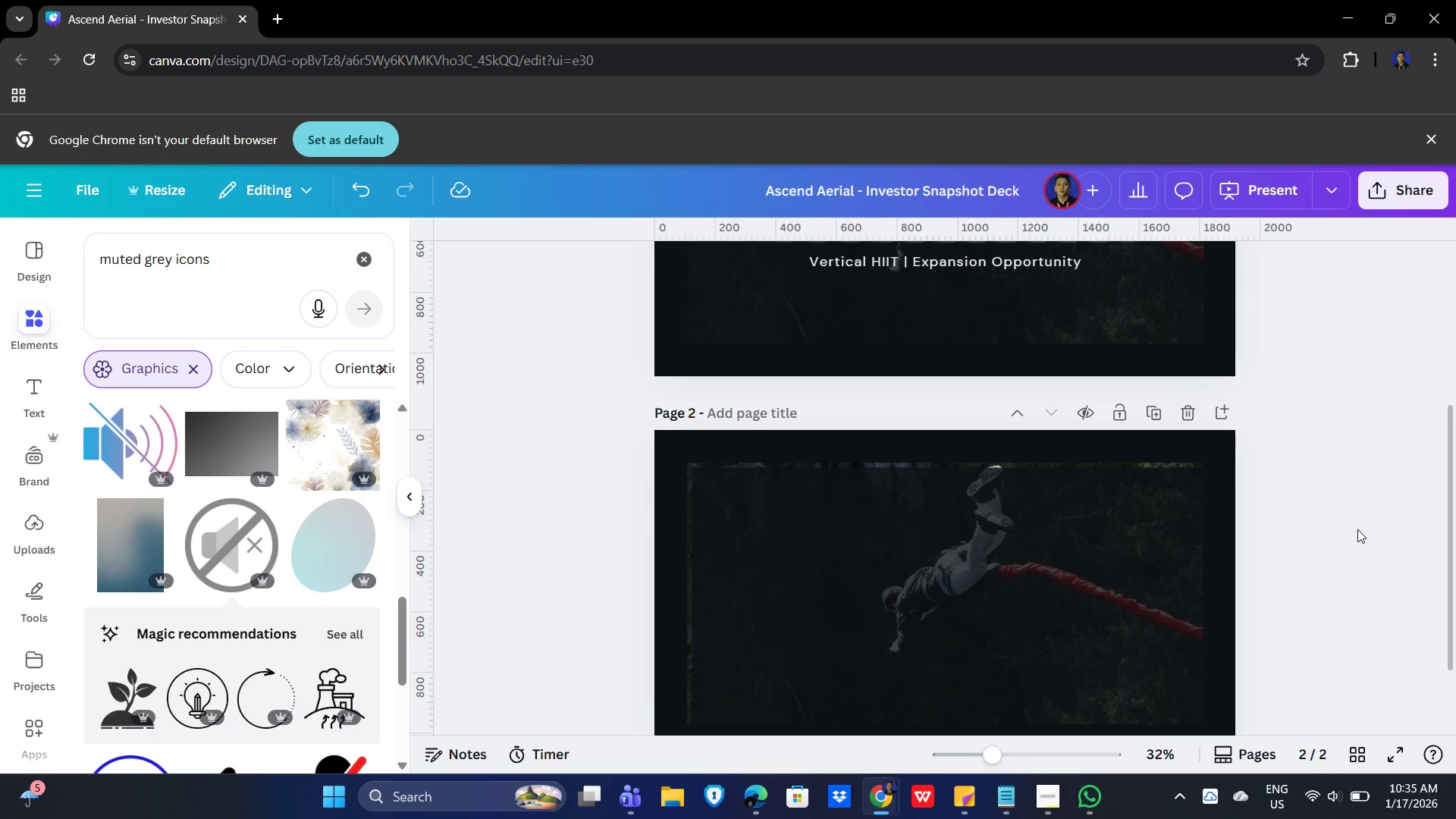 
hold_key(key=ControlLeft, duration=1.52)
left_click([1348, 515])
 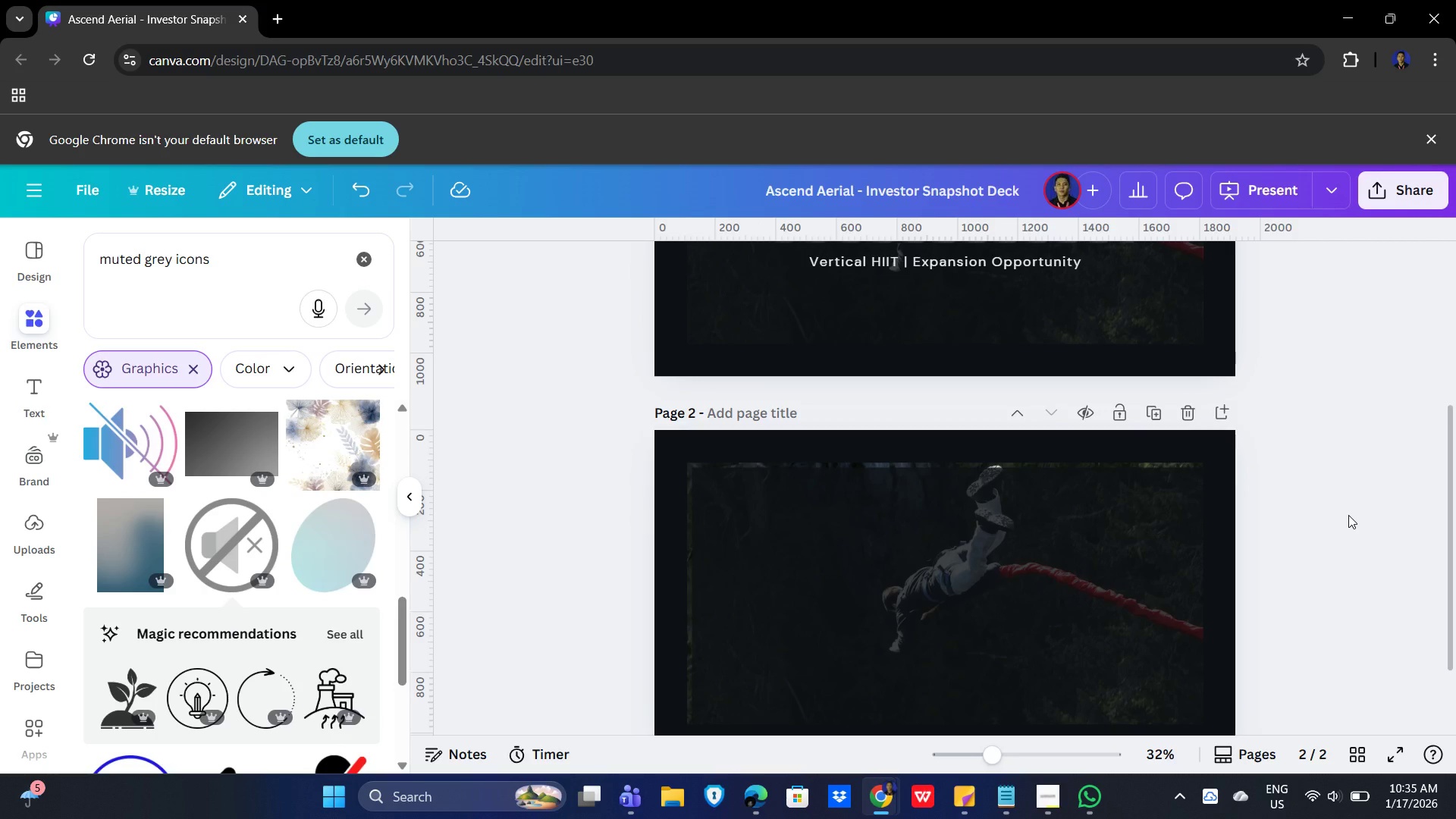 
key(Control+Z)
 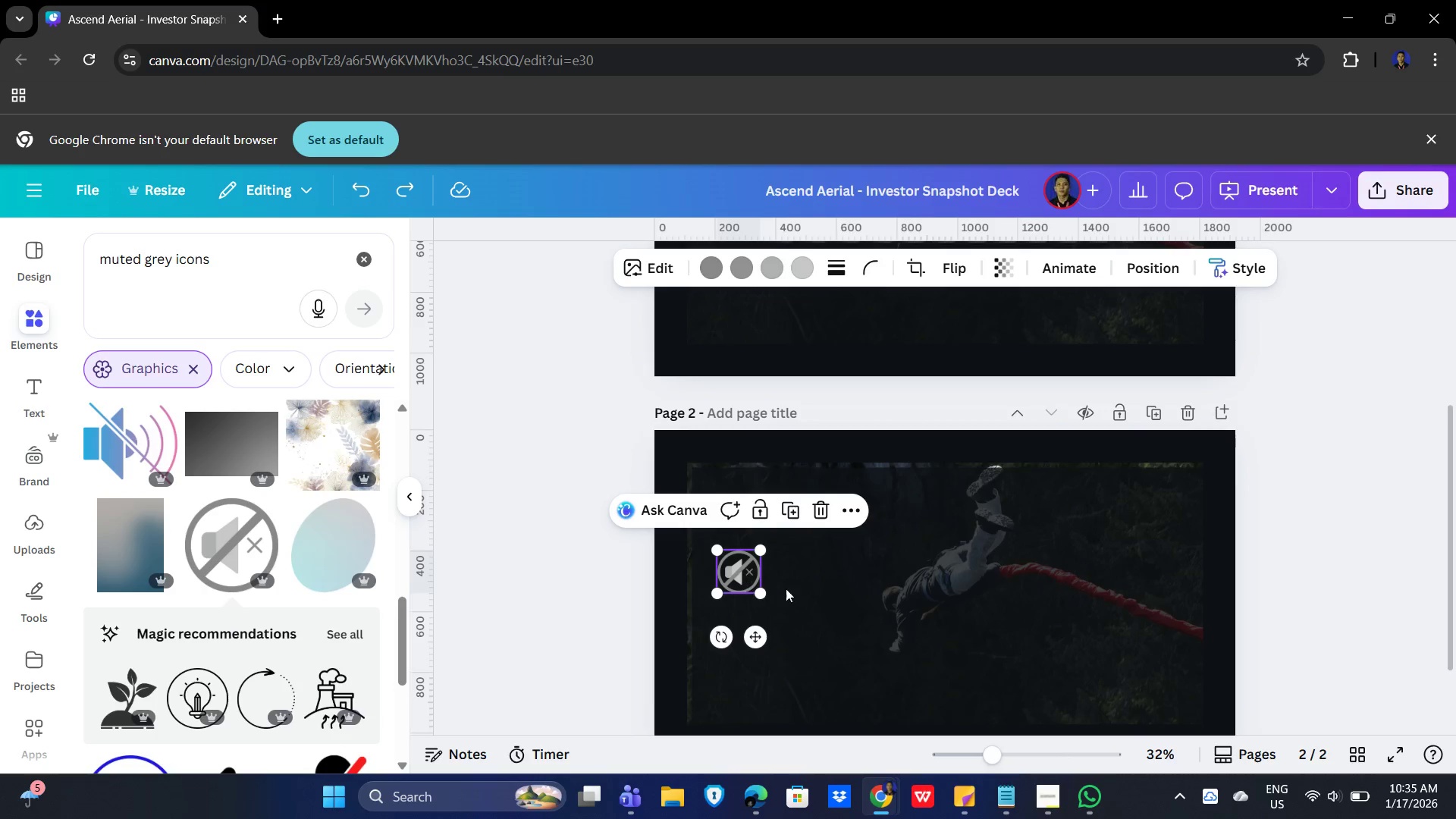 
key(Delete)
 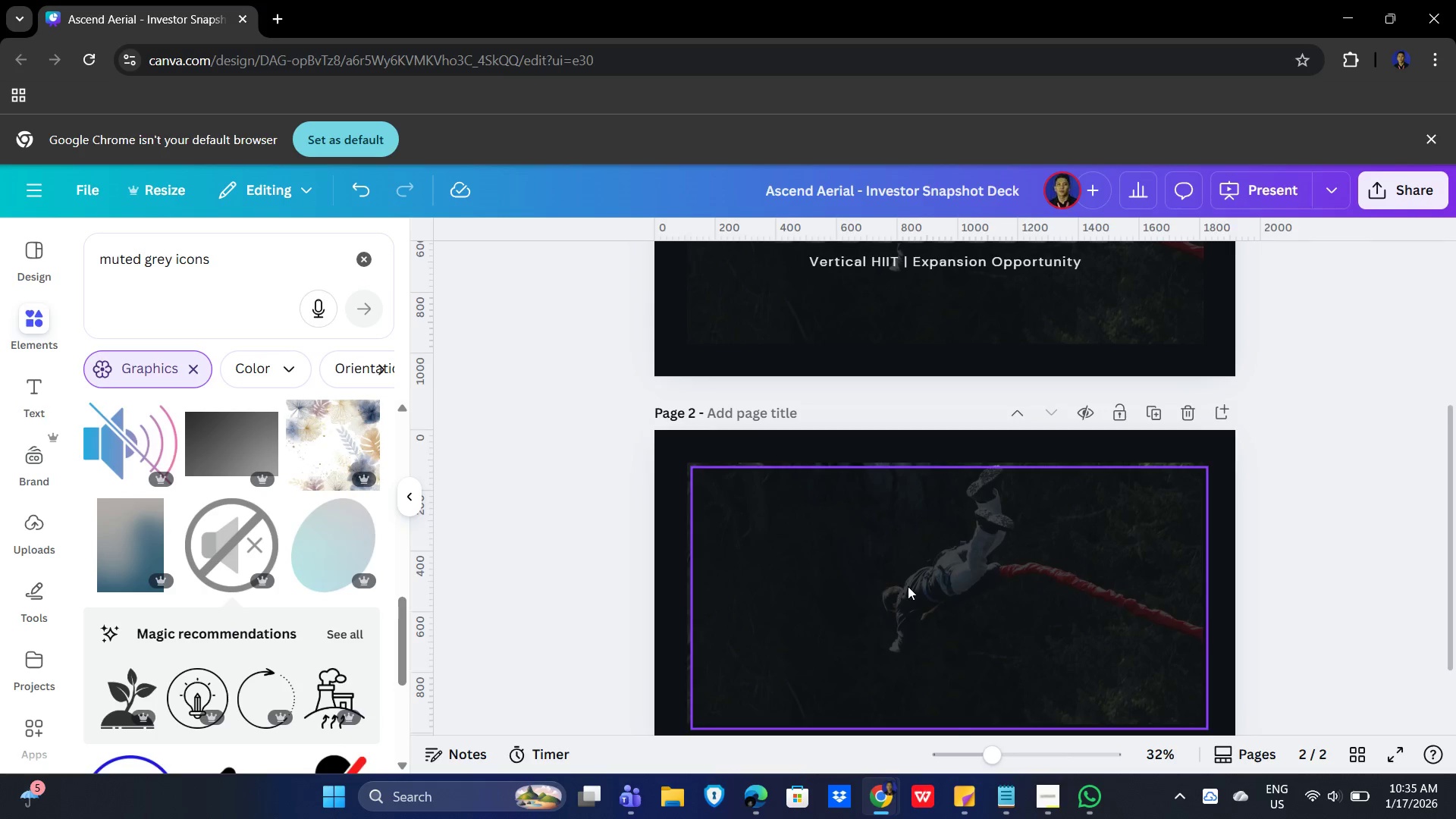 
left_click([908, 586])
 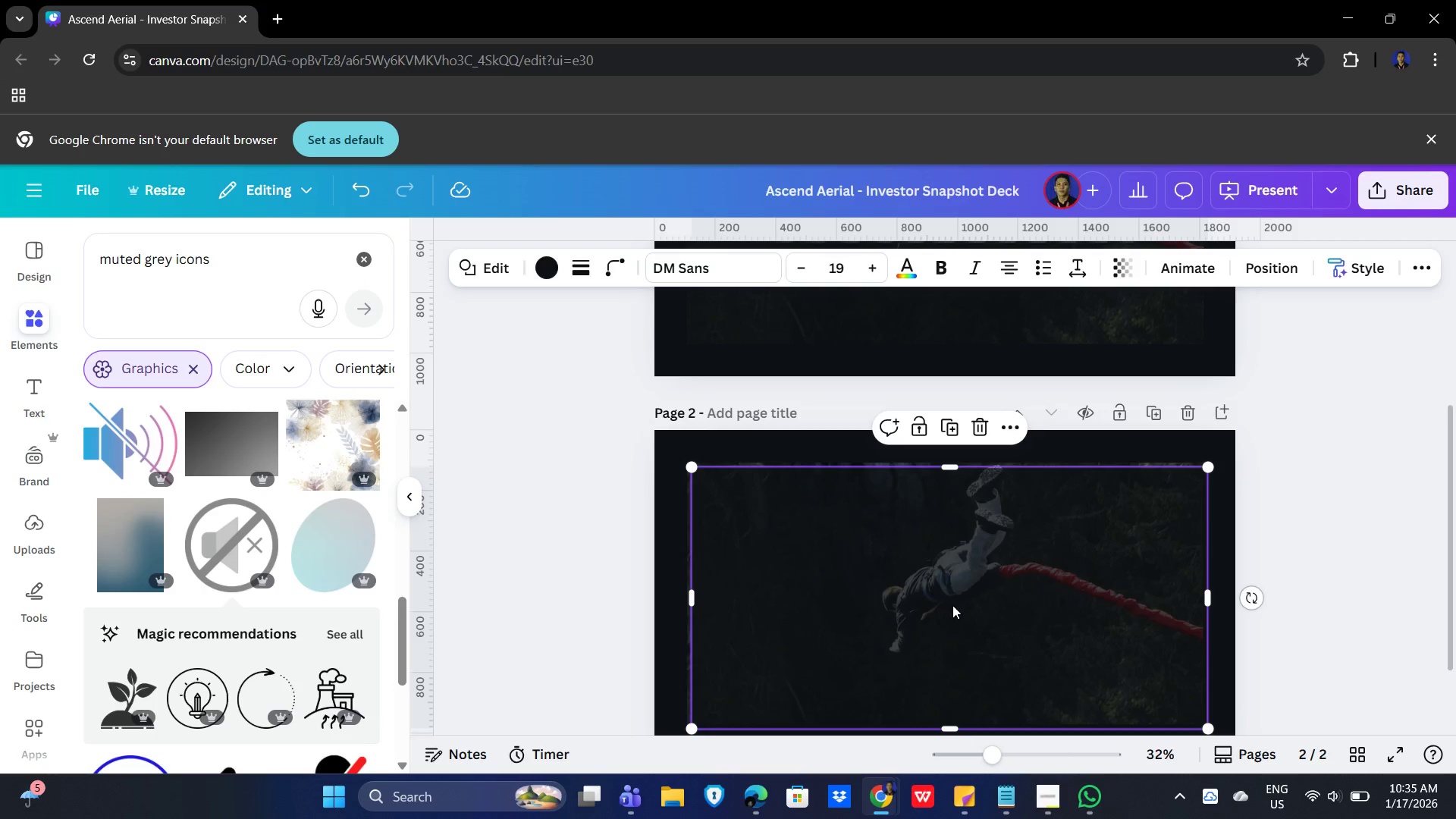 
left_click_drag(start_coordinate=[952, 605], to_coordinate=[947, 597])
 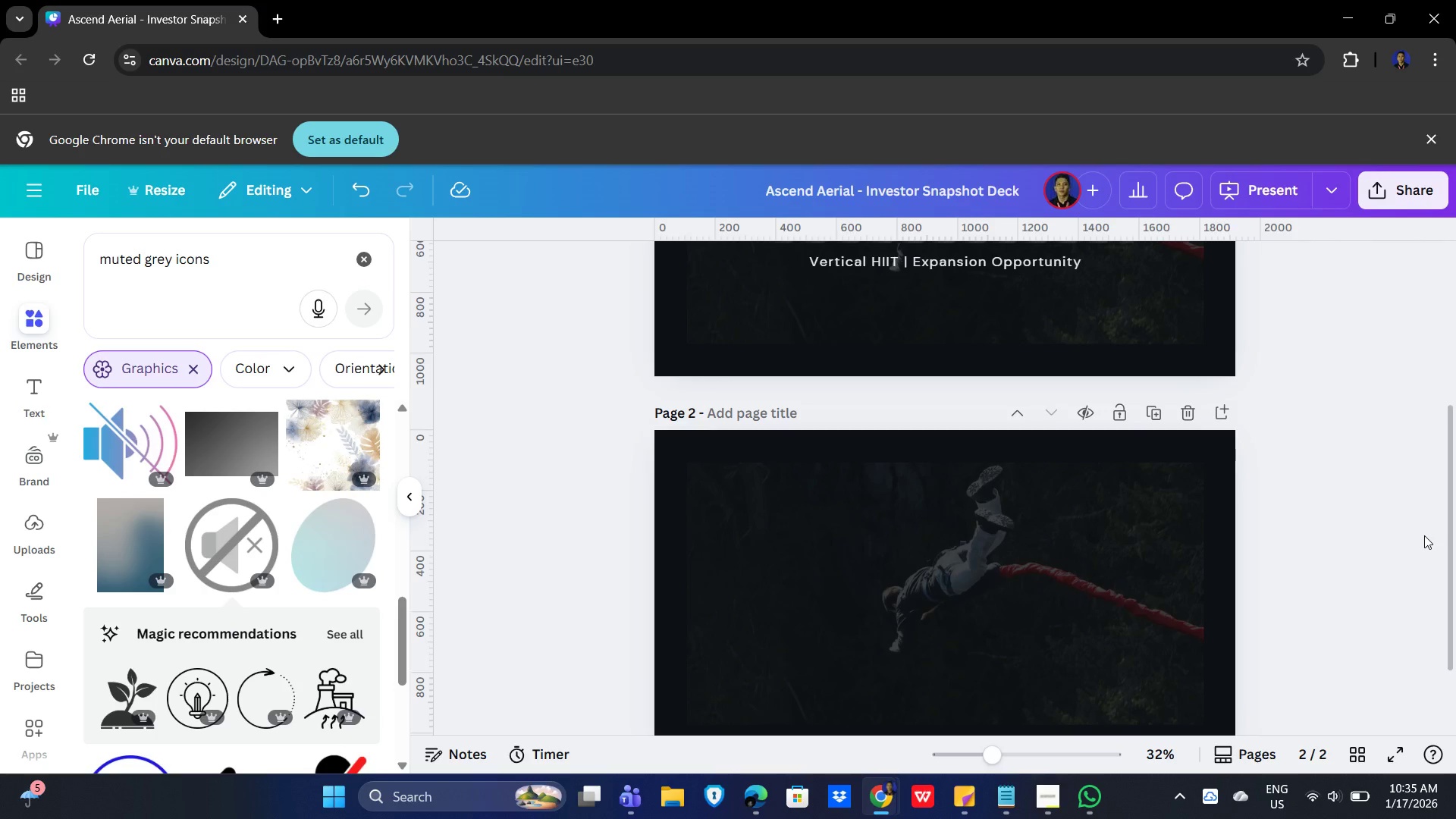 
wait(25.19)
 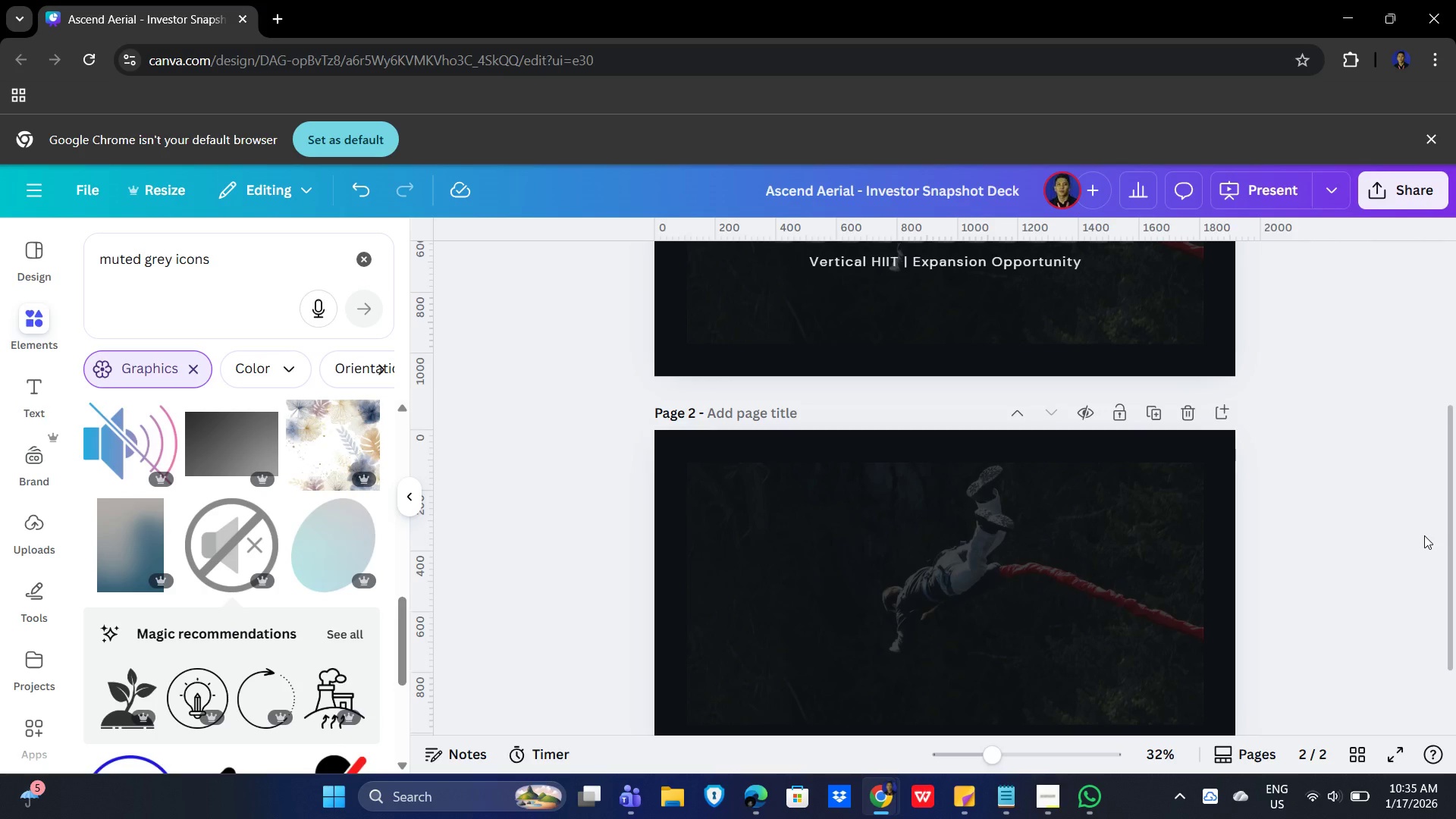 
left_click_drag(start_coordinate=[250, 259], to_coordinate=[72, 256])
 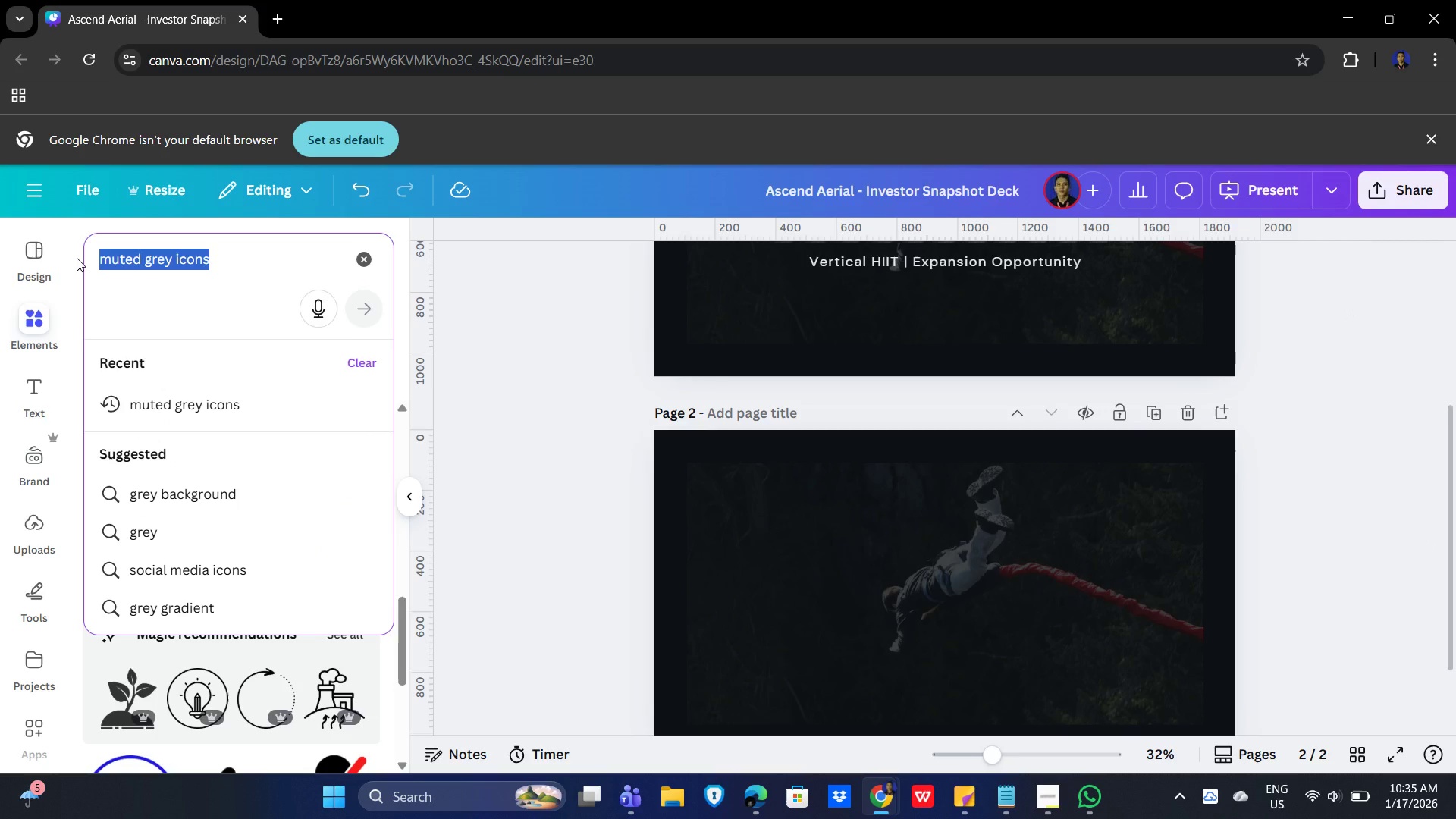 
type(subtle art geometry)
 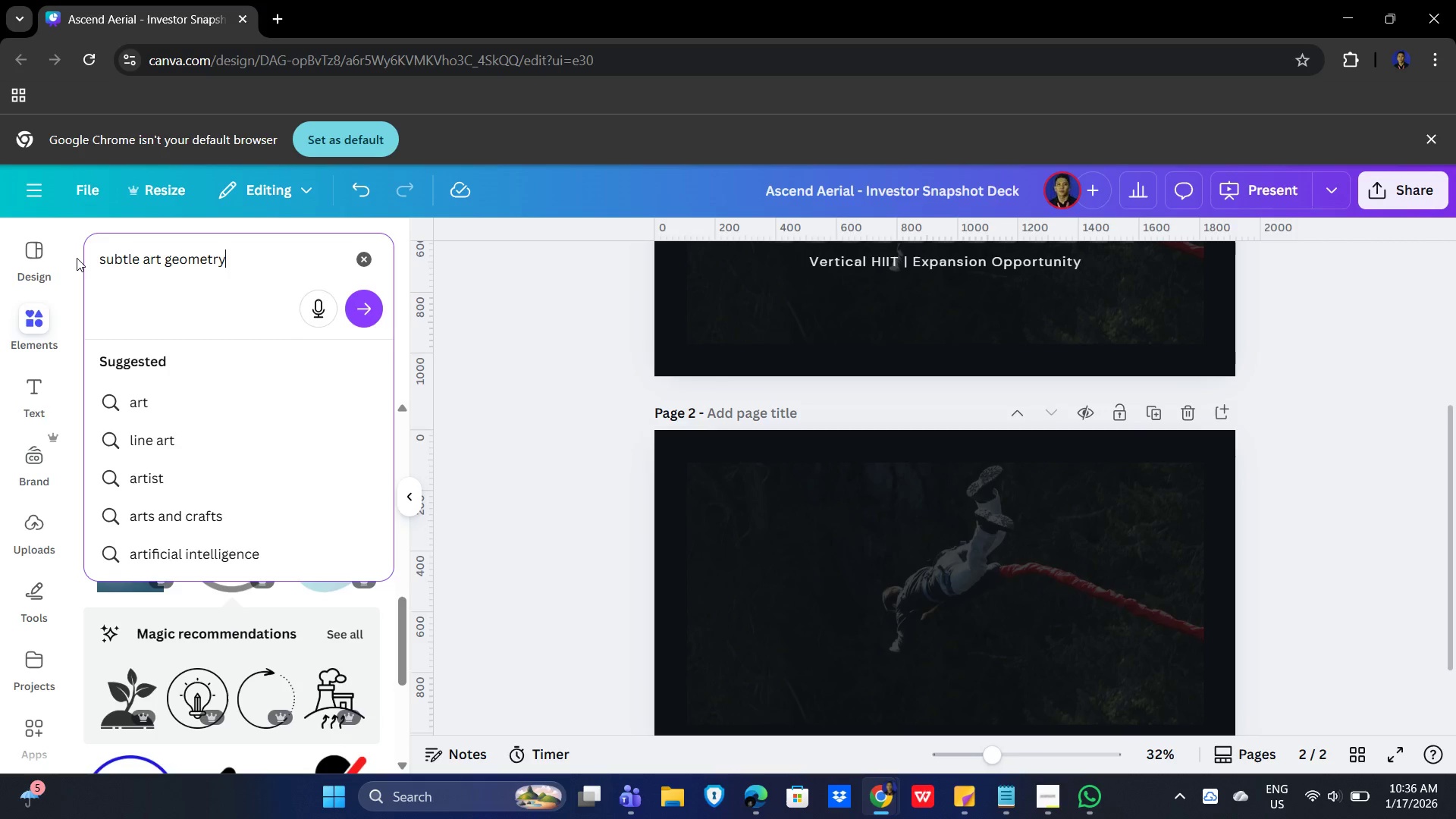 
key(Enter)
 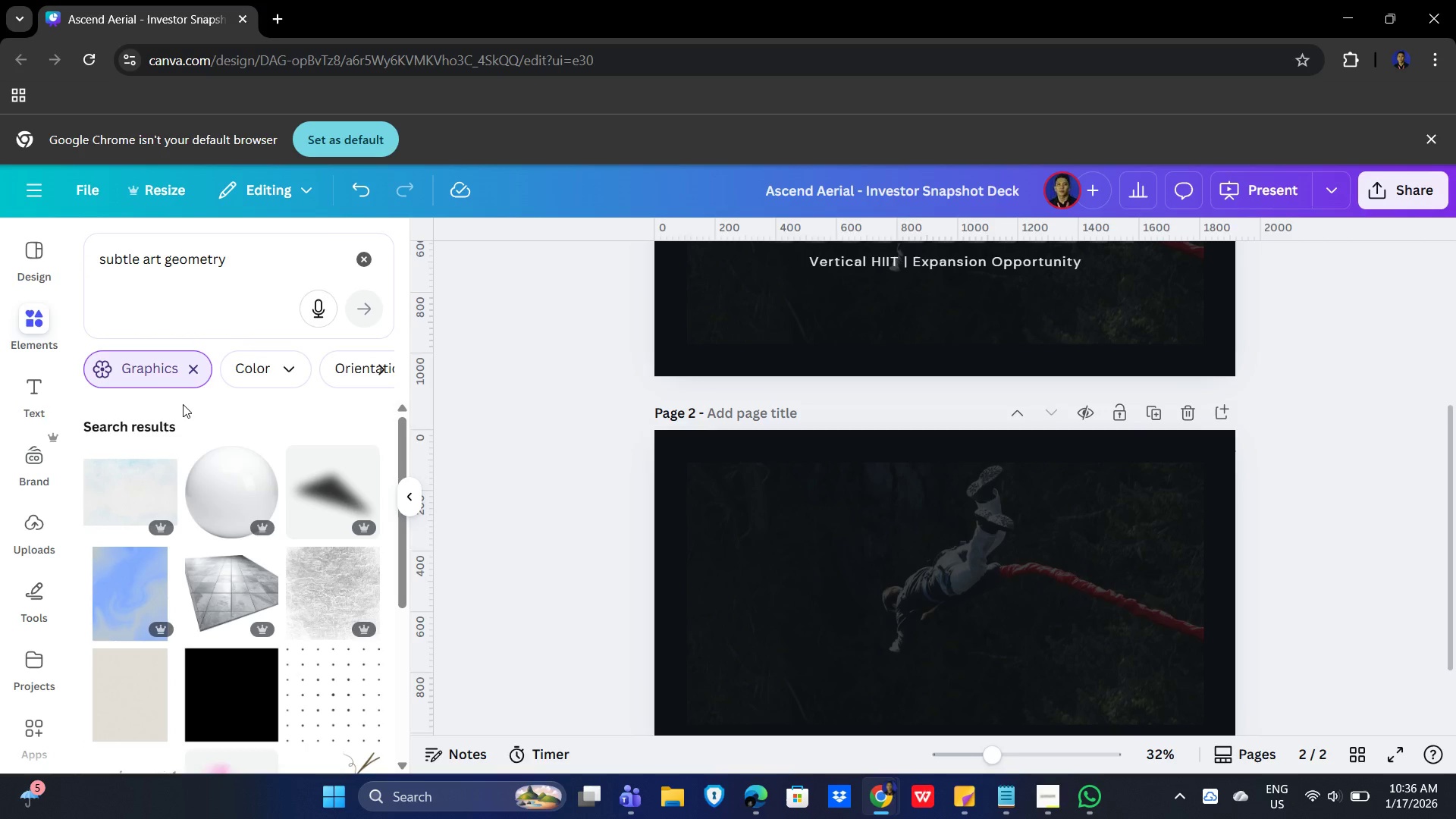 
scroll: coordinate [325, 619], scroll_direction: down, amount: 11.0
 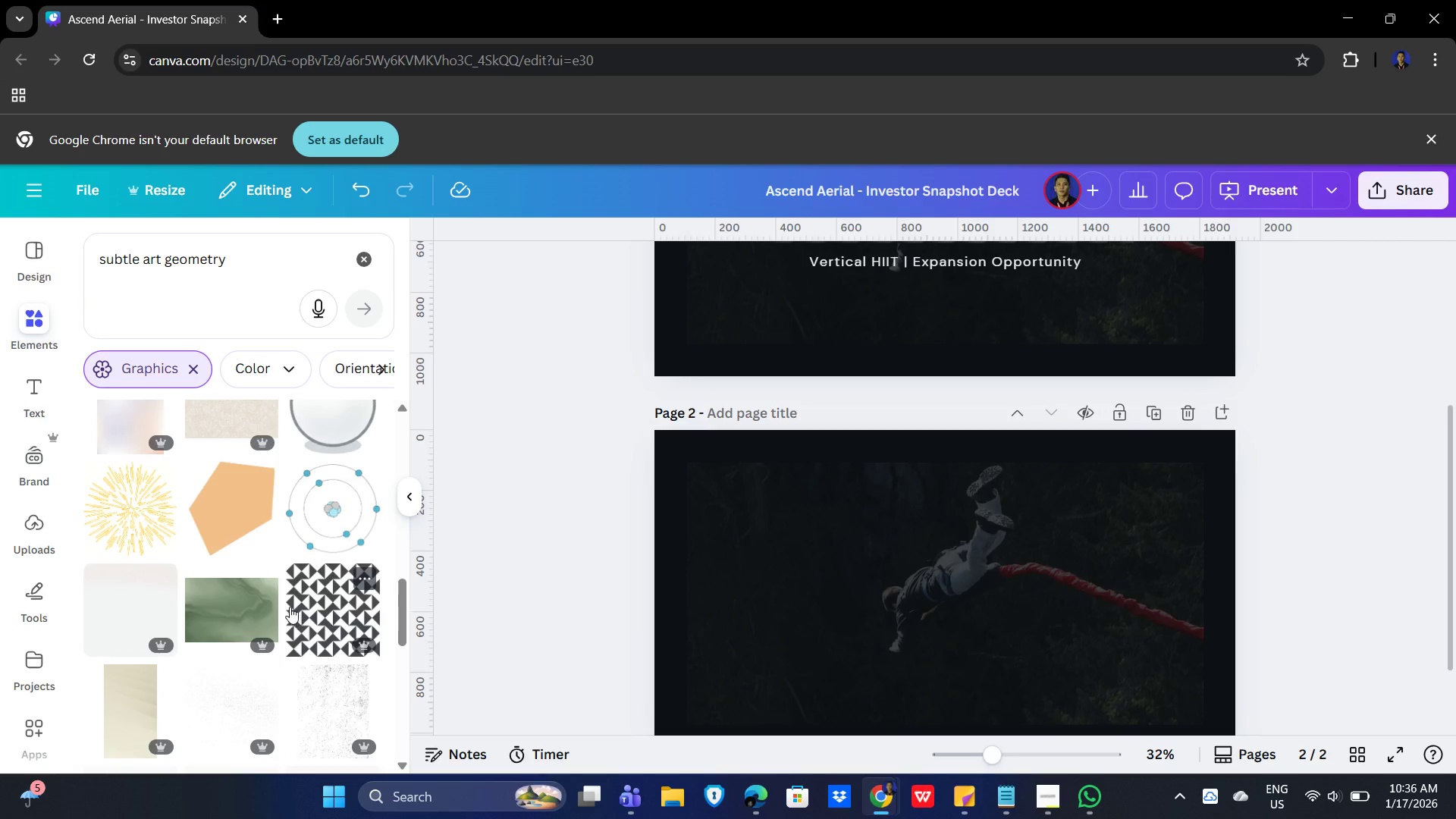 
scroll: coordinate [259, 591], scroll_direction: down, amount: 6.0
 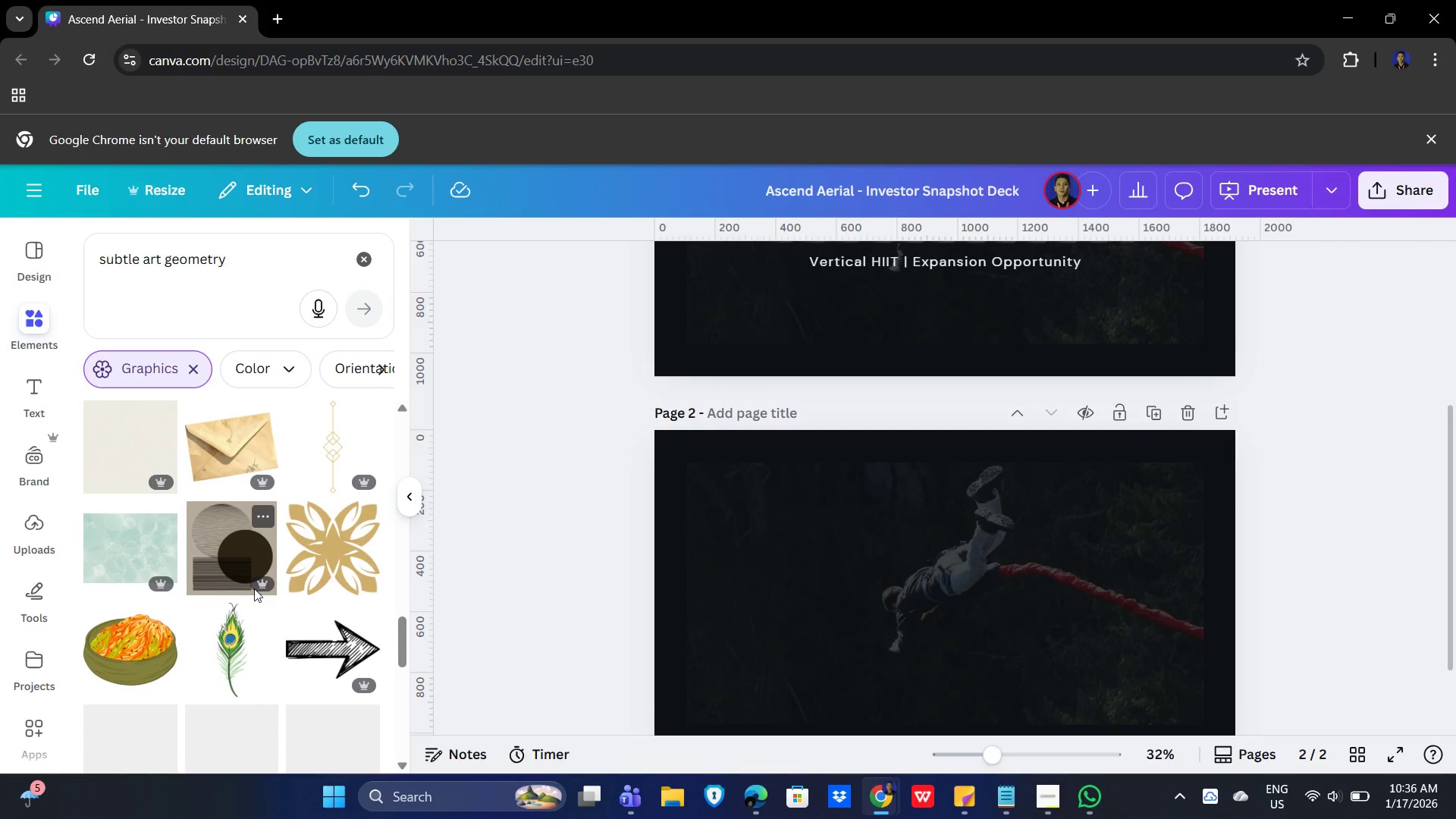 
scroll: coordinate [293, 563], scroll_direction: up, amount: 16.0
 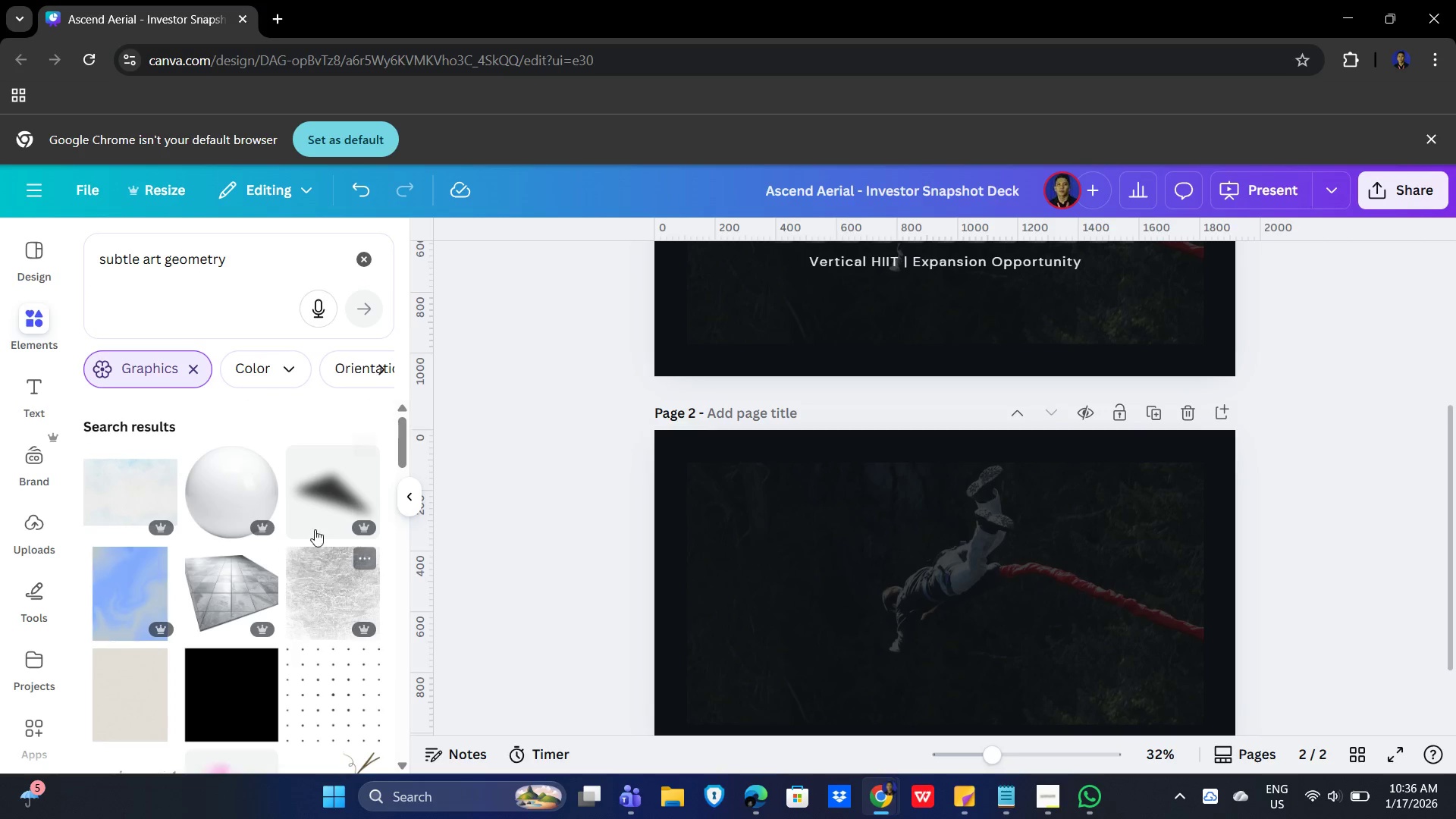 
mouse_move([268, 499])
 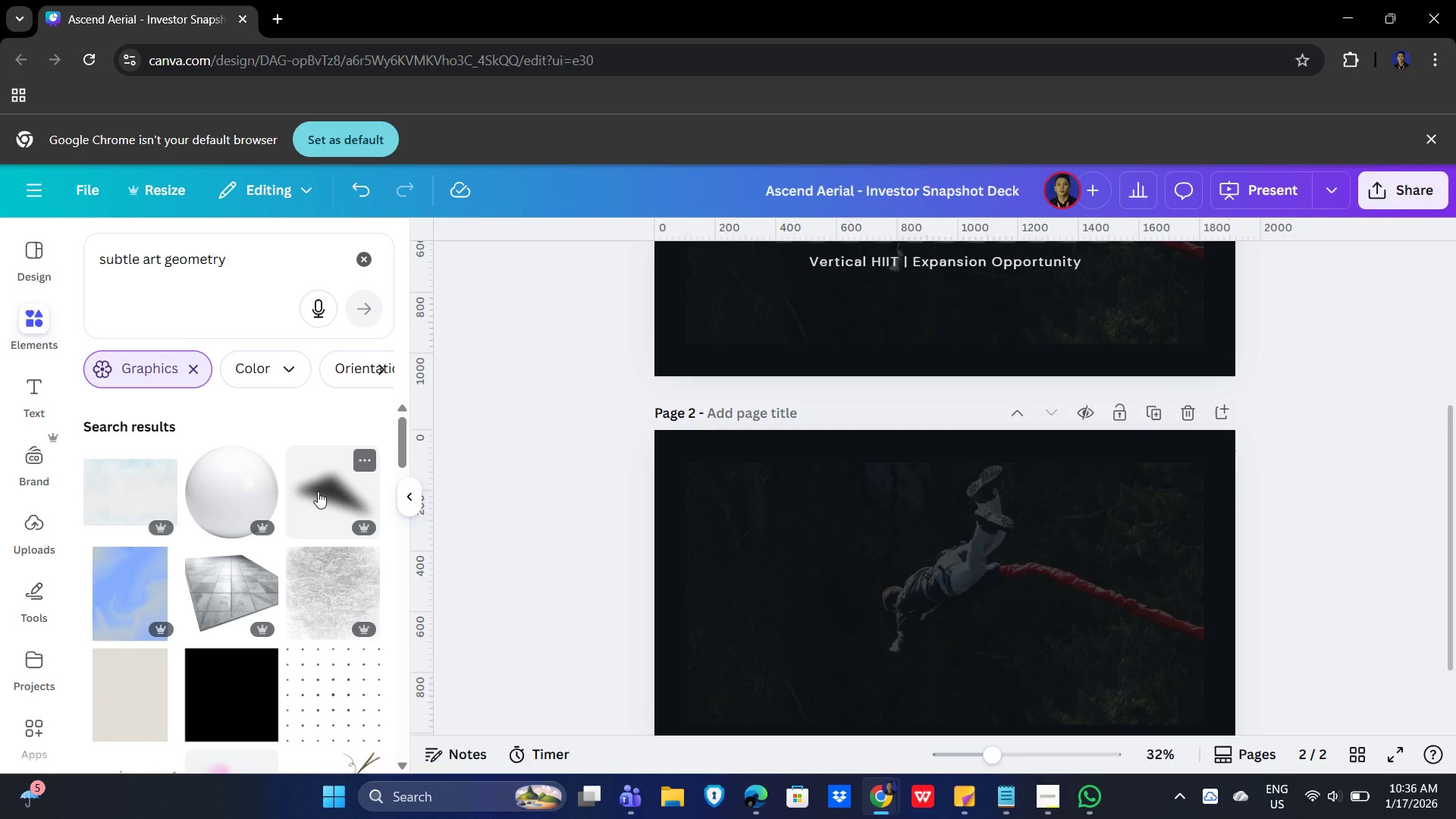 
left_click([318, 491])
 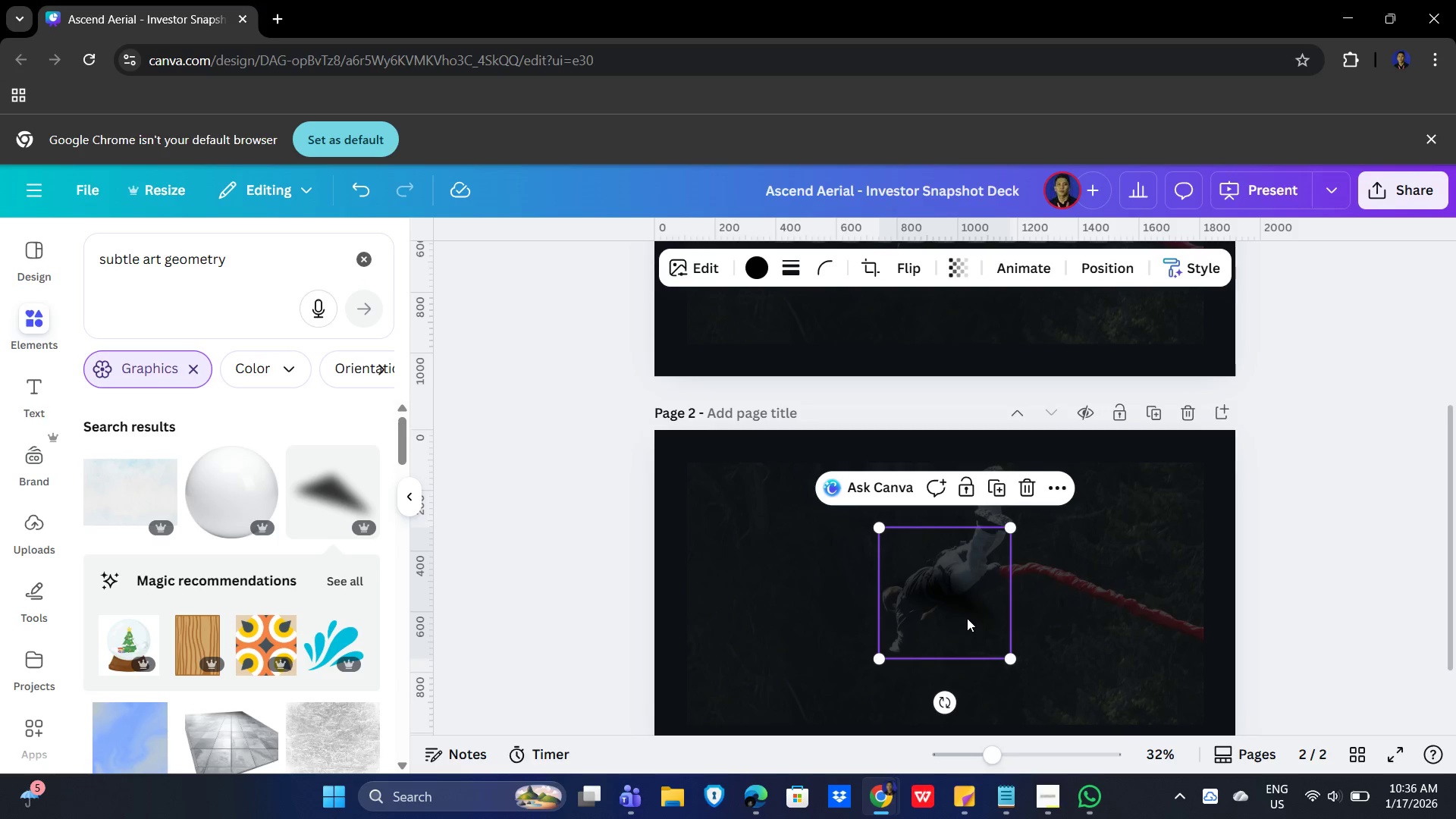 
key(Delete)
 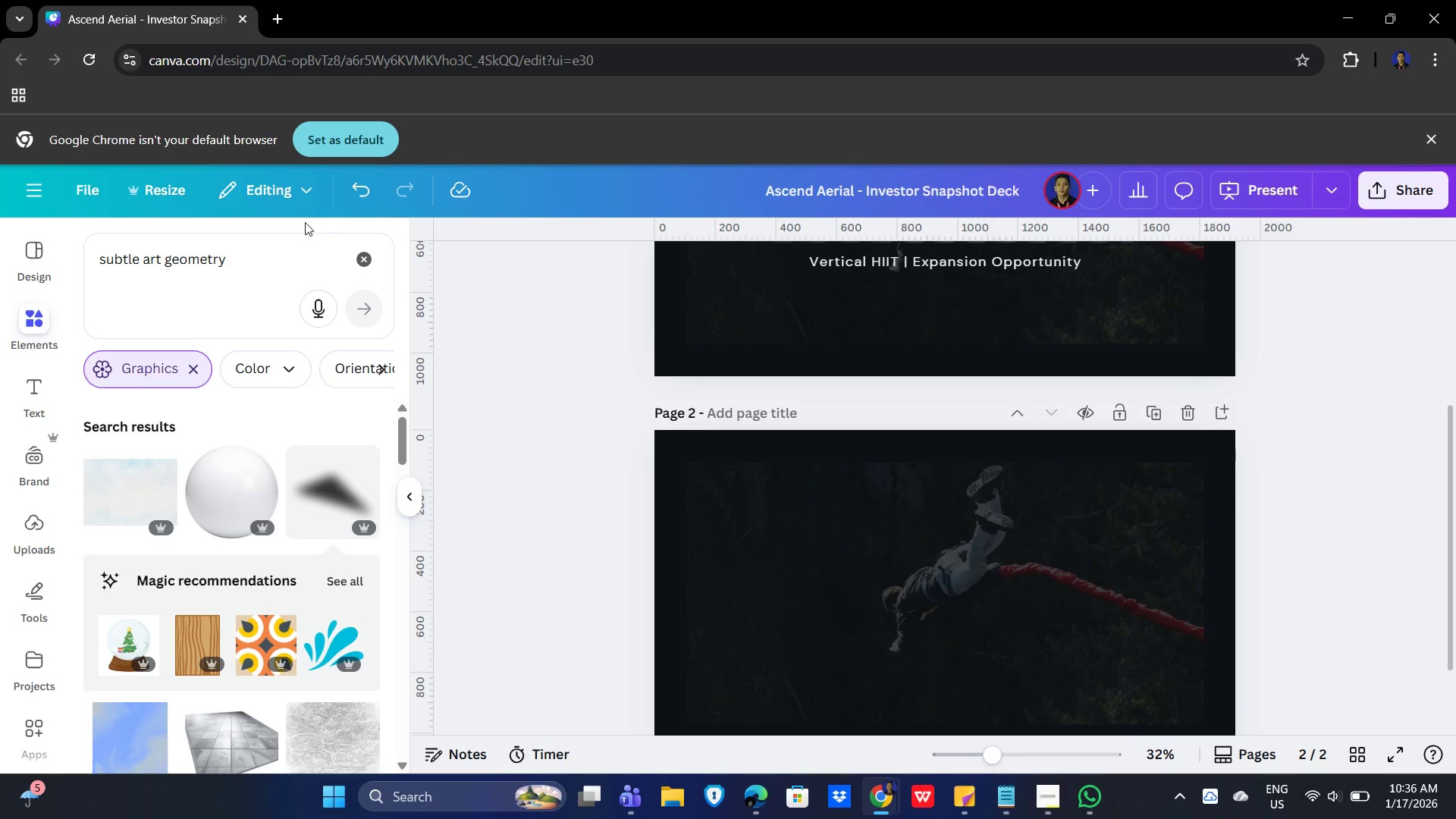 
type( lines)
 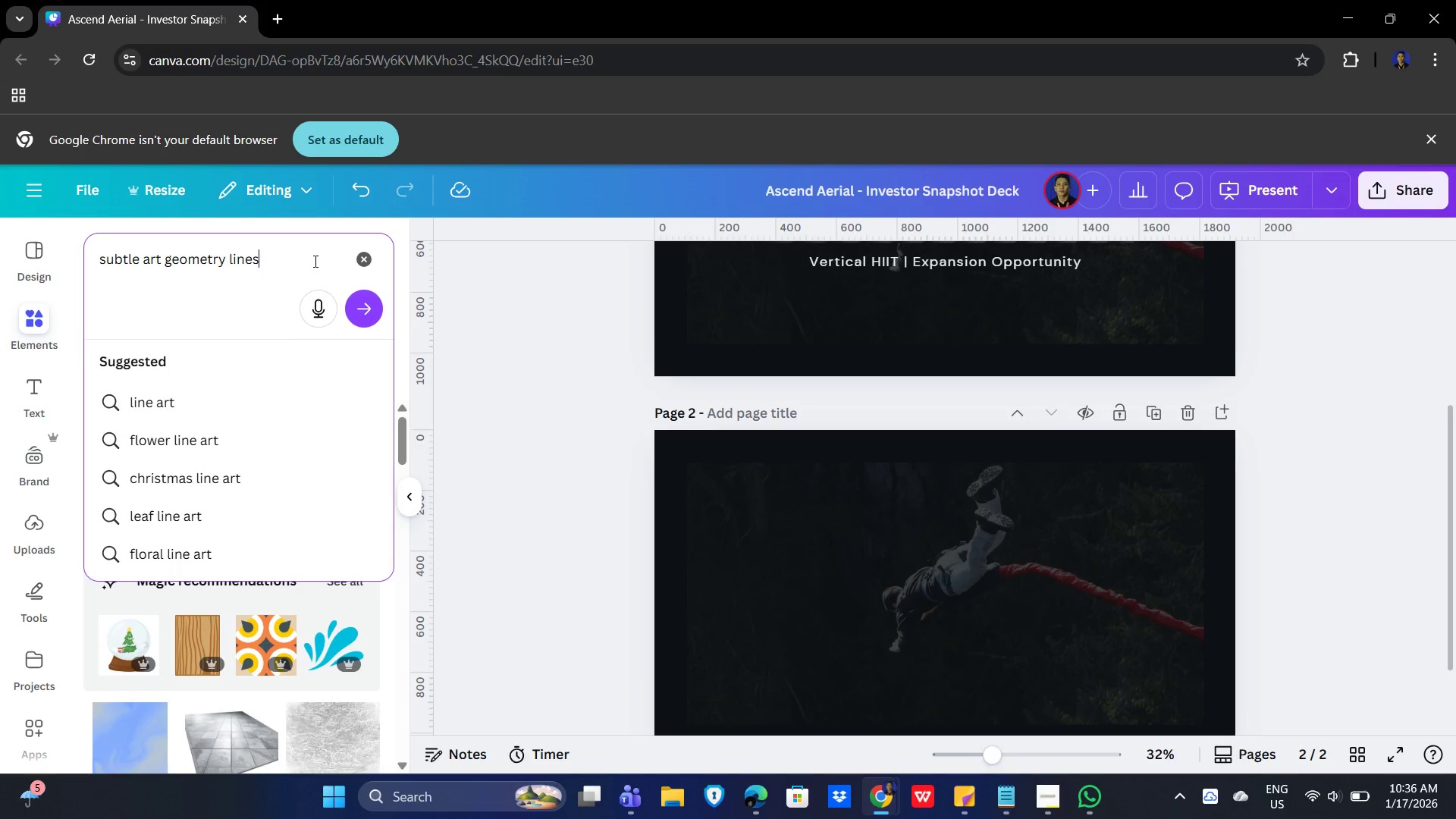 
key(Enter)
 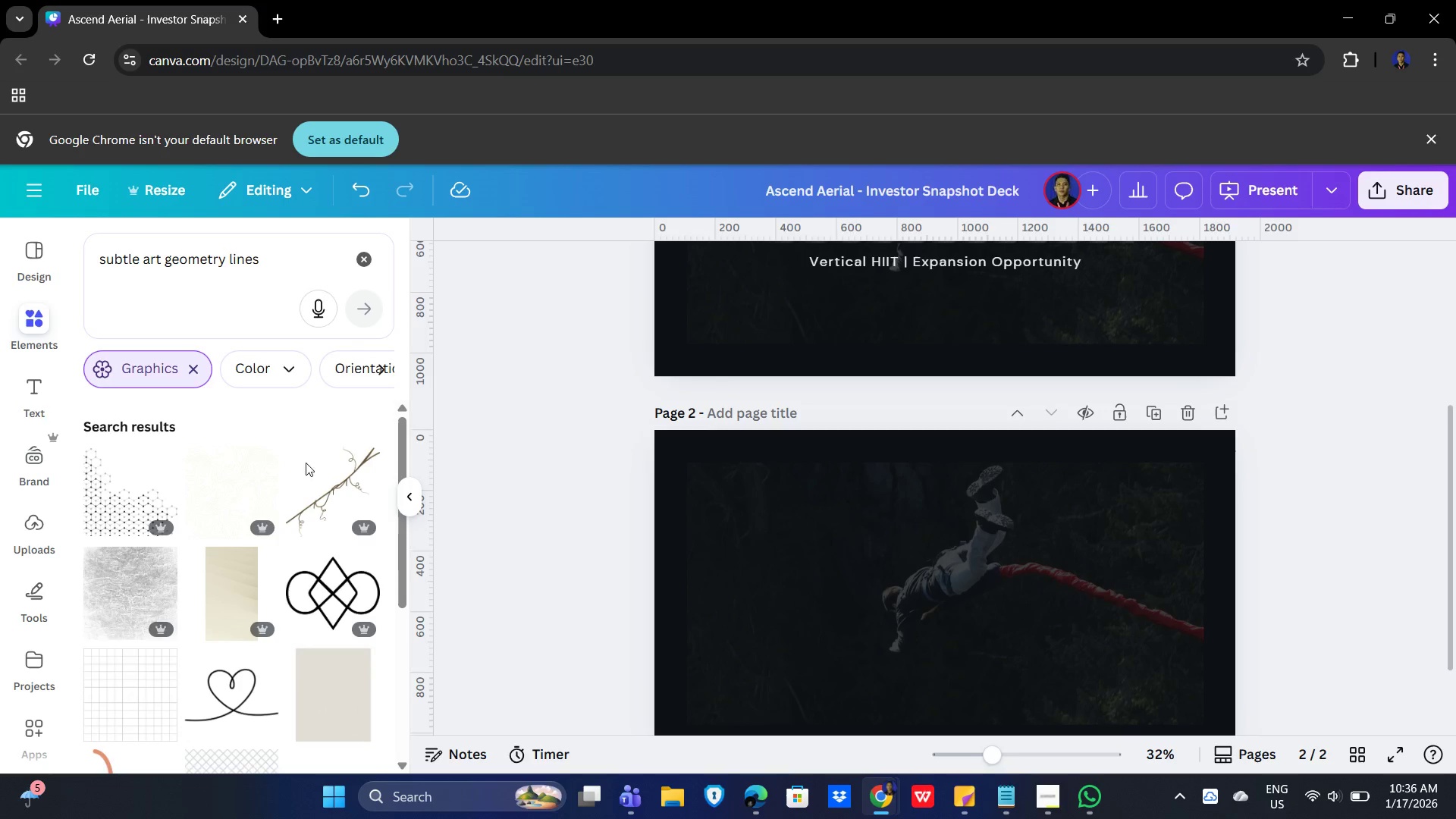 
scroll: coordinate [325, 596], scroll_direction: none, amount: 0.0
 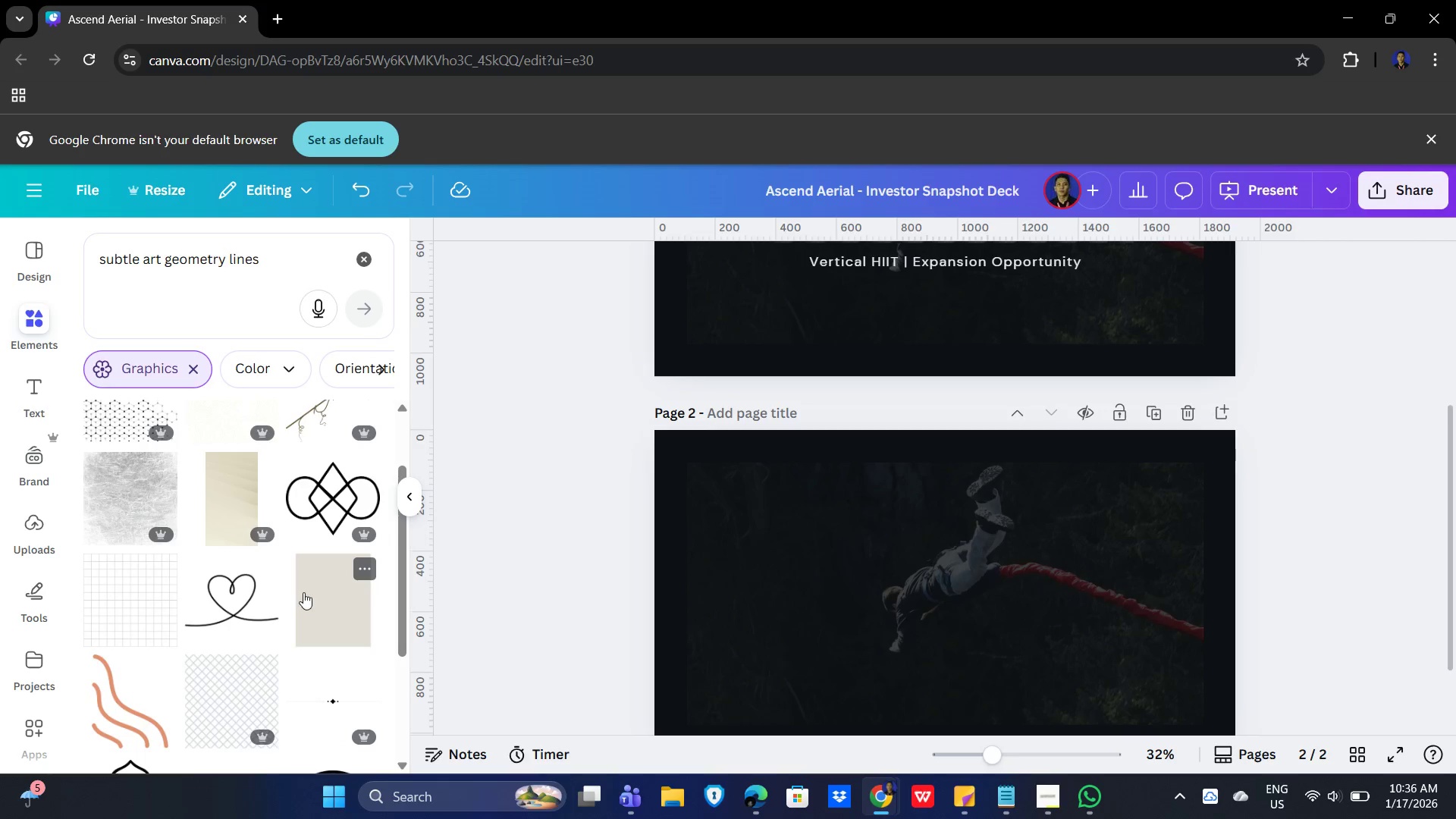 
scroll: coordinate [265, 636], scroll_direction: down, amount: 12.0
 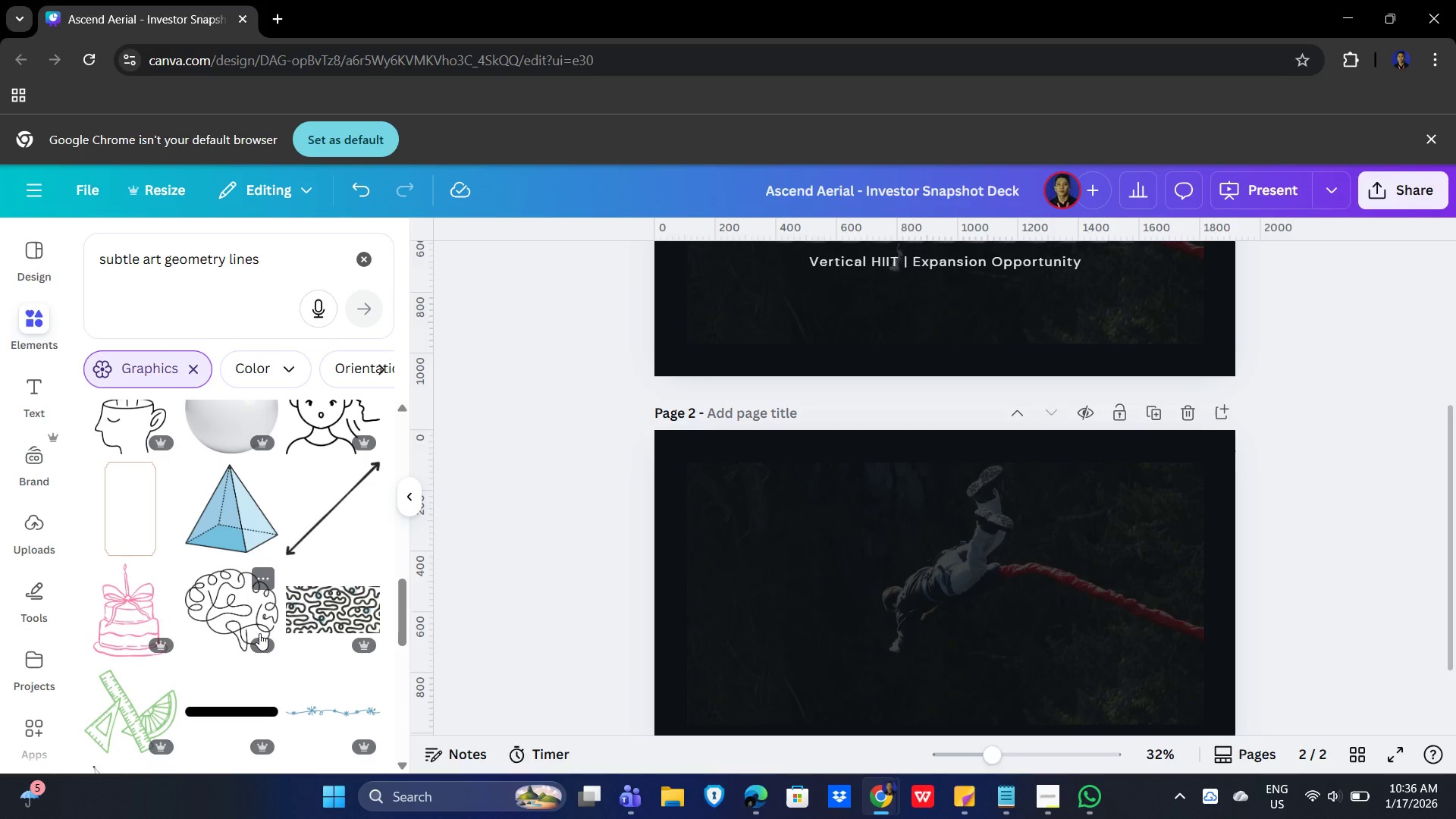 
scroll: coordinate [256, 629], scroll_direction: down, amount: 4.0
 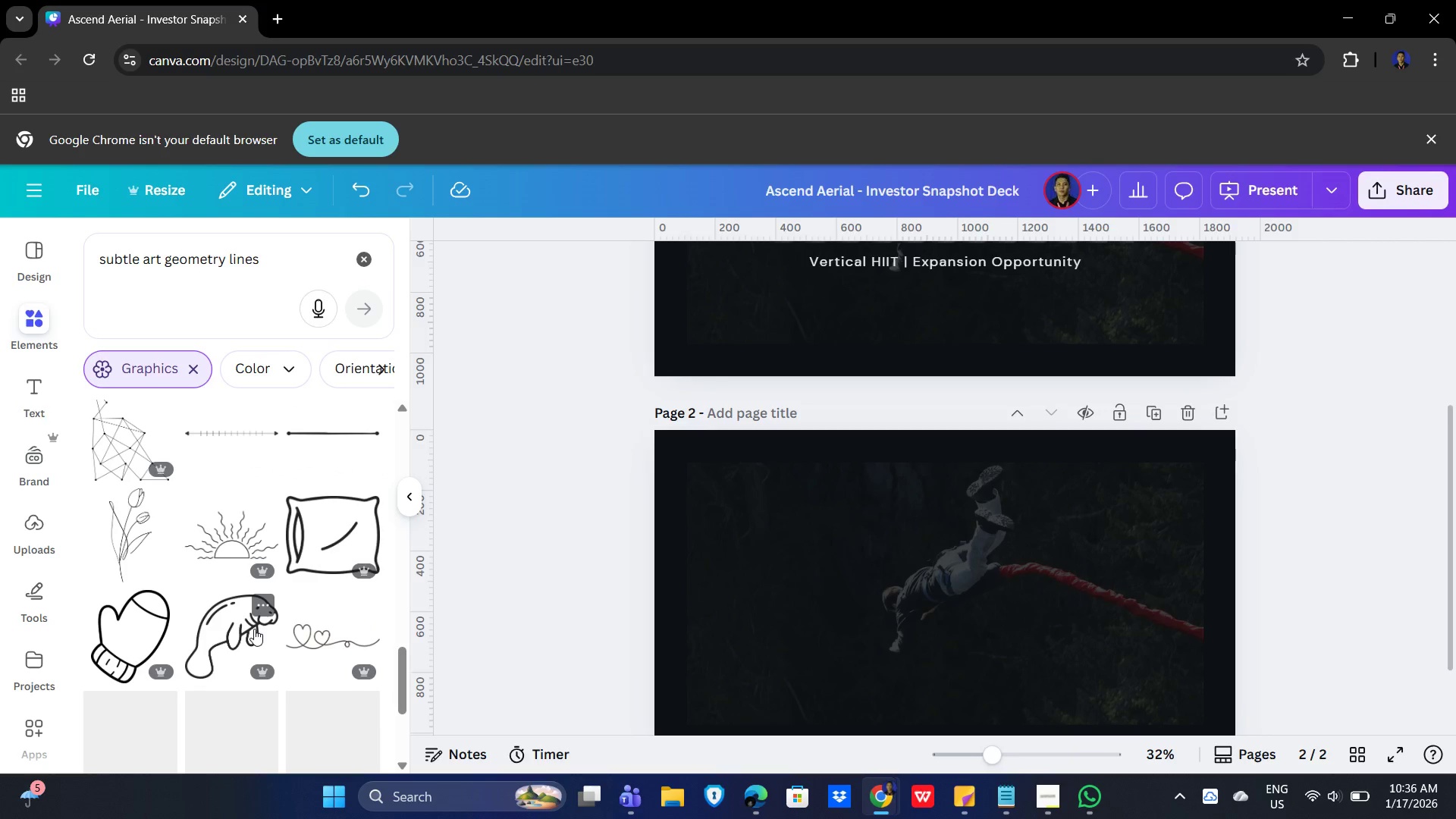 
scroll: coordinate [251, 629], scroll_direction: up, amount: 10.0
 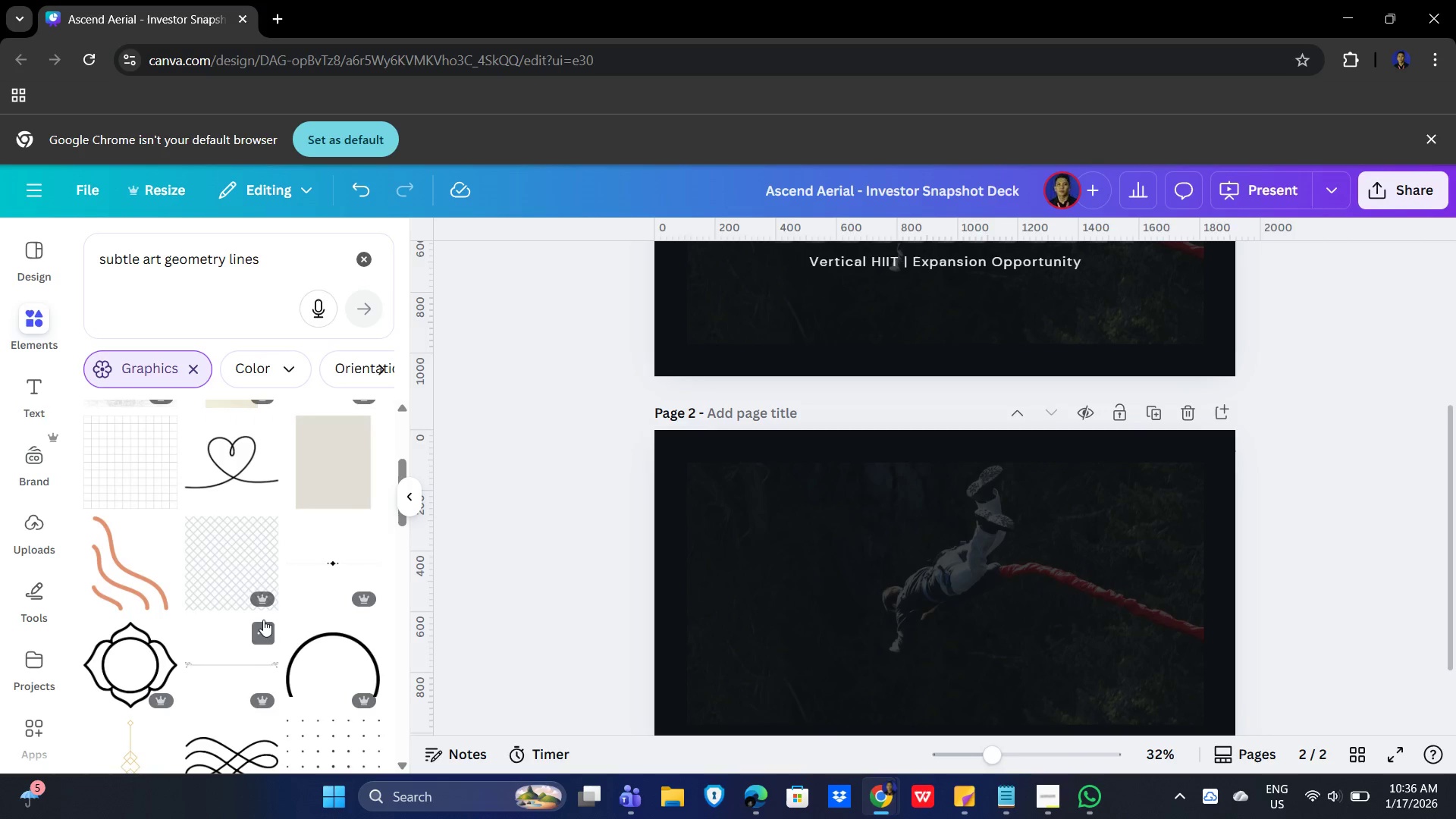 
left_click([228, 566])
 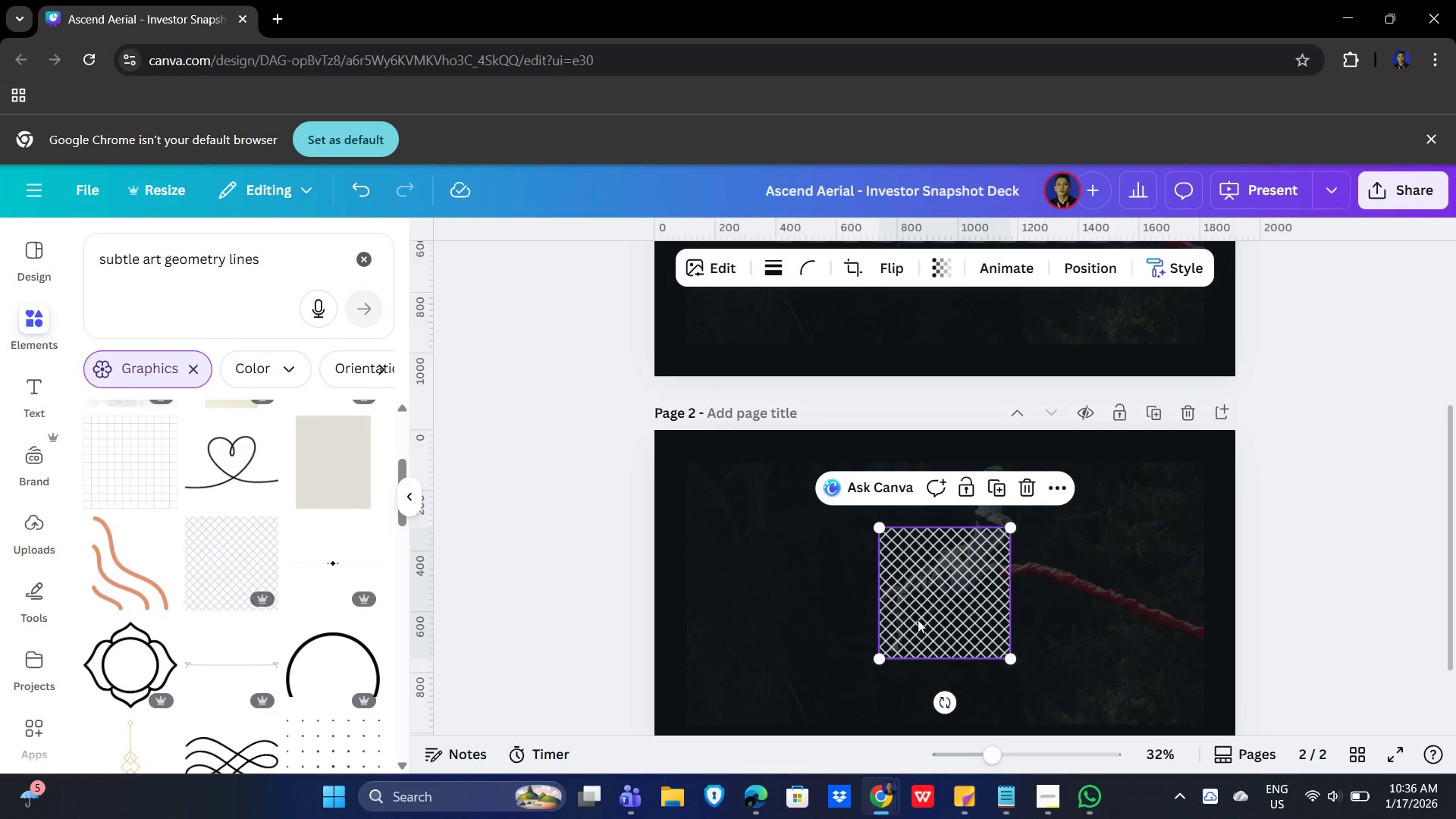 
left_click_drag(start_coordinate=[934, 611], to_coordinate=[666, 592])
 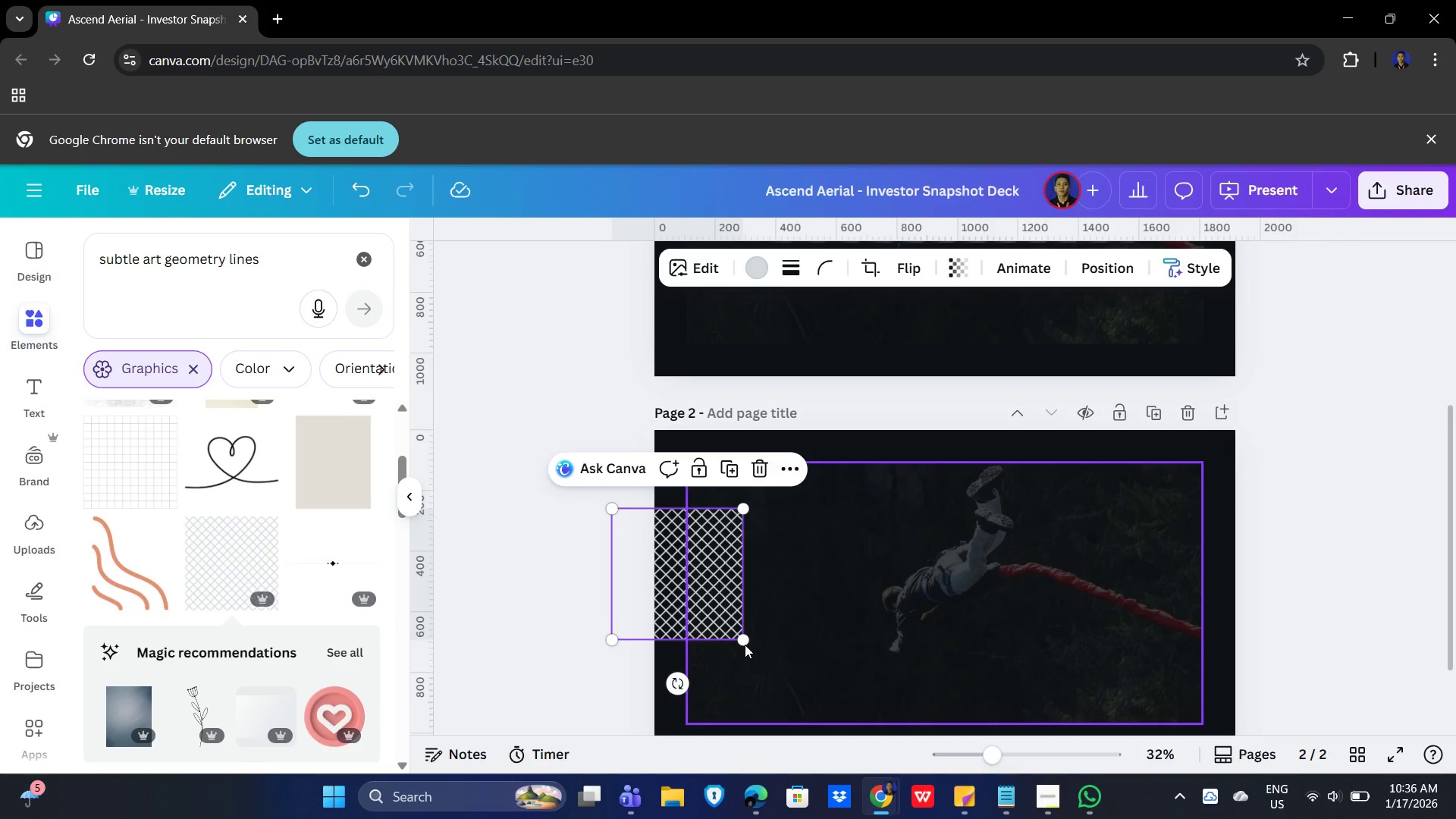 
left_click_drag(start_coordinate=[744, 639], to_coordinate=[896, 695])
 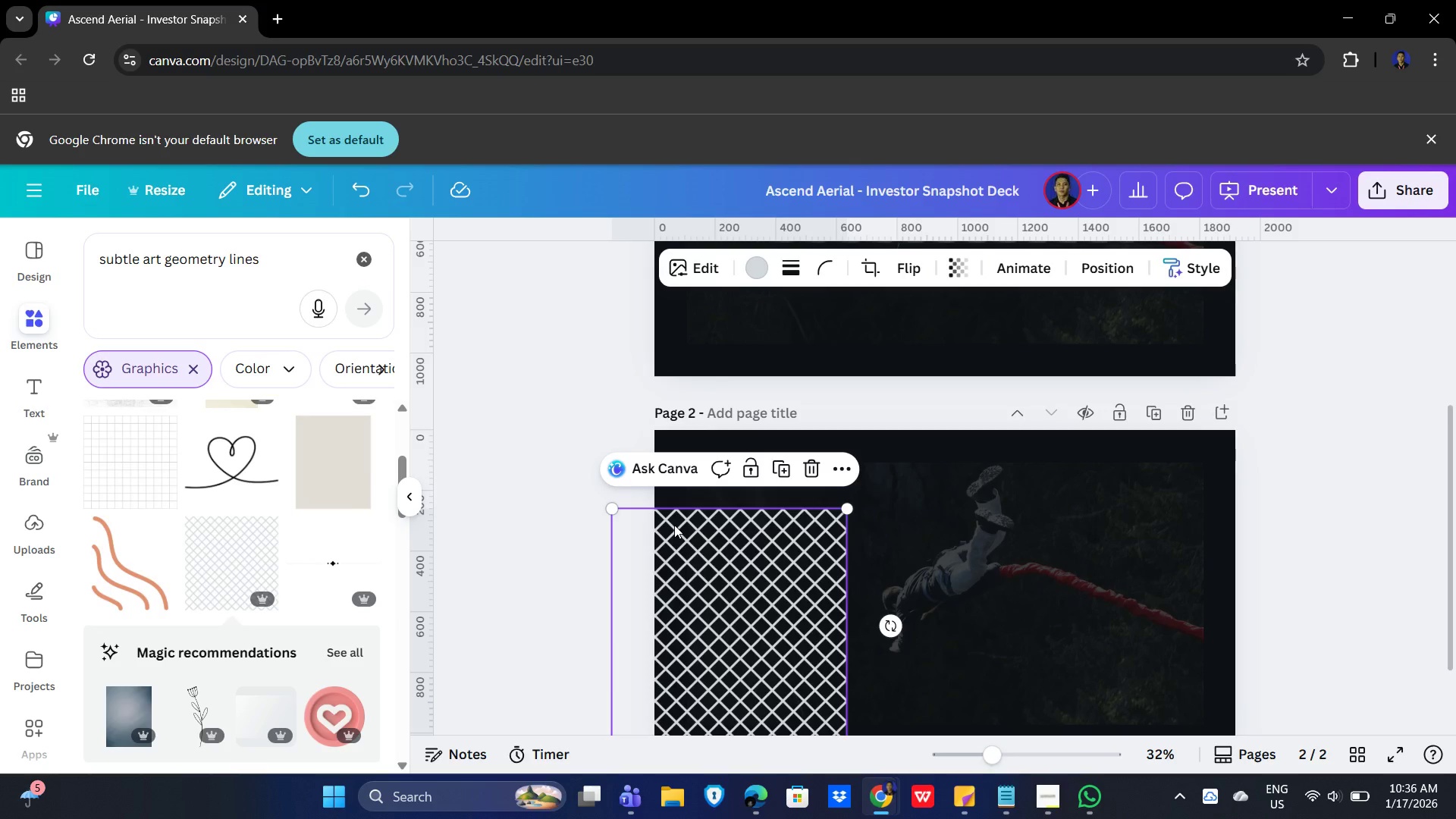 
left_click_drag(start_coordinate=[757, 576], to_coordinate=[698, 528])
 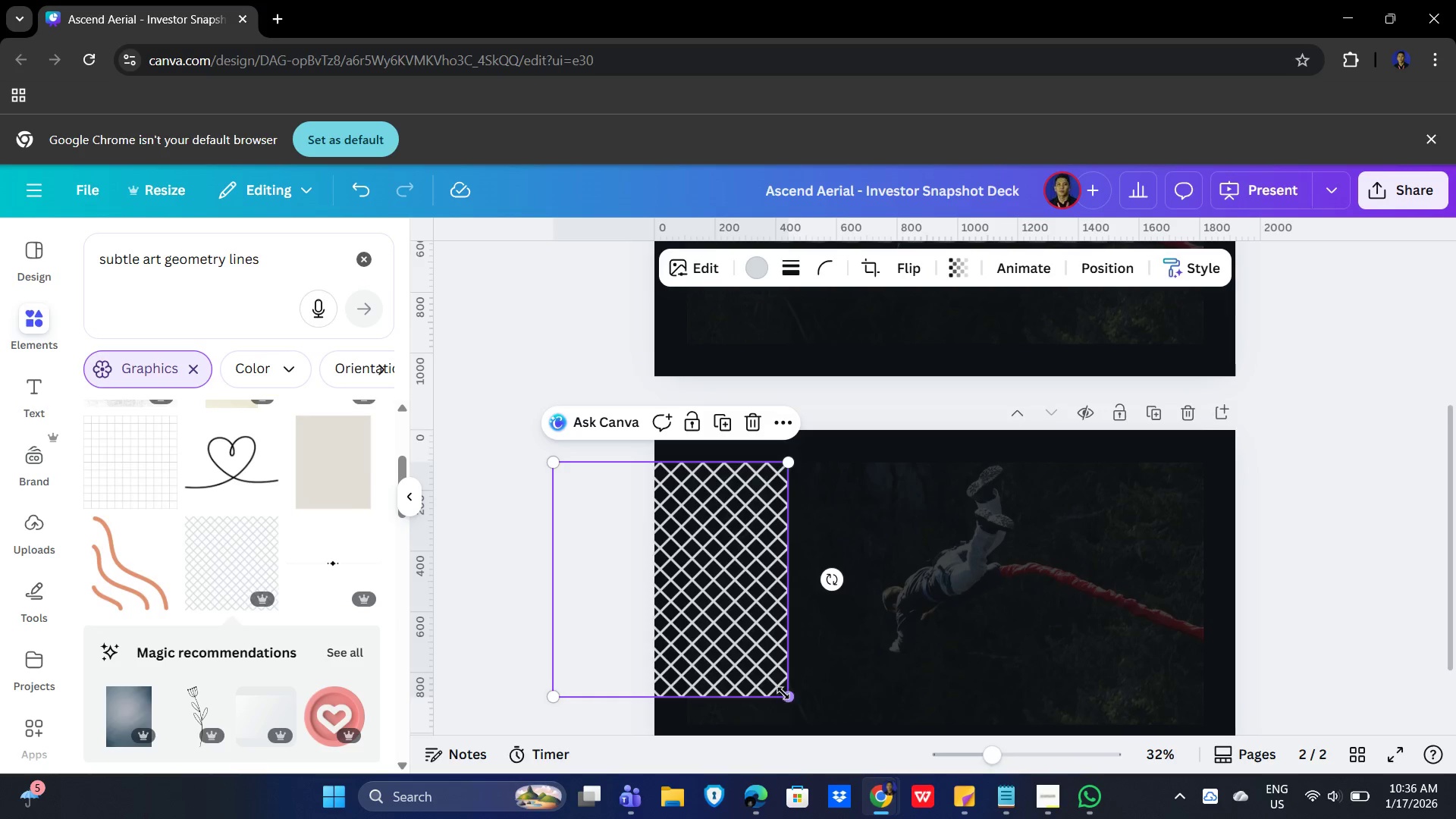 
left_click_drag(start_coordinate=[789, 698], to_coordinate=[821, 723])
 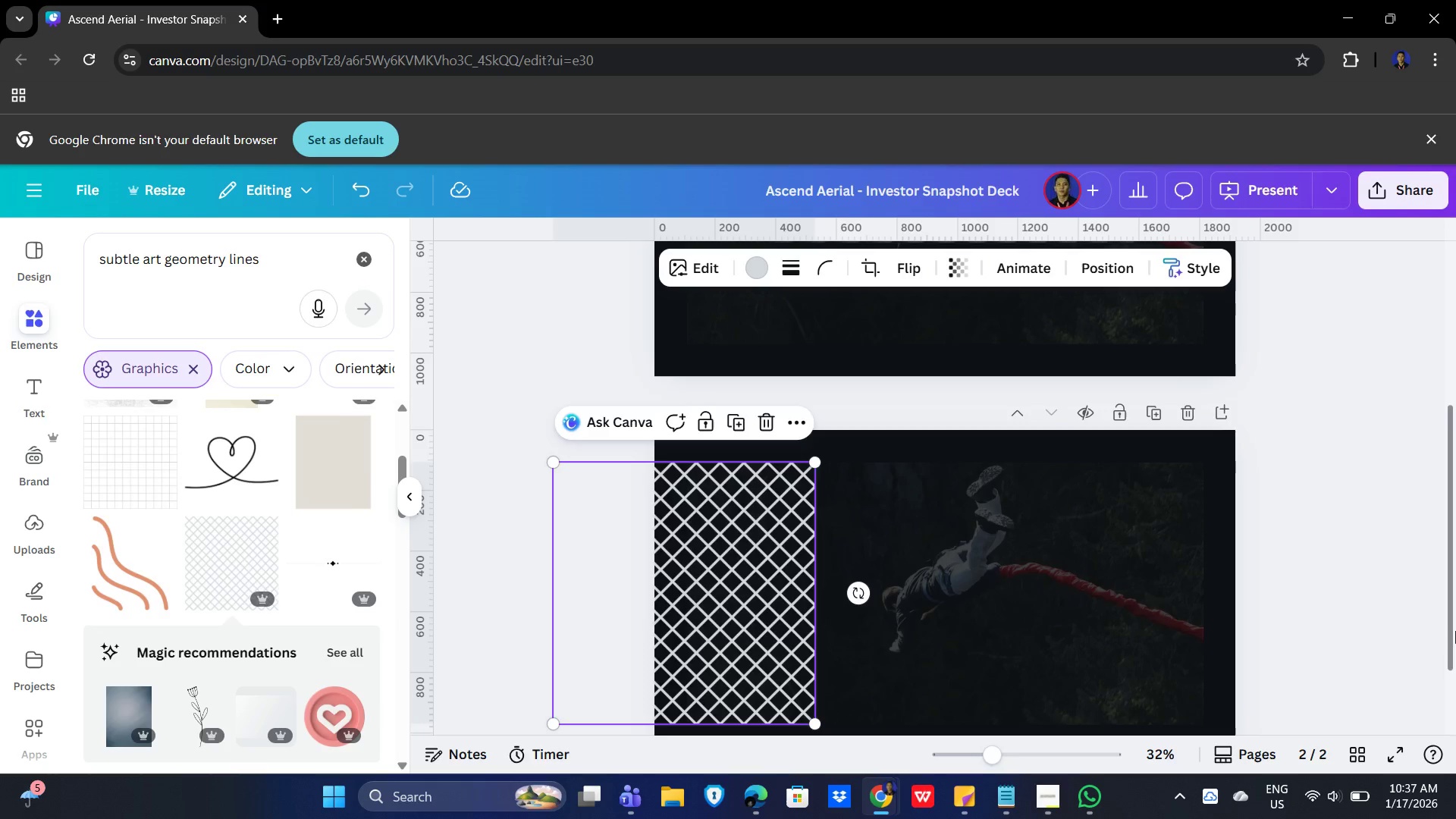 
scroll: coordinate [1402, 614], scroll_direction: down, amount: 1.0
 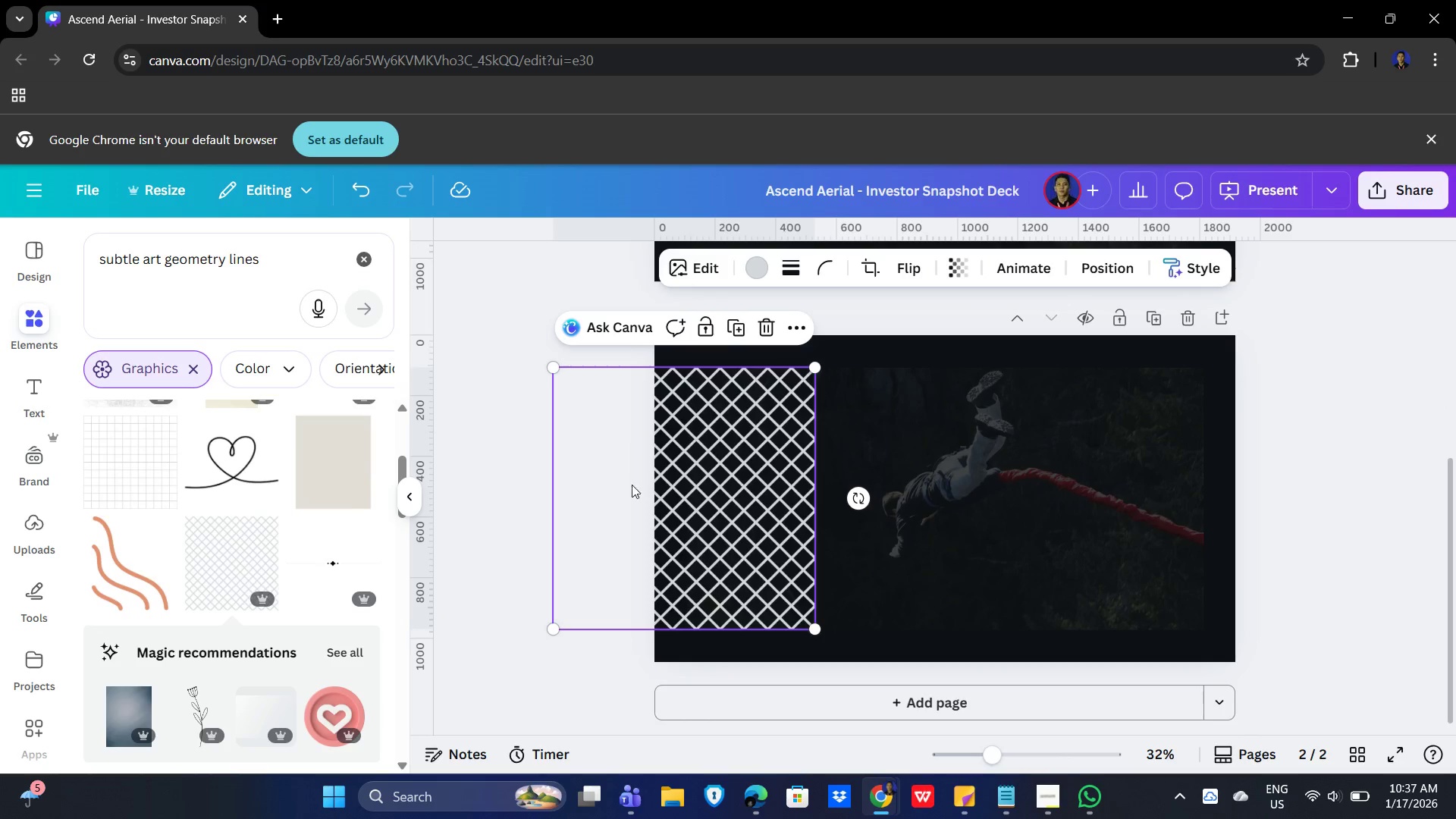 
left_click_drag(start_coordinate=[714, 487], to_coordinate=[684, 485])
 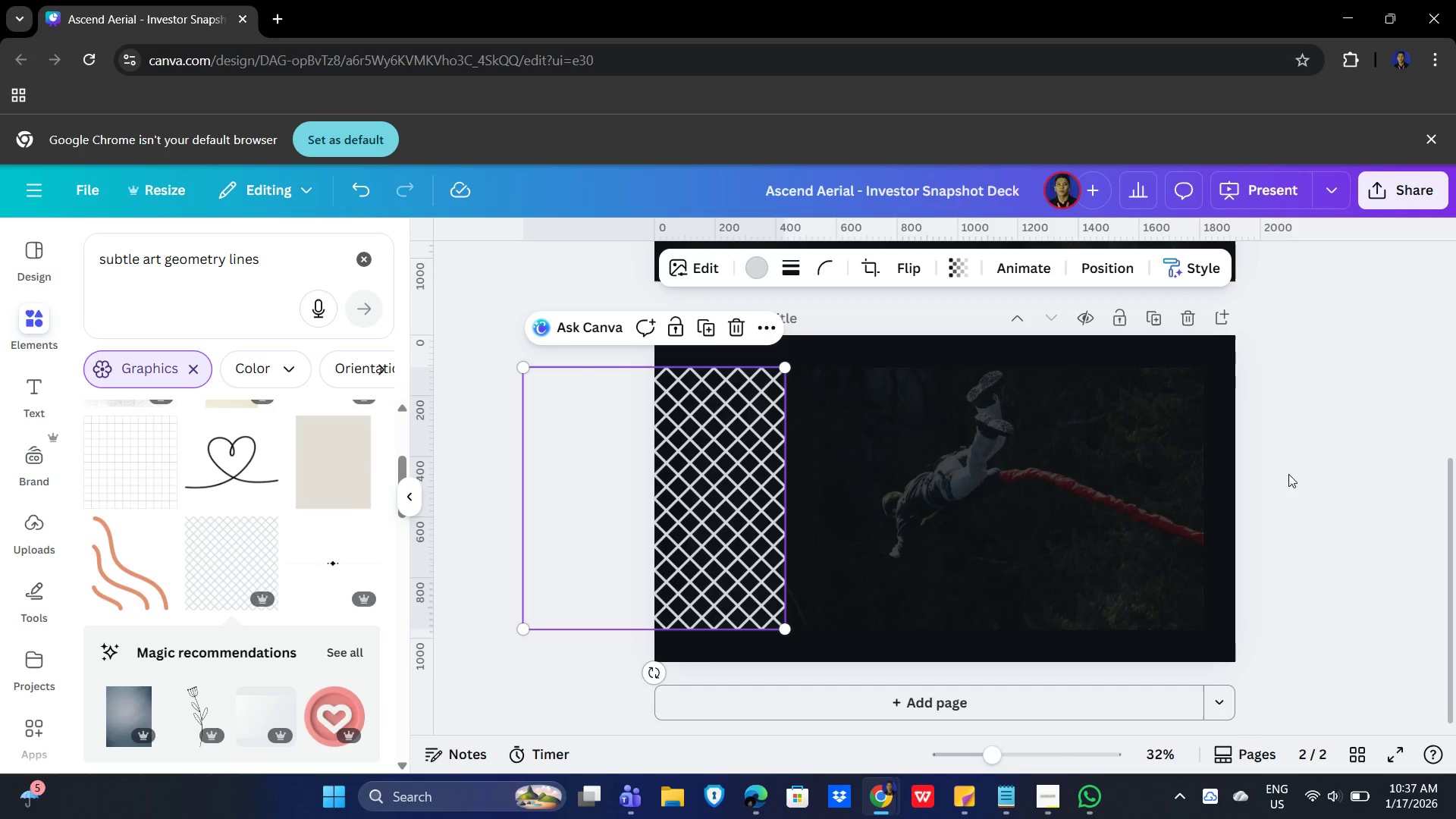 
left_click([1316, 466])
 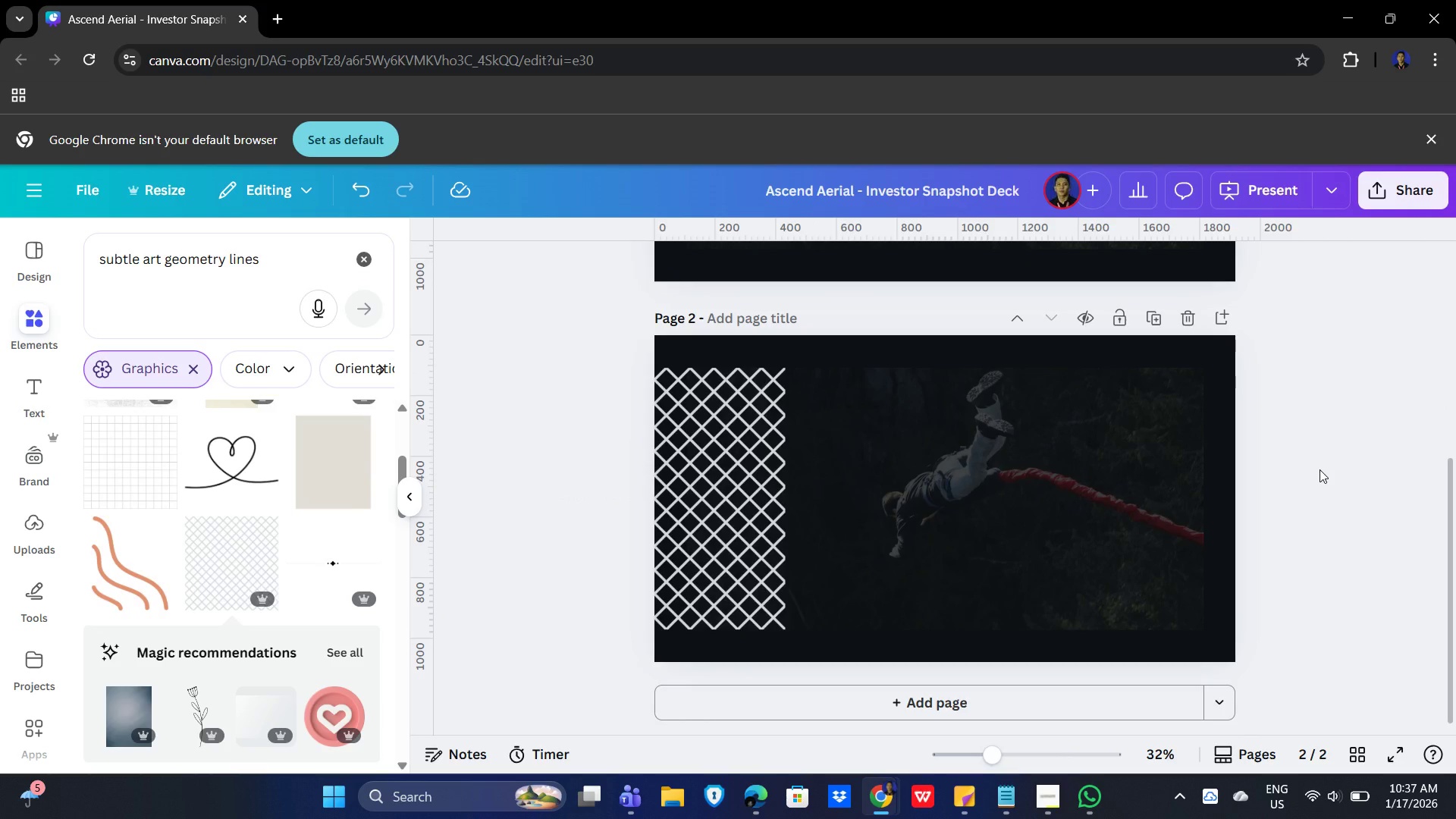 
wait(12.47)
 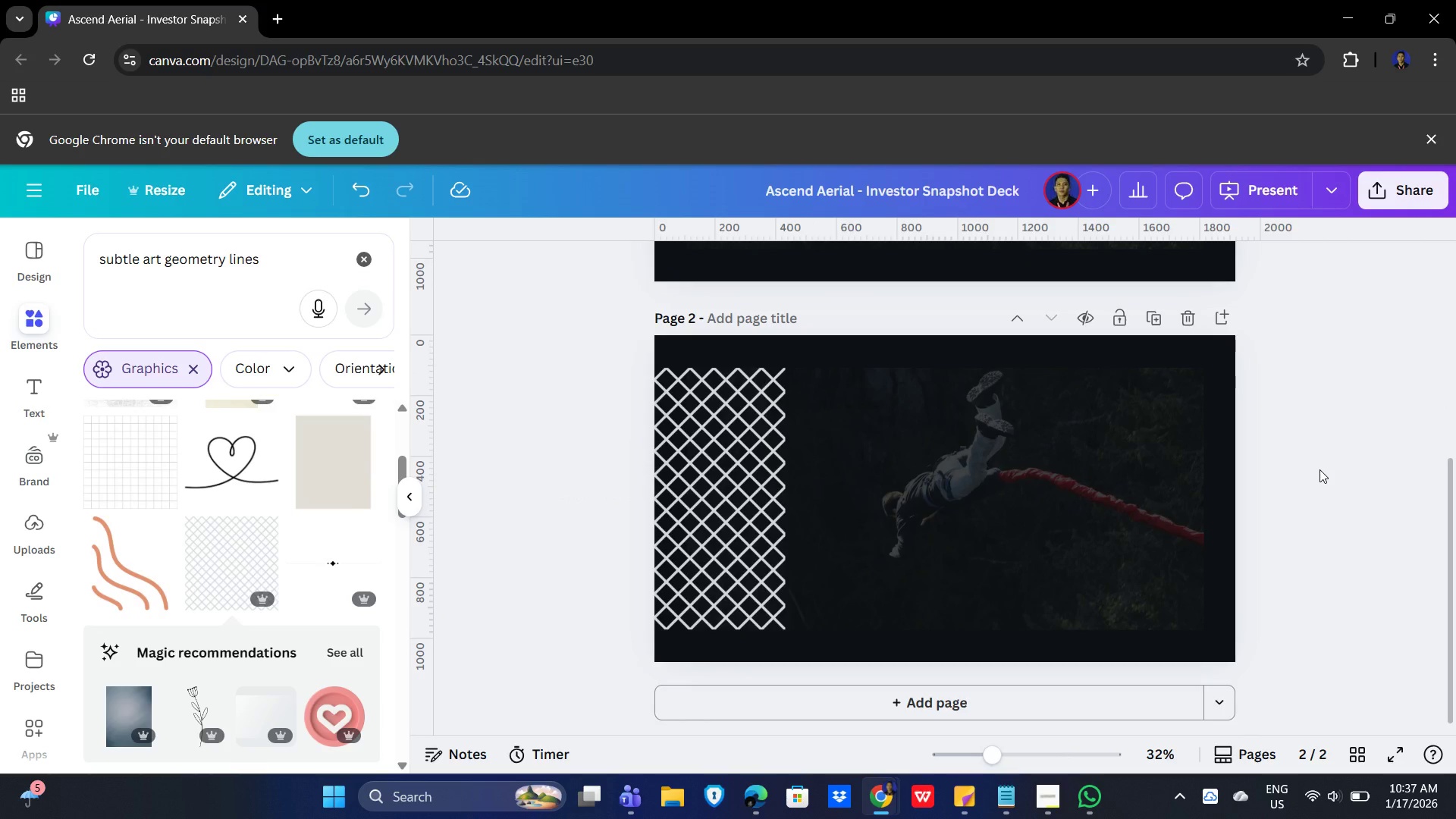 
left_click_drag(start_coordinate=[21, 397], to_coordinate=[21, 394])
 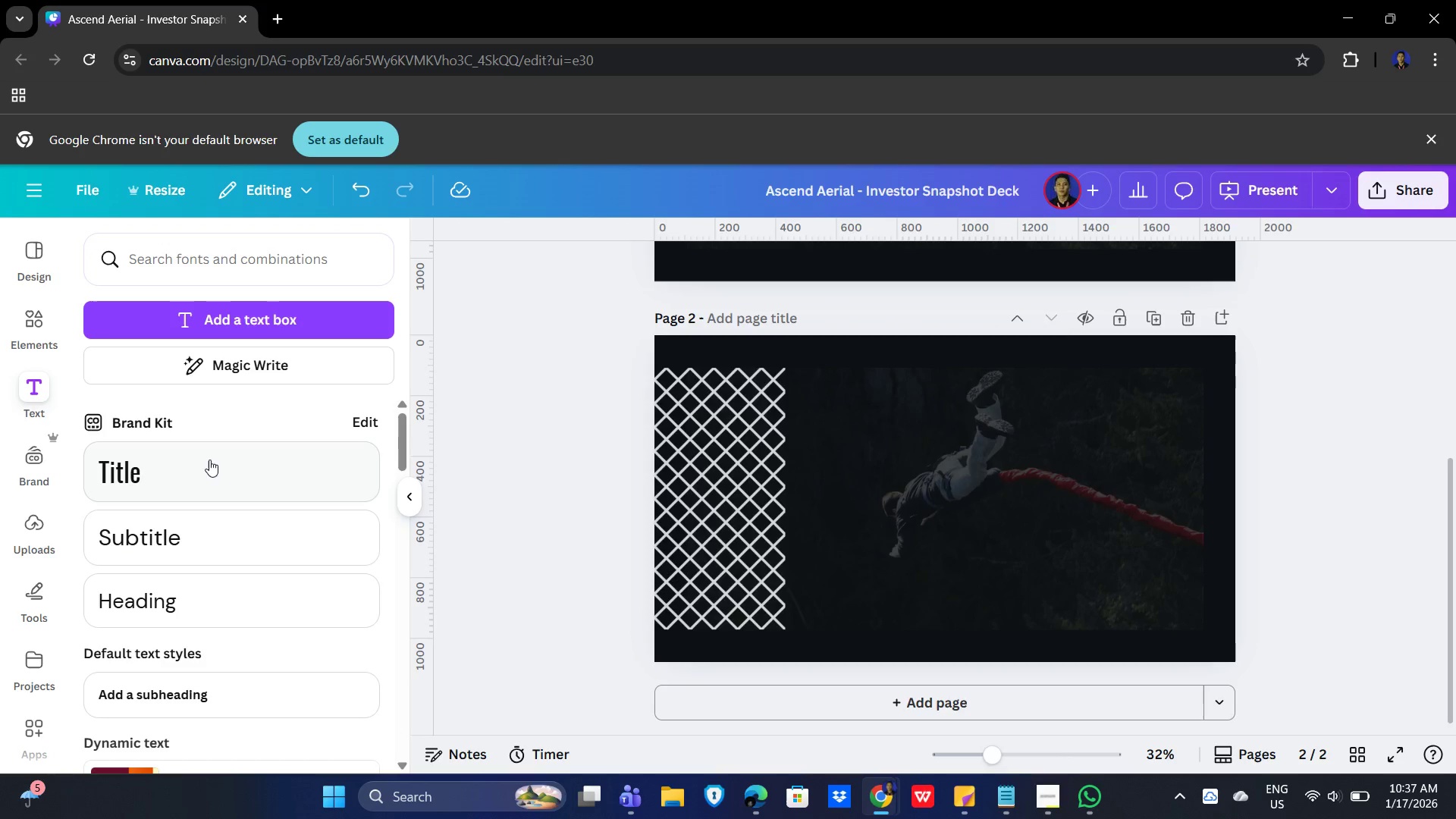 
left_click([212, 467])
 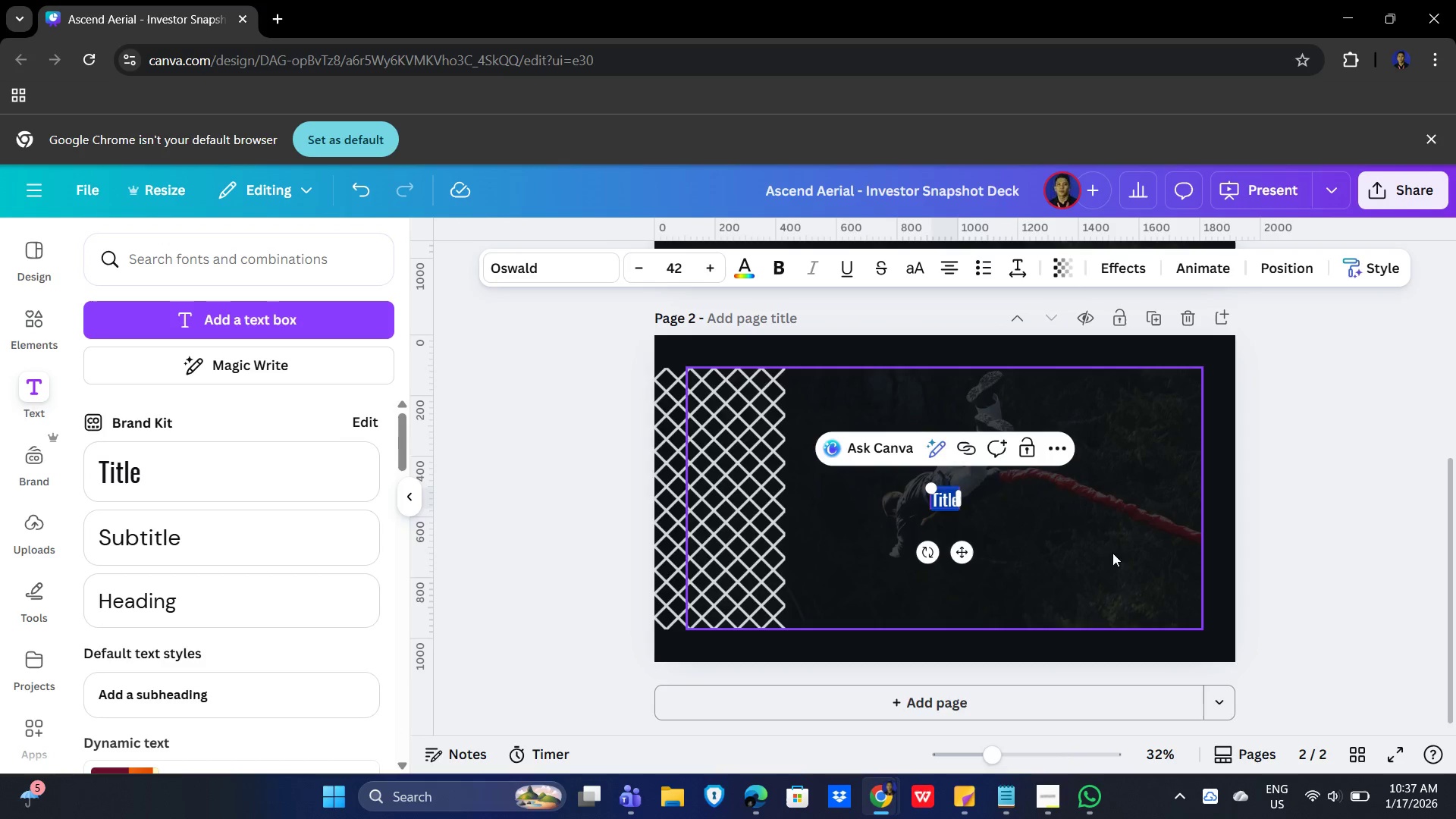 
wait(7.0)
 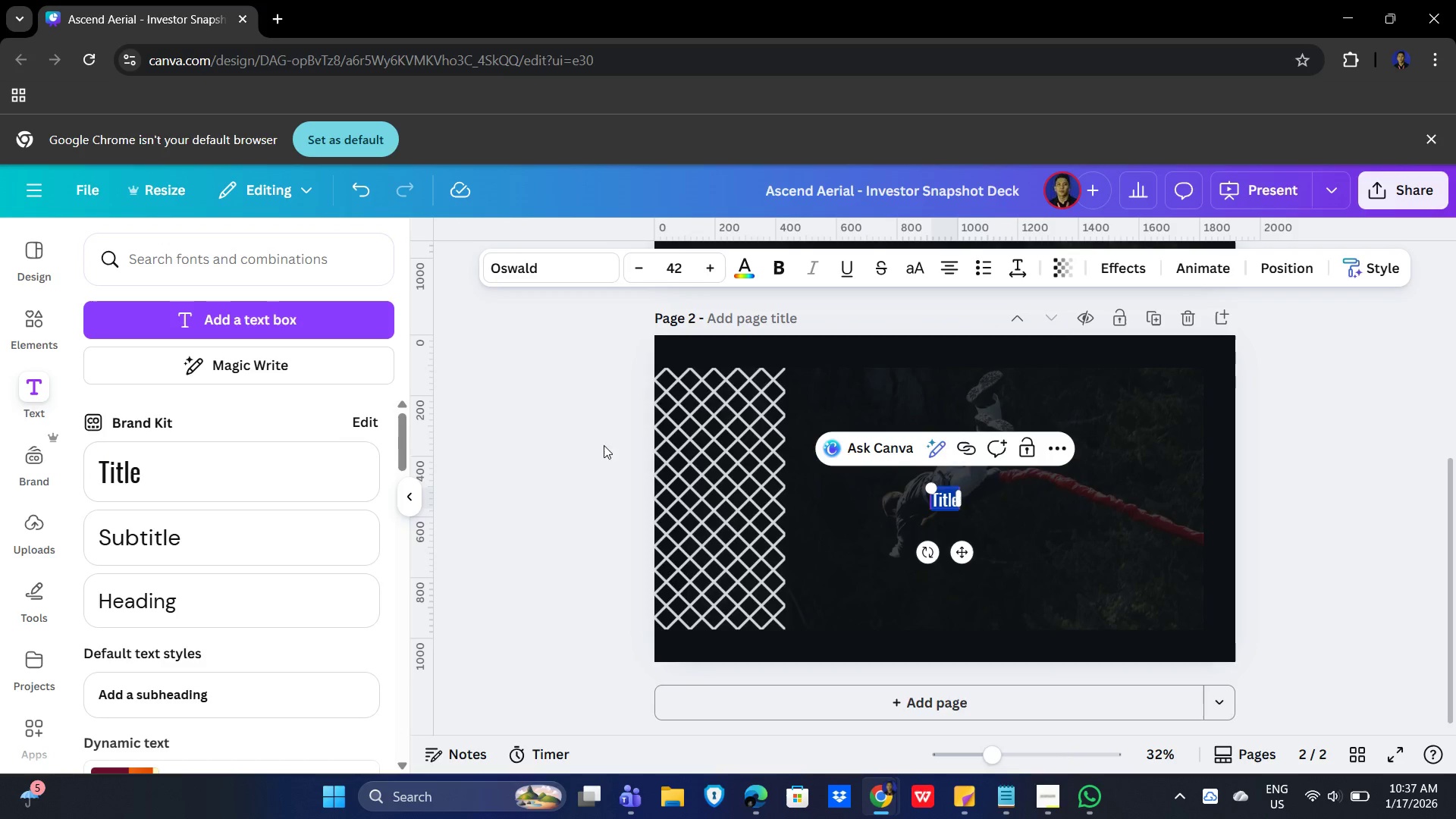 
left_click([945, 493])
 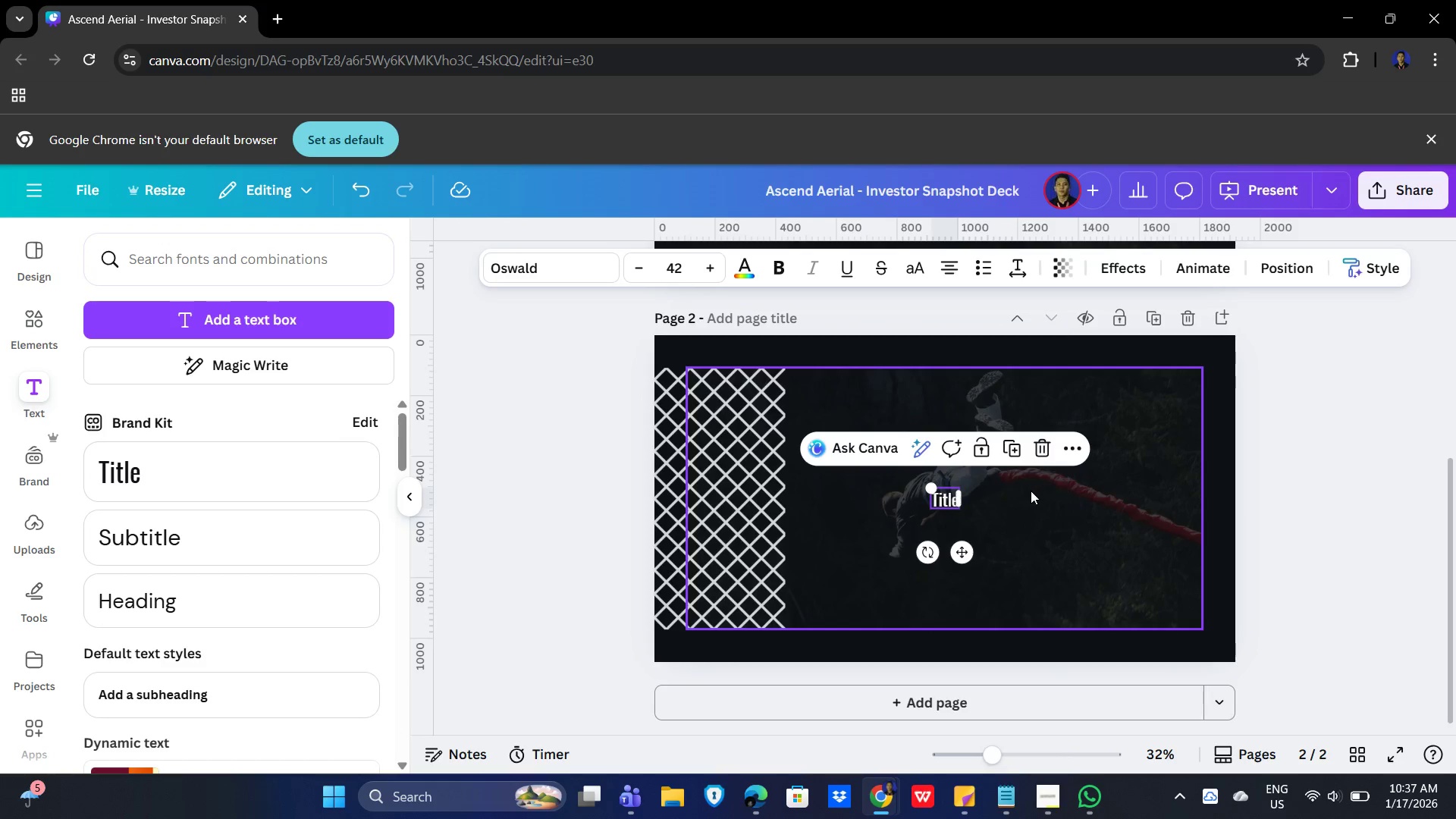 
key(Delete)
 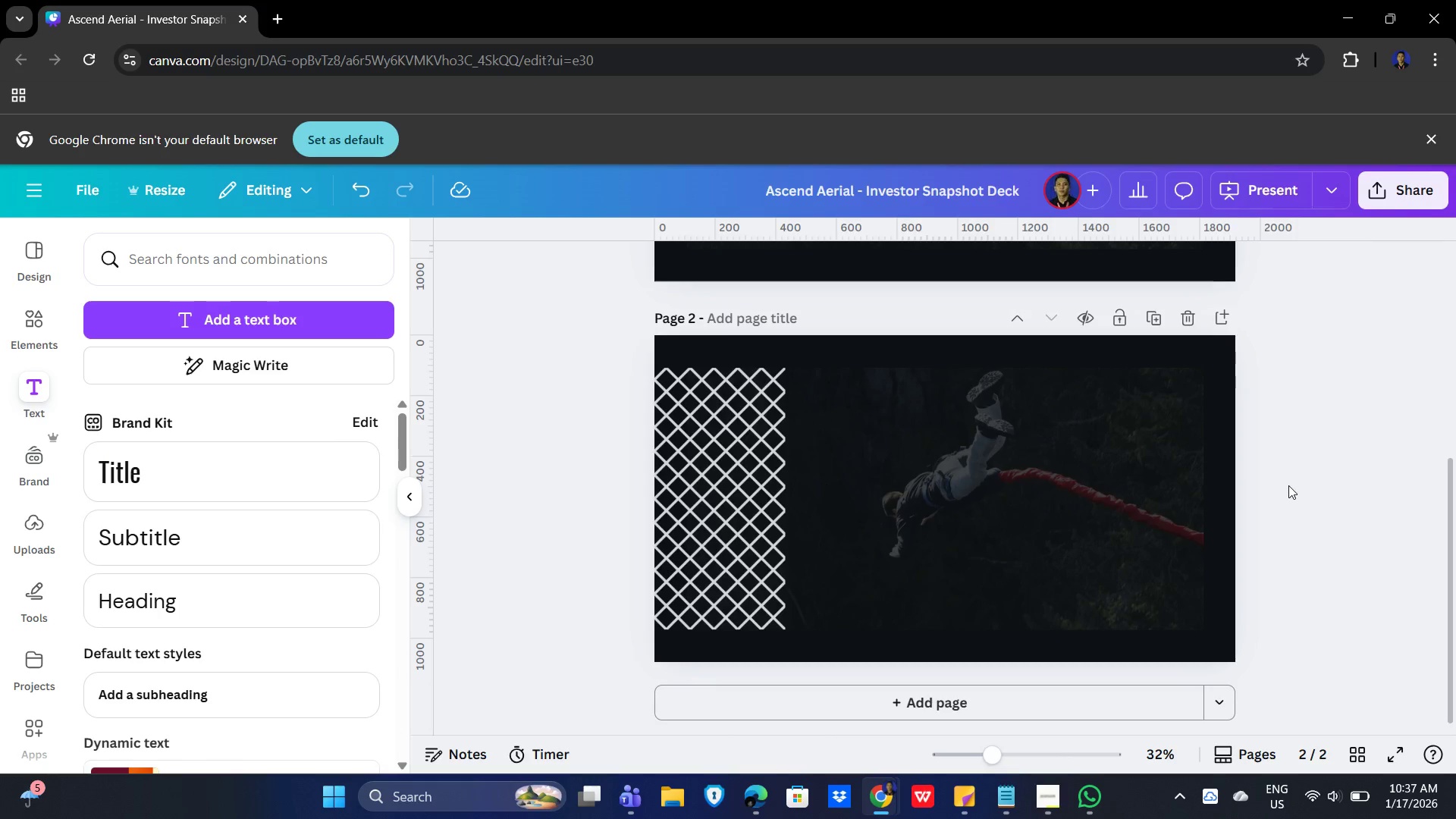 
scroll: coordinate [1276, 491], scroll_direction: up, amount: 3.0
 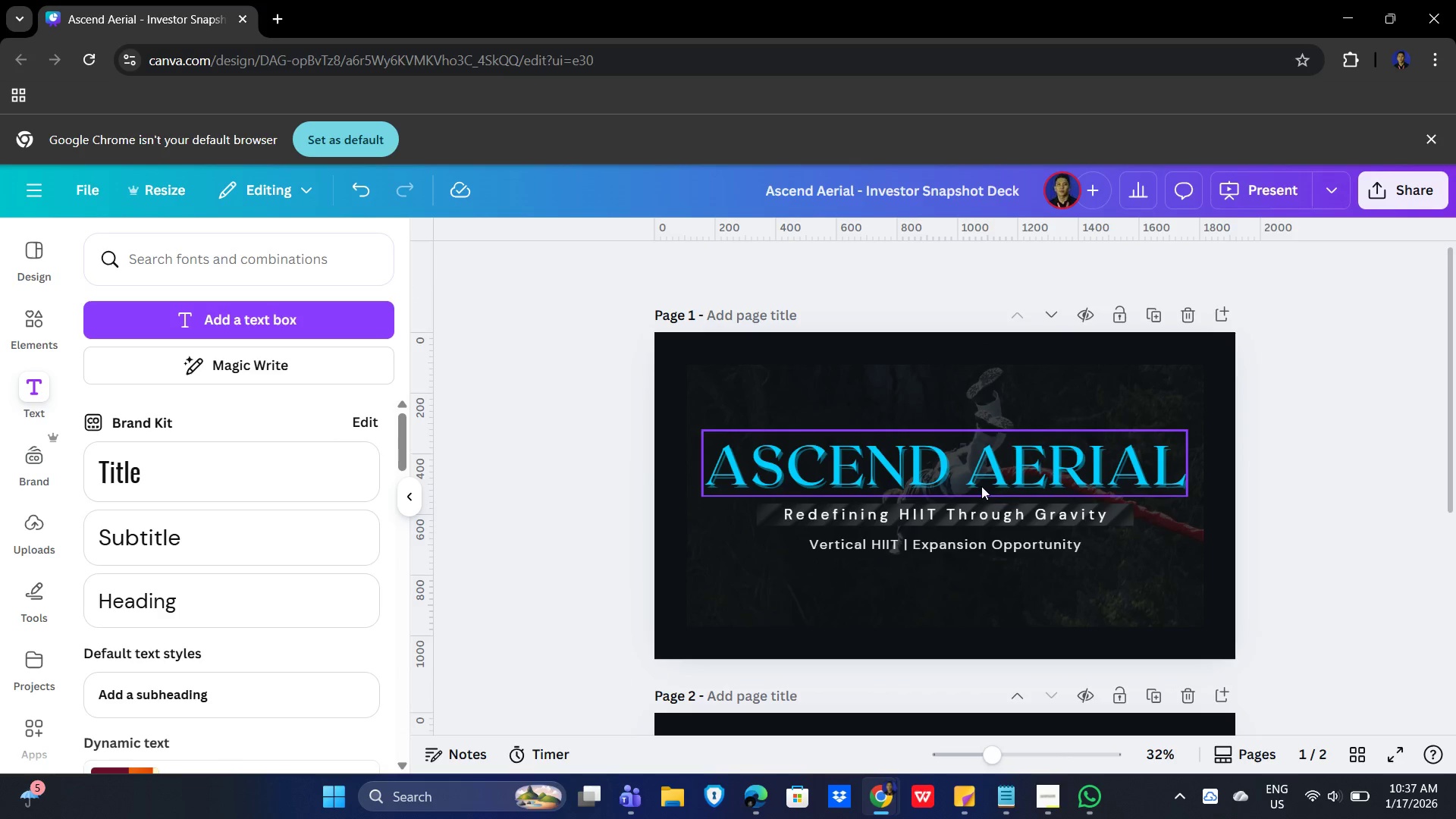 
left_click([981, 486])
 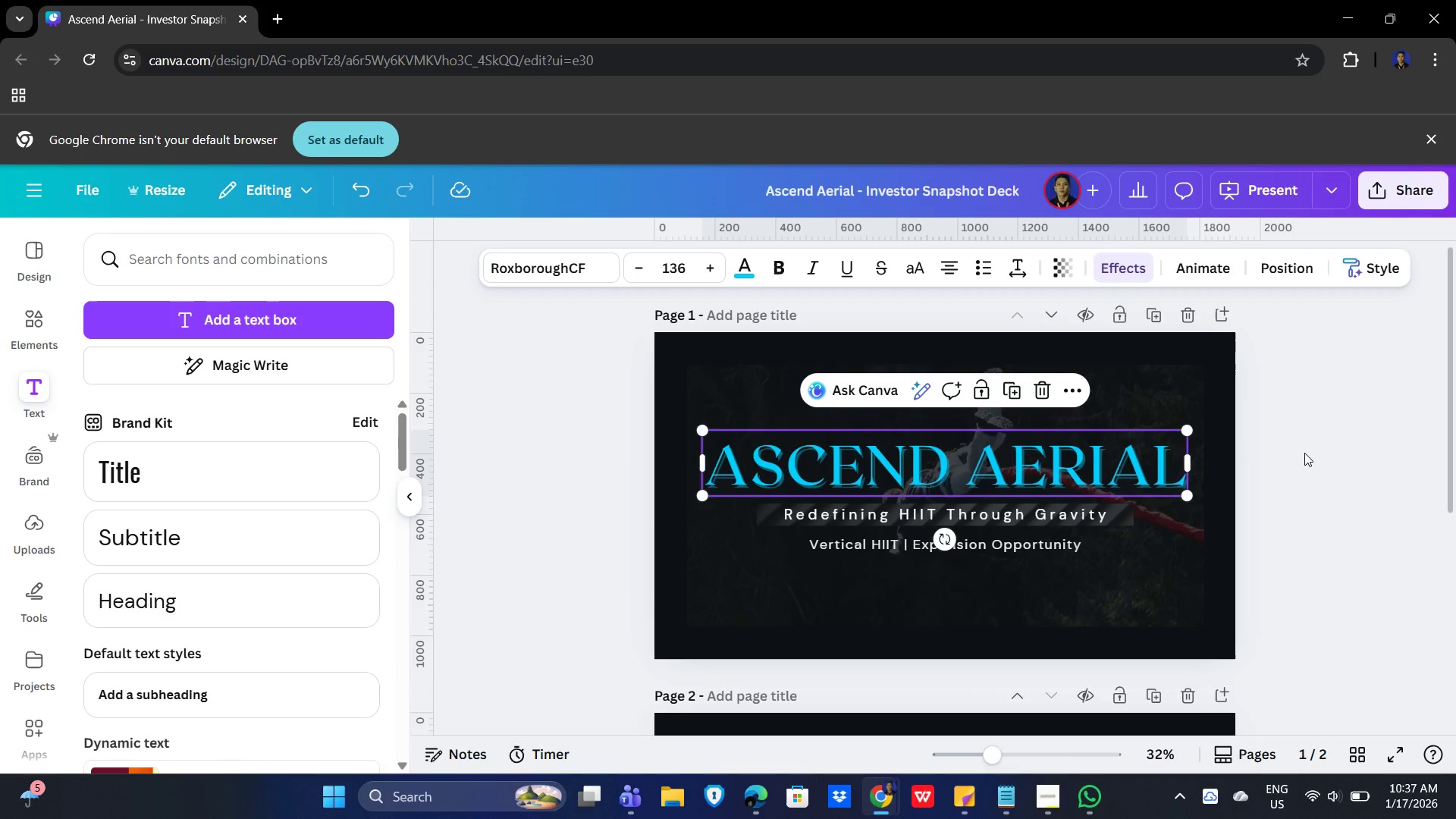 
key(Control+C)
 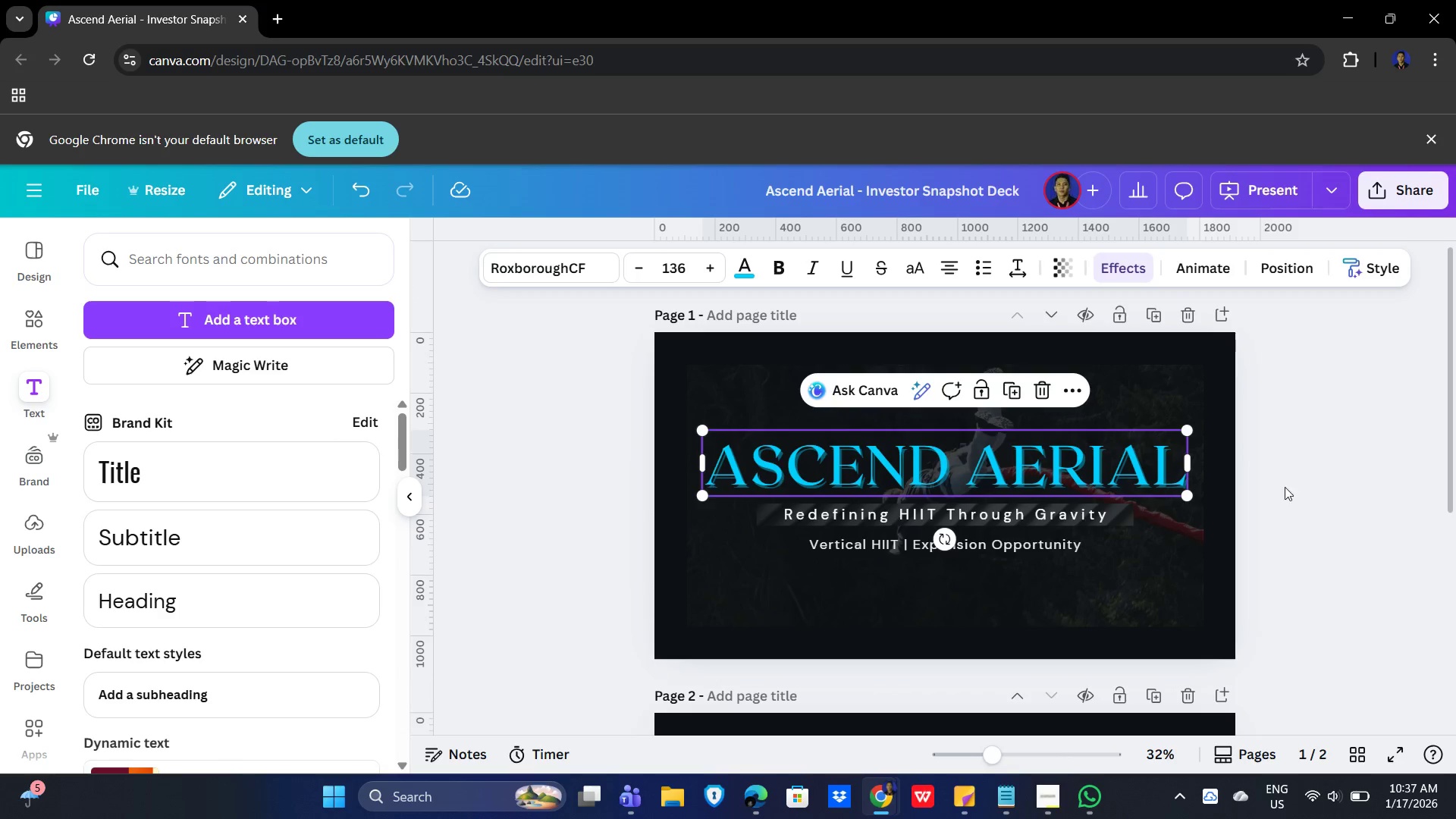 
scroll: coordinate [1285, 503], scroll_direction: down, amount: 4.0
 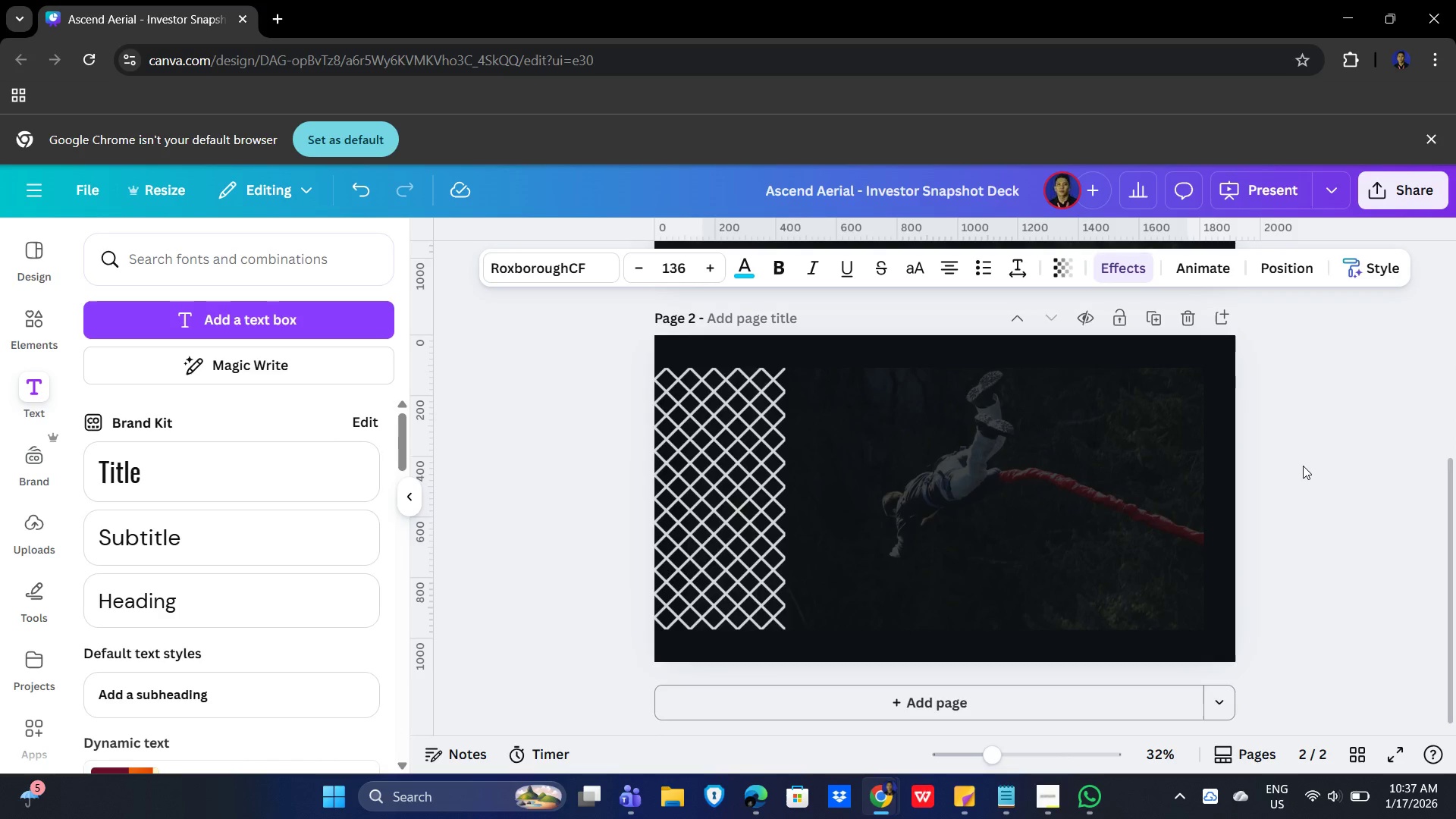 
left_click([1303, 465])
 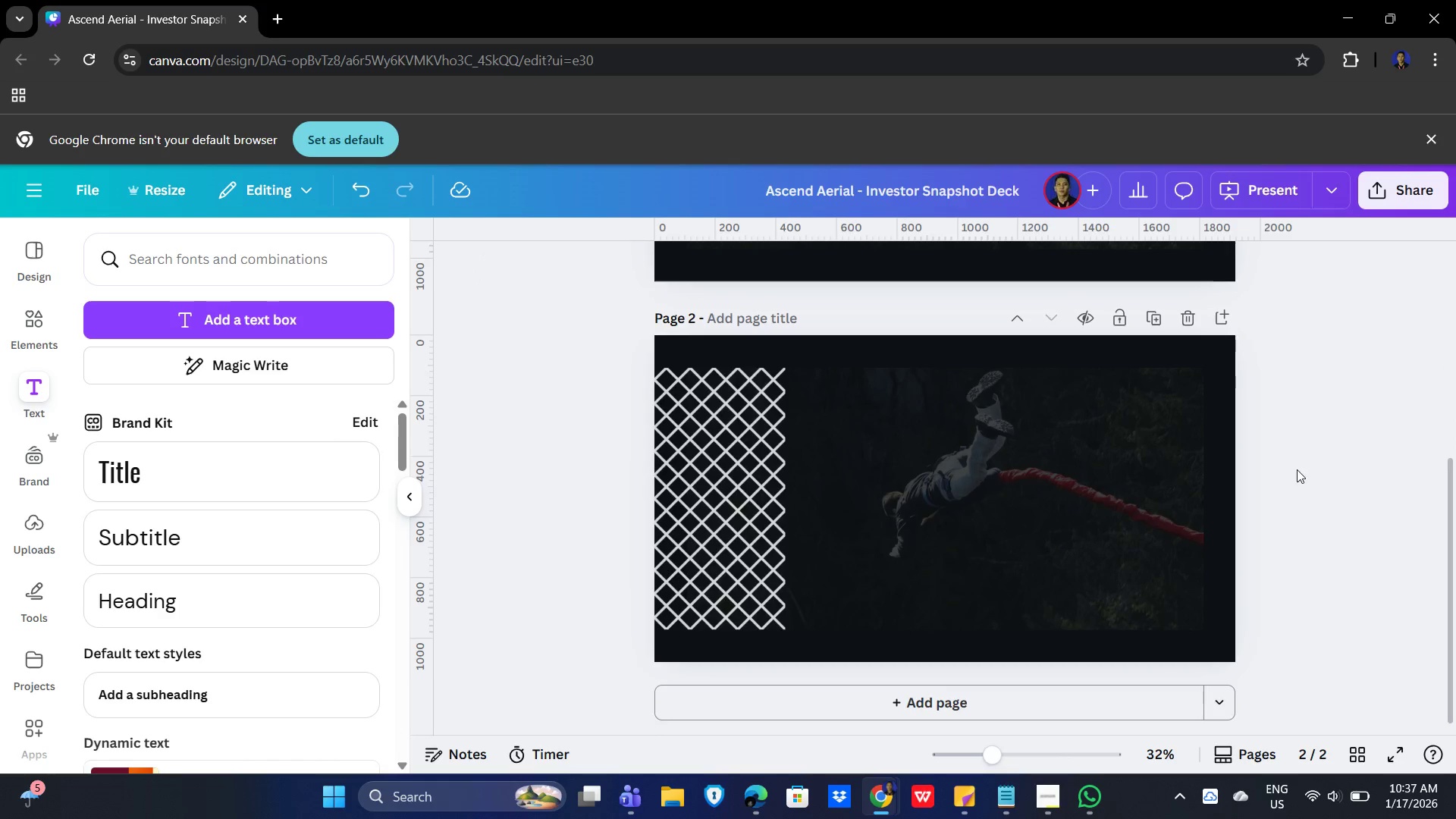 
scroll: coordinate [1301, 482], scroll_direction: up, amount: 2.0
 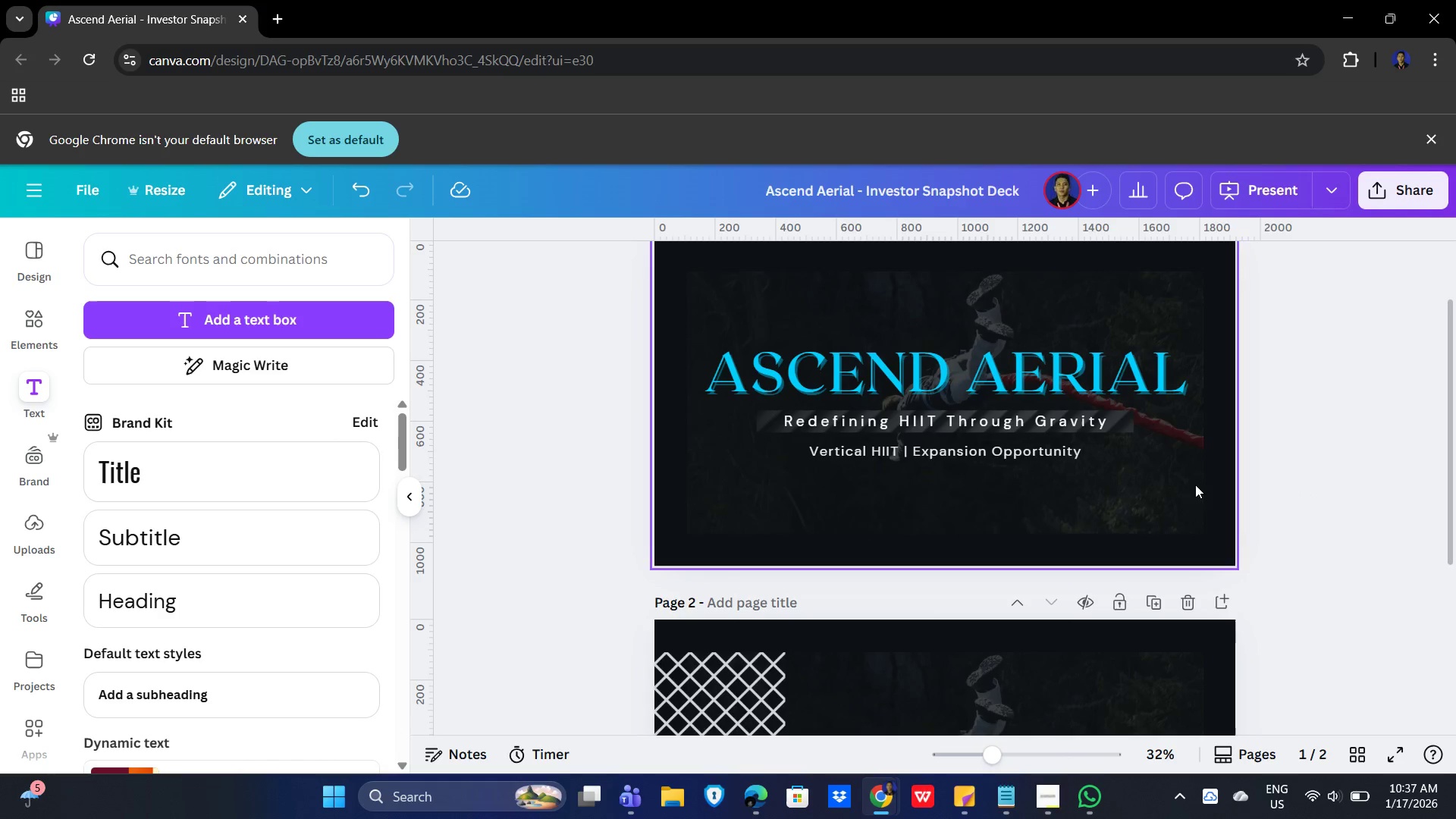 
left_click([1148, 473])
 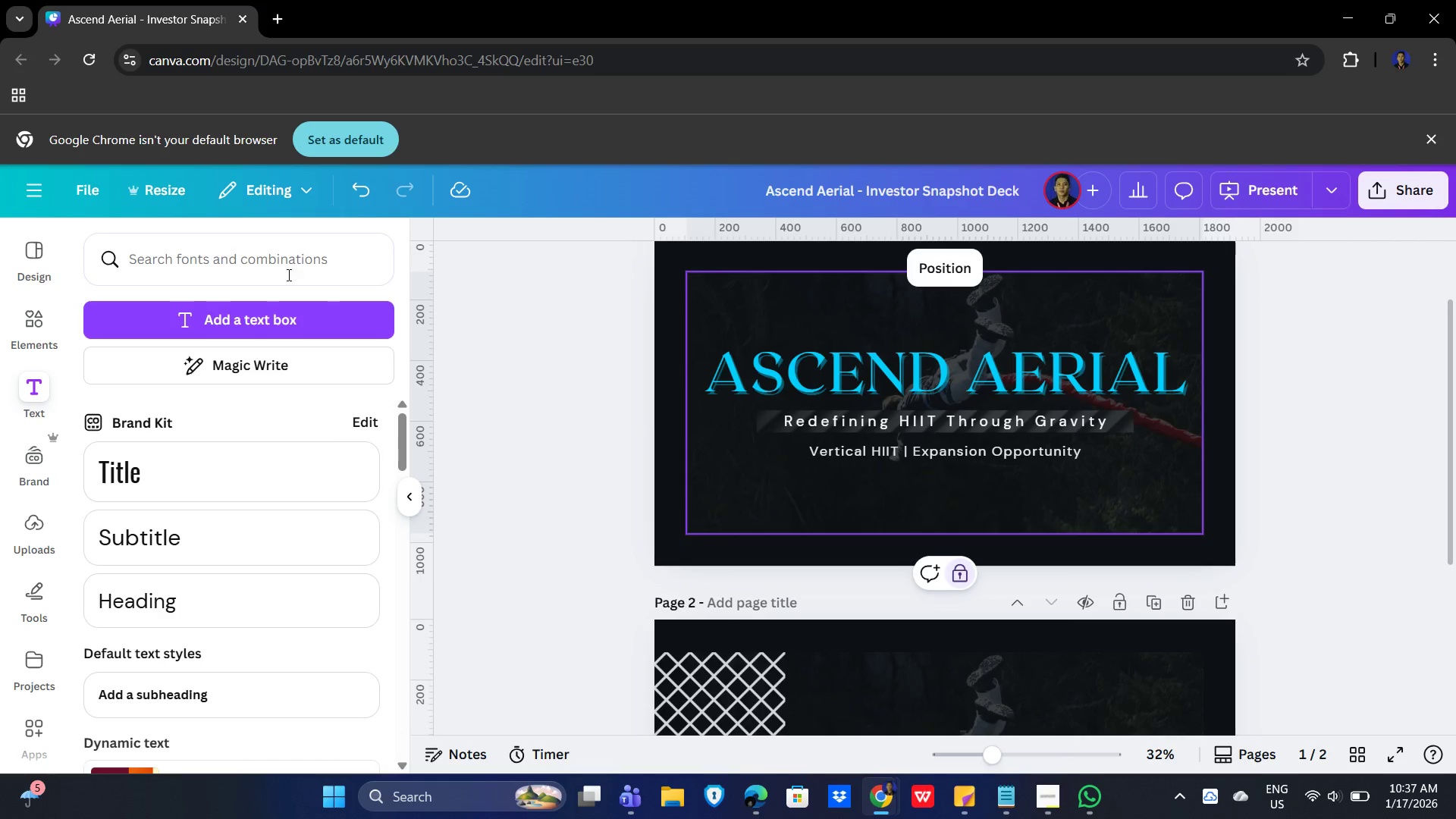 
mouse_move([293, 187])
 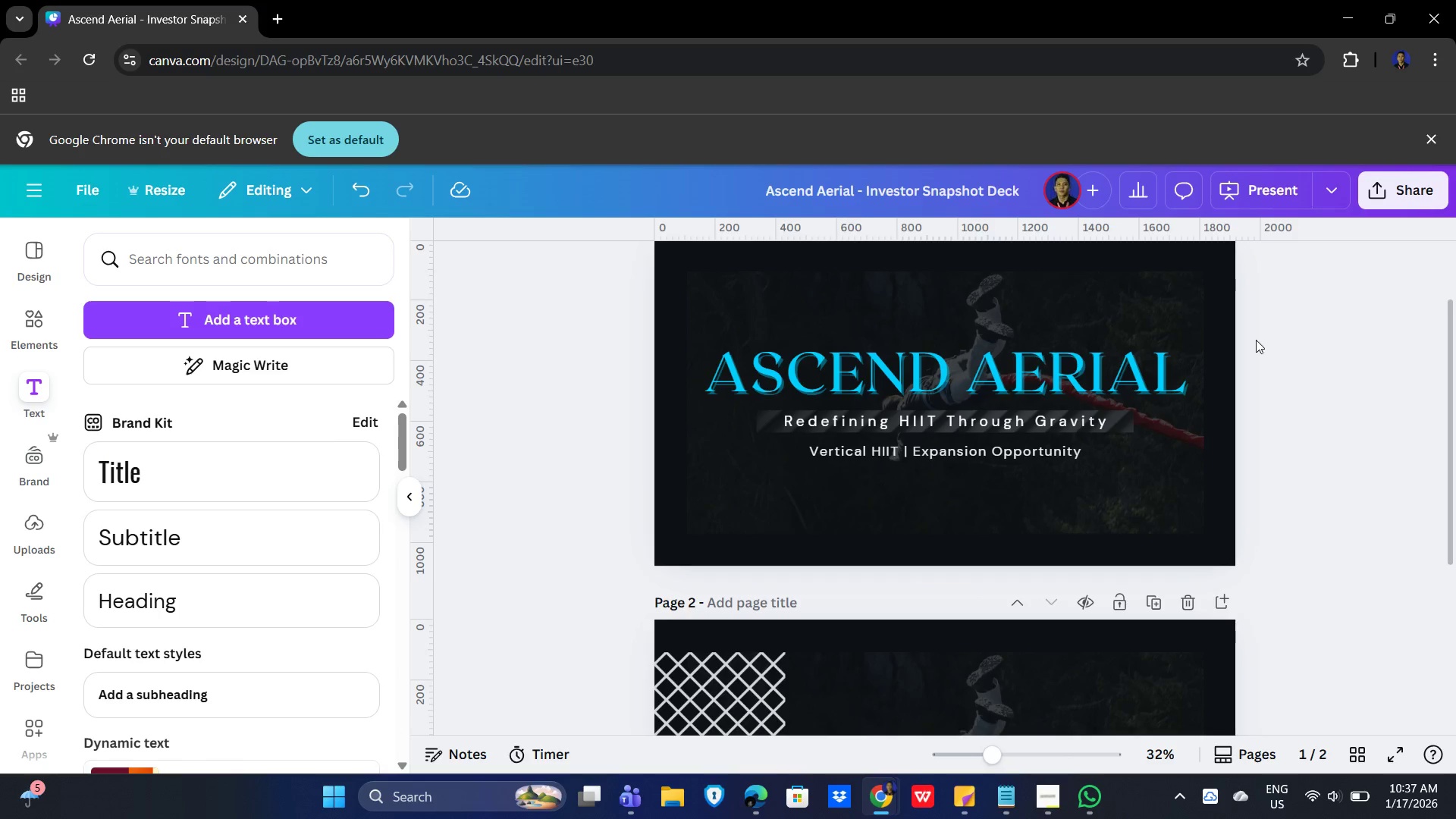 
left_click([1225, 278])
 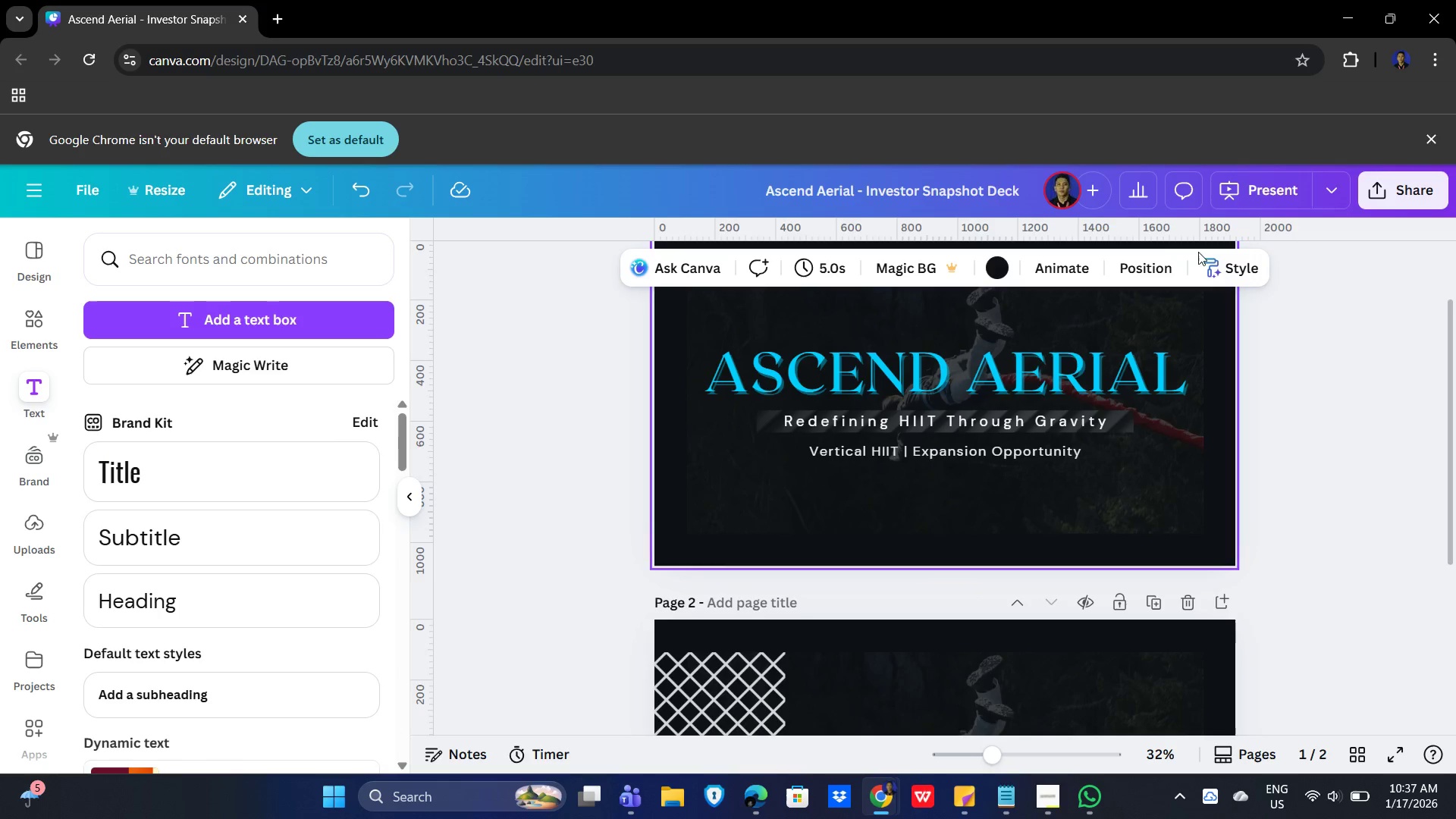 
left_click([1151, 262])
 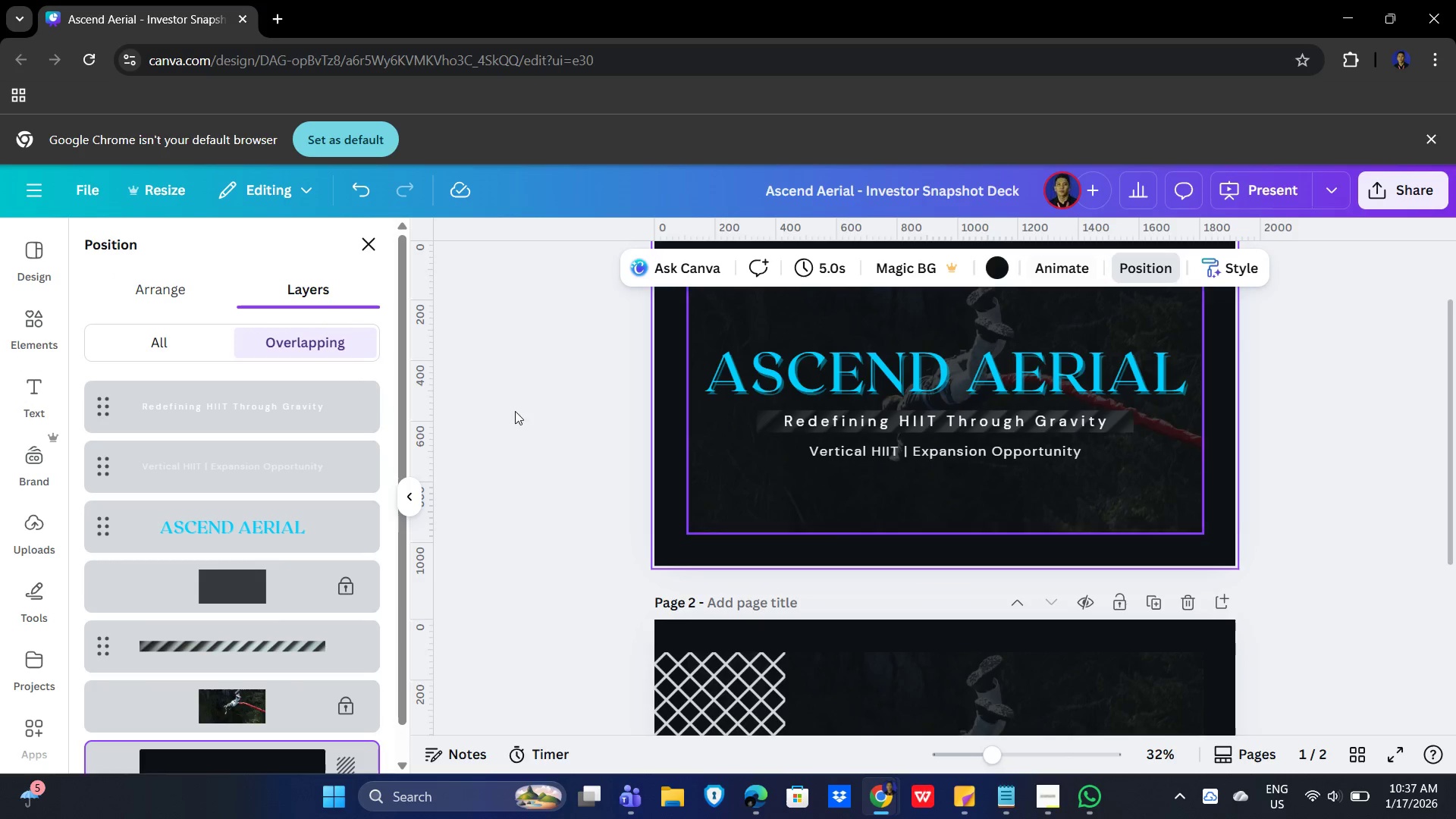 
scroll: coordinate [259, 667], scroll_direction: none, amount: 0.0
 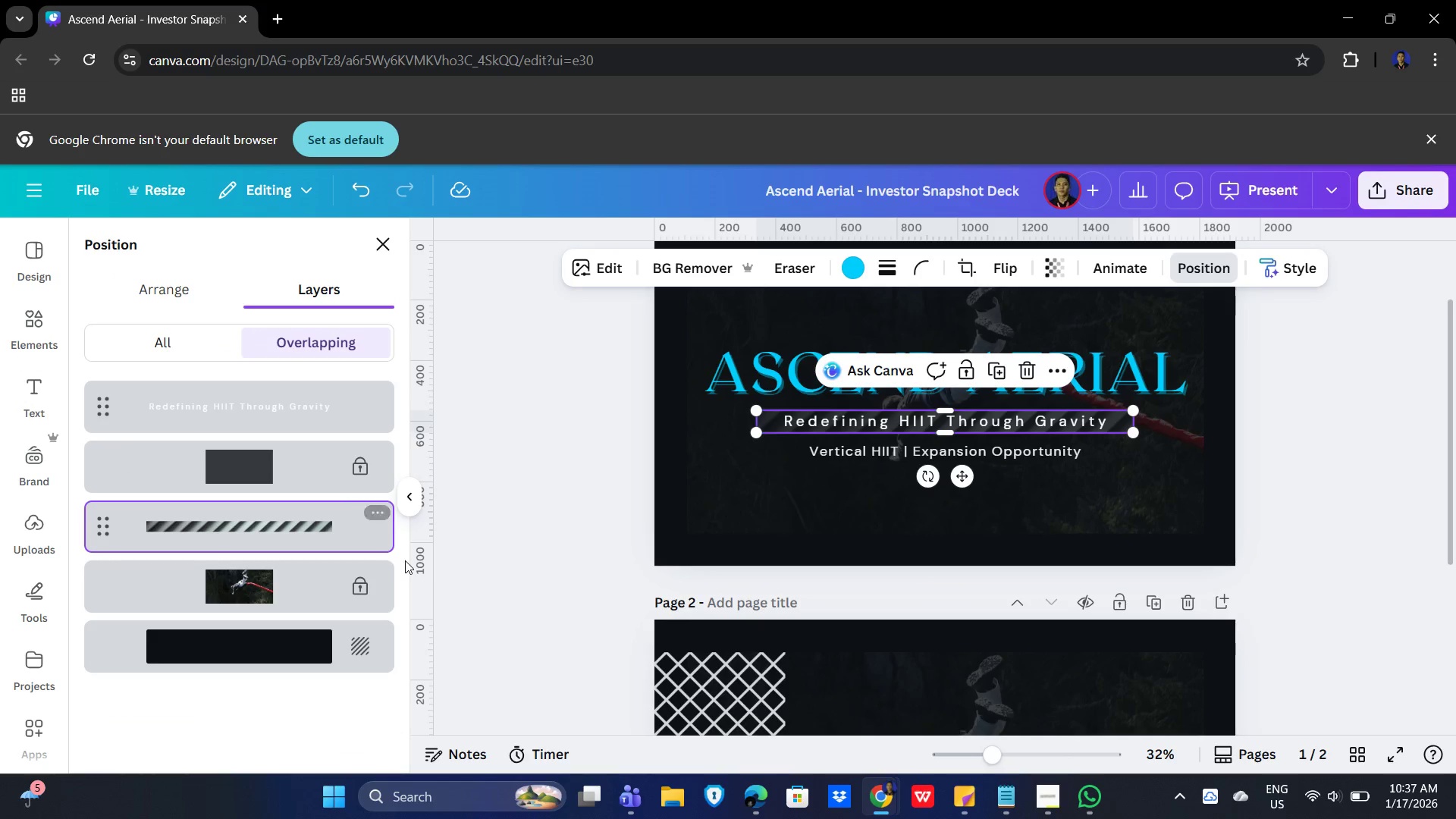 
key(Delete)
 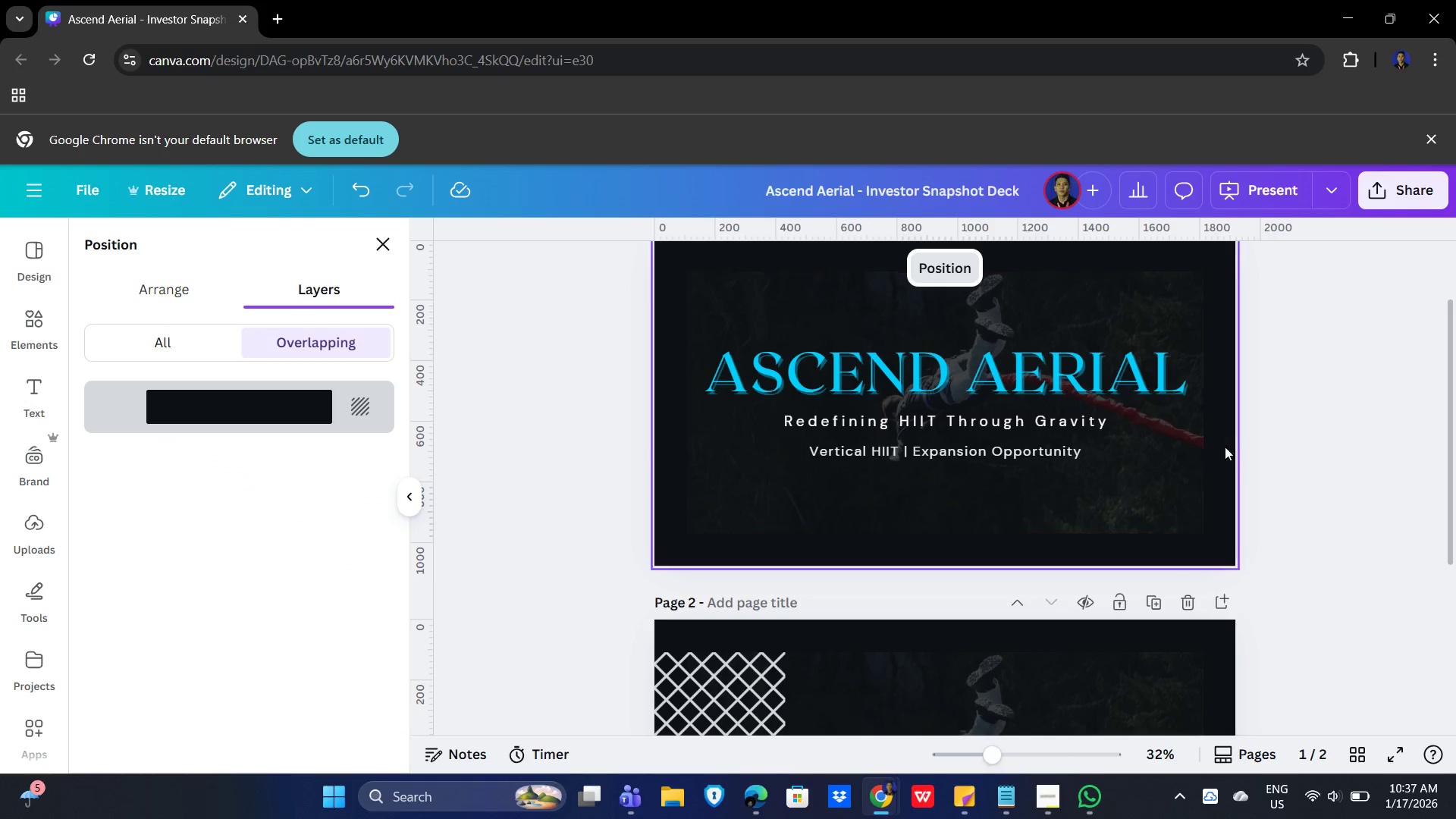 
left_click([1235, 447])
 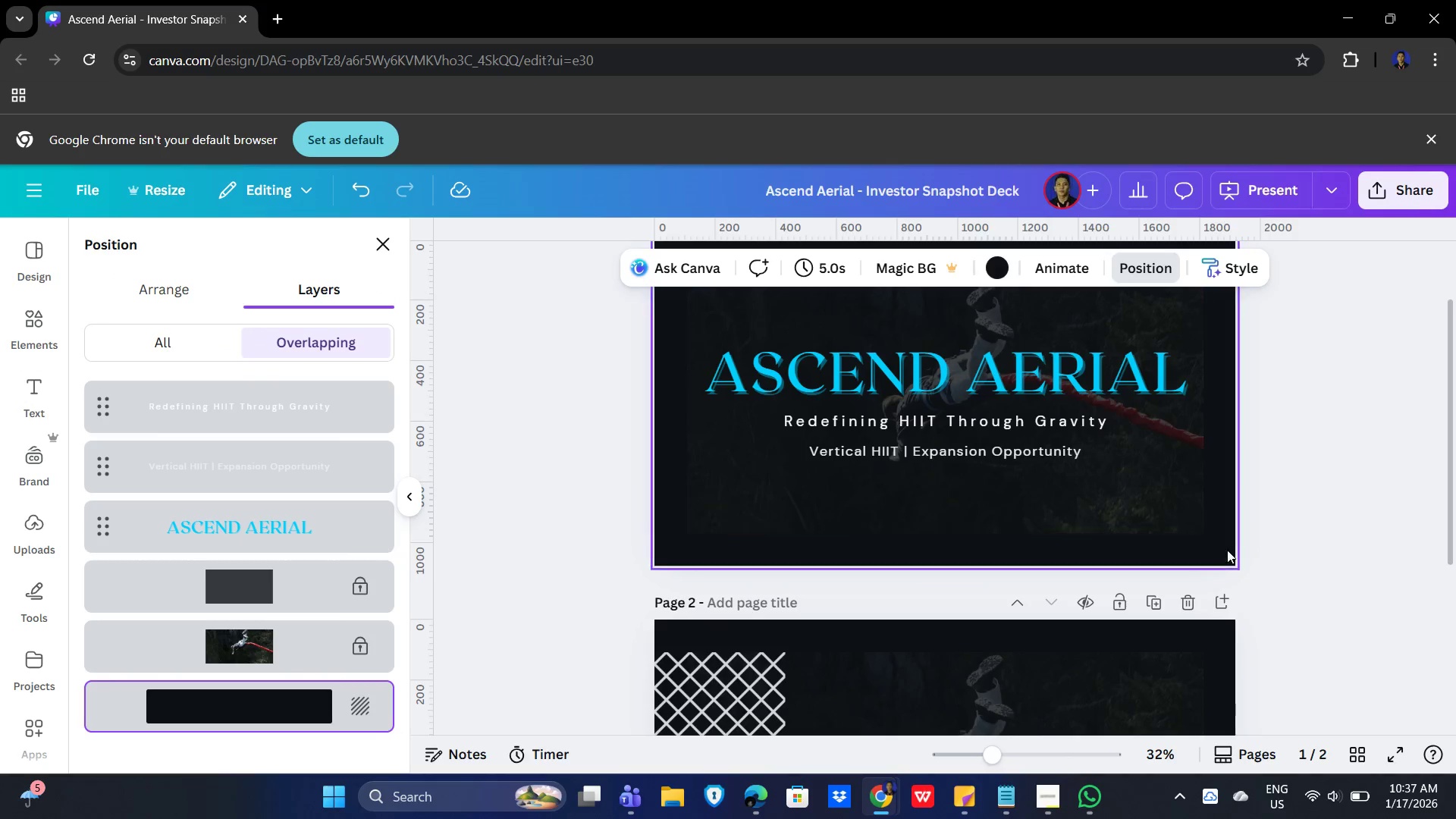 
scroll: coordinate [1312, 550], scroll_direction: down, amount: 2.0
 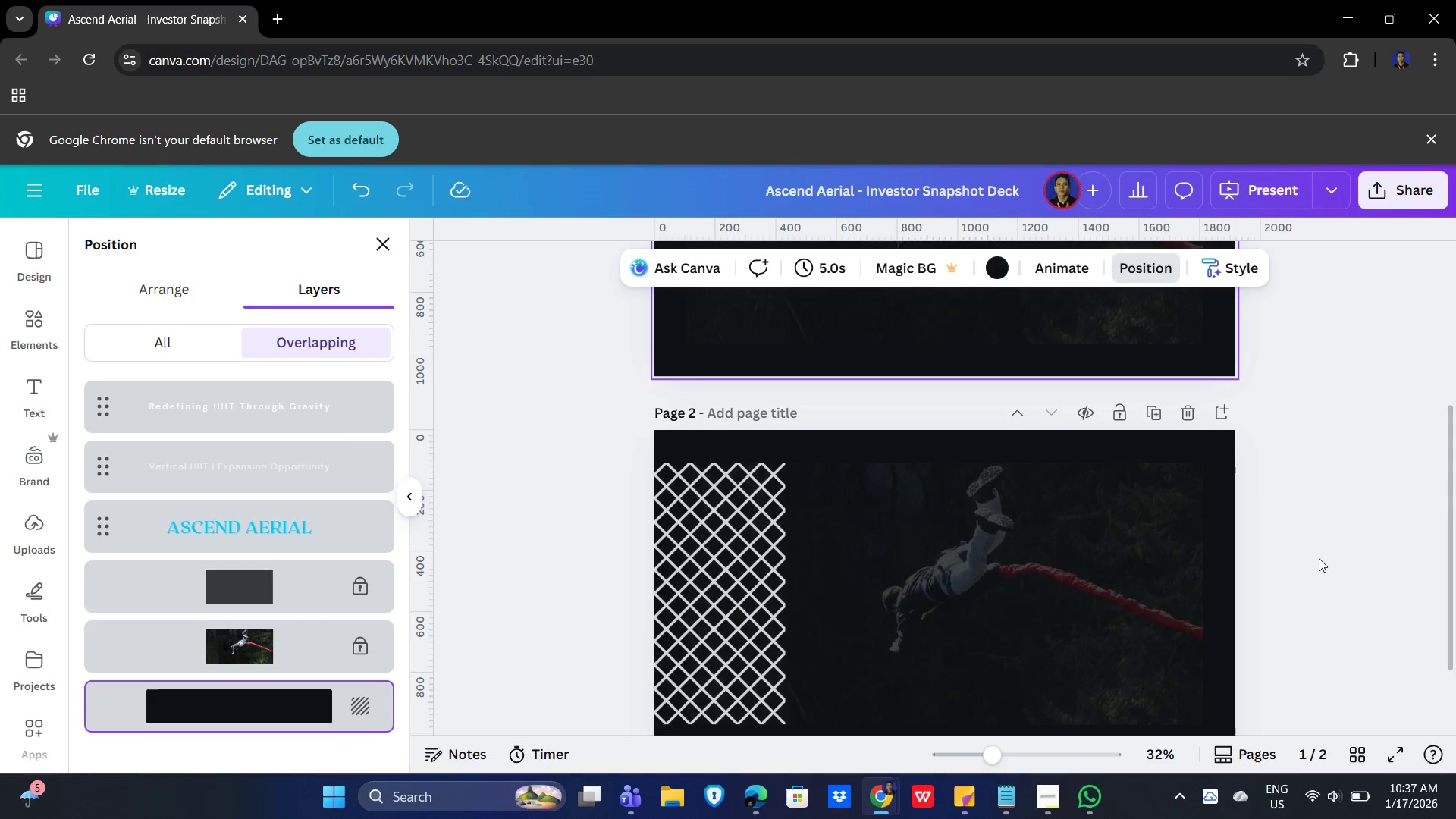 
left_click([1379, 558])
 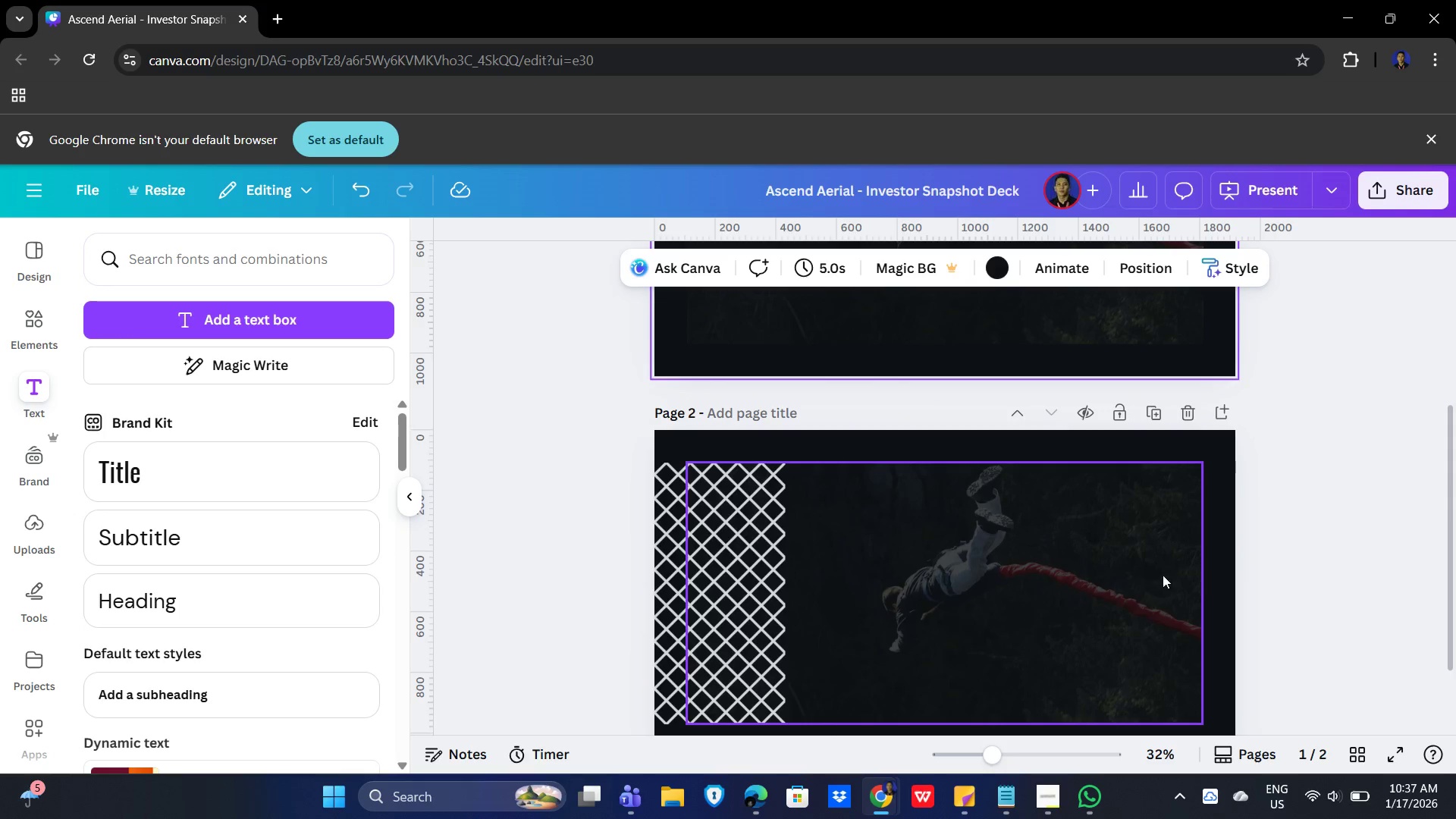 
key(Control+V)
 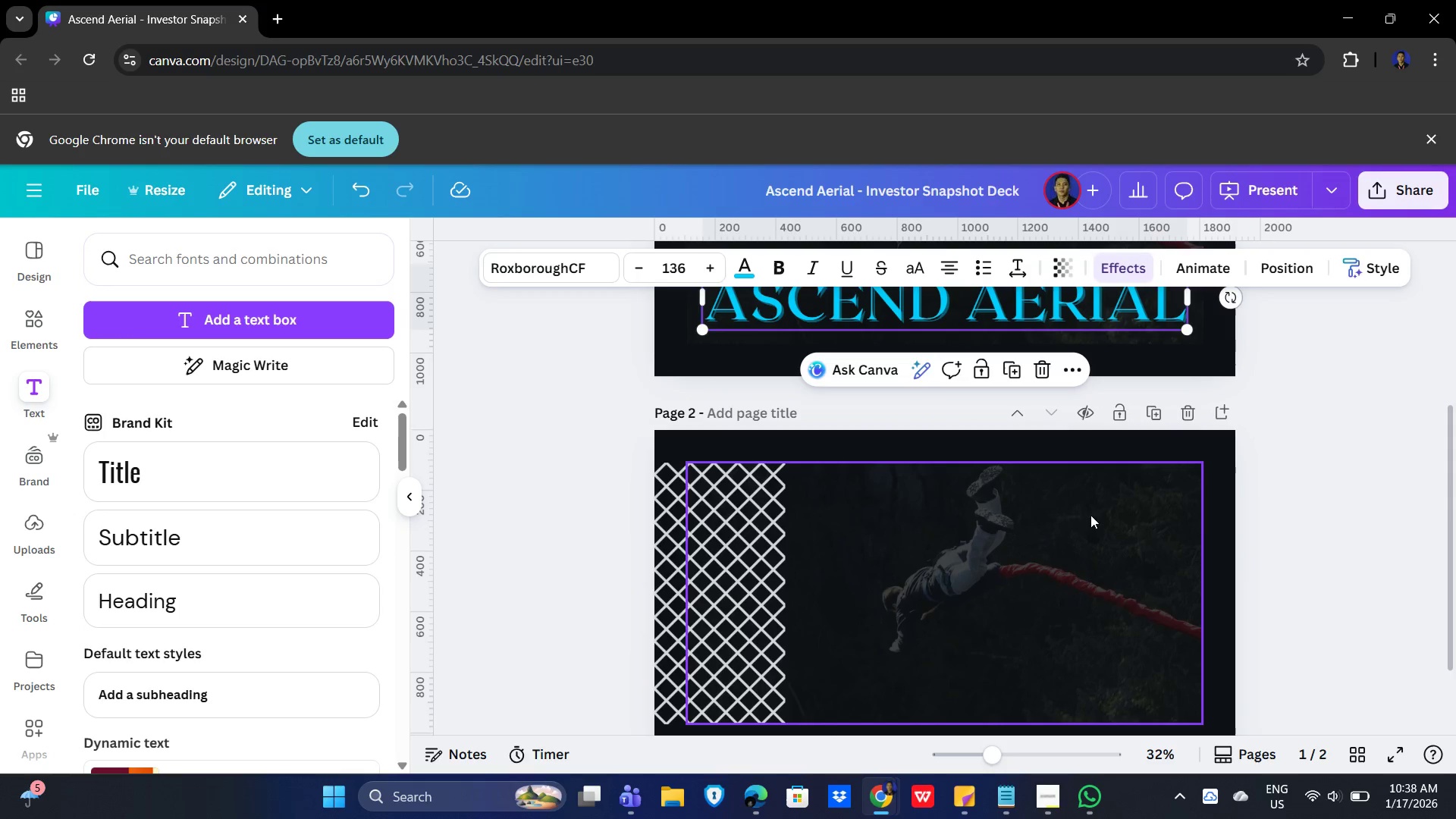 
scroll: coordinate [1306, 548], scroll_direction: up, amount: 2.0
 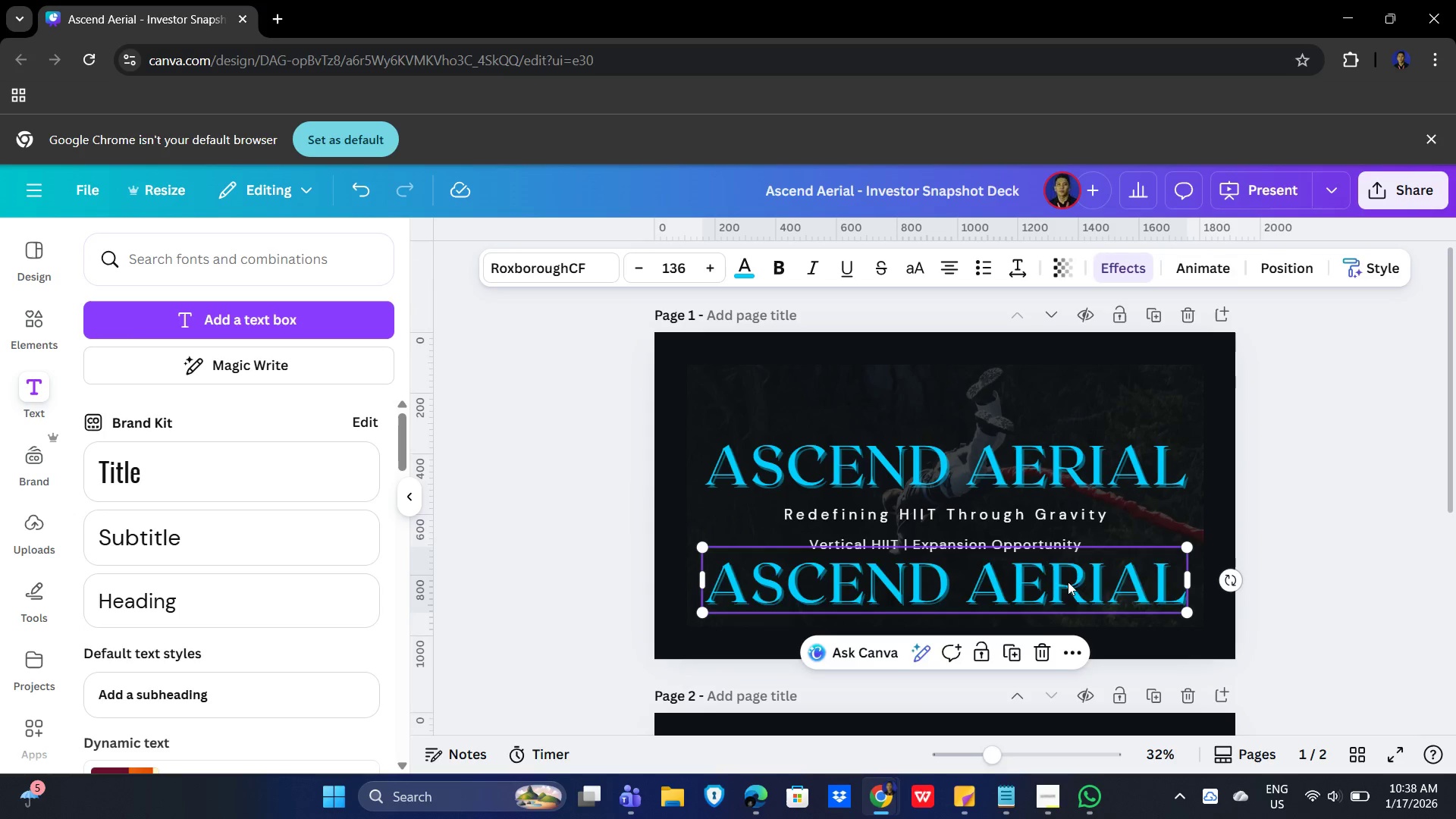 
hold_key(key=ControlLeft, duration=0.7)
 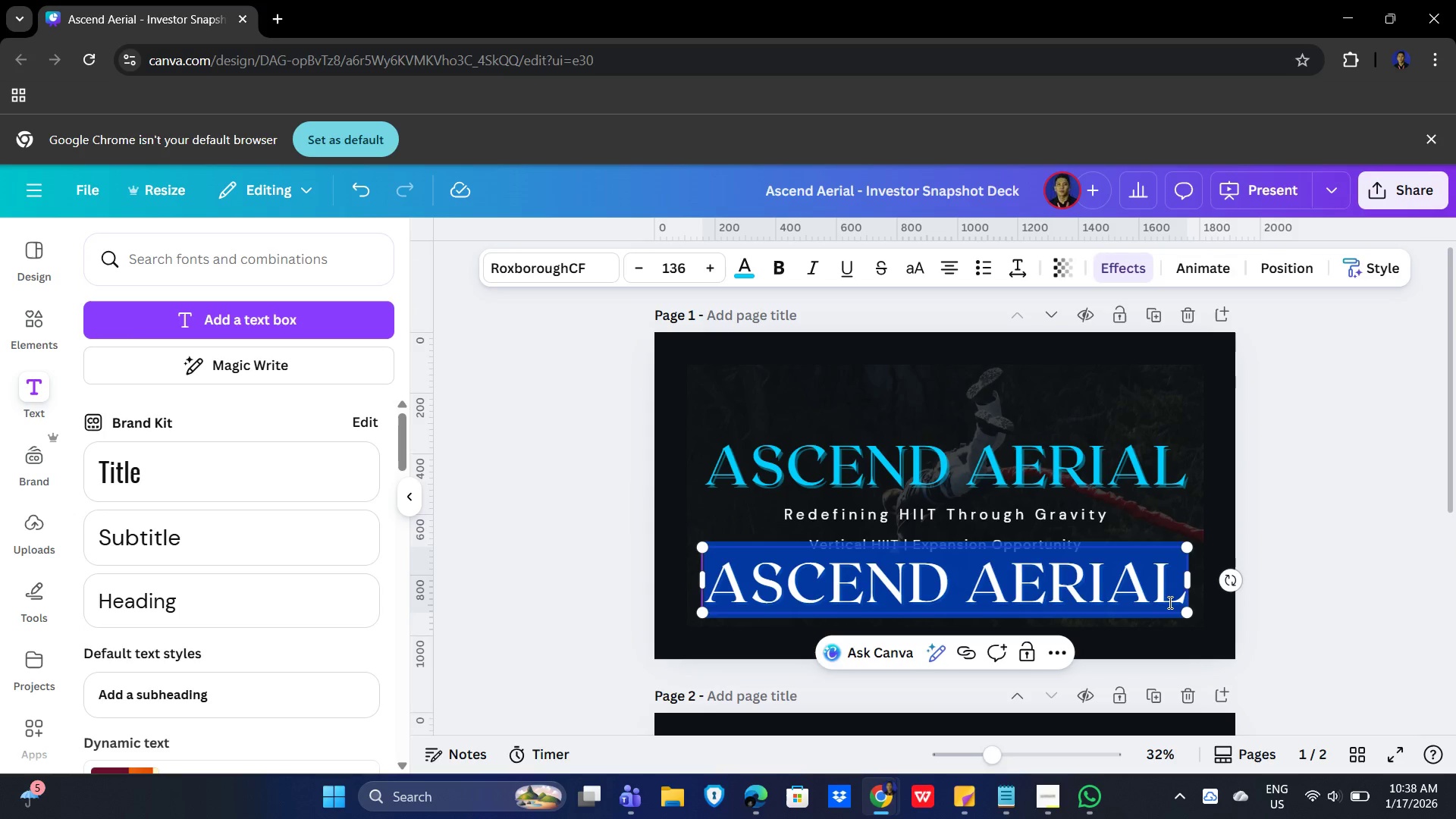 
key(Control+X)
 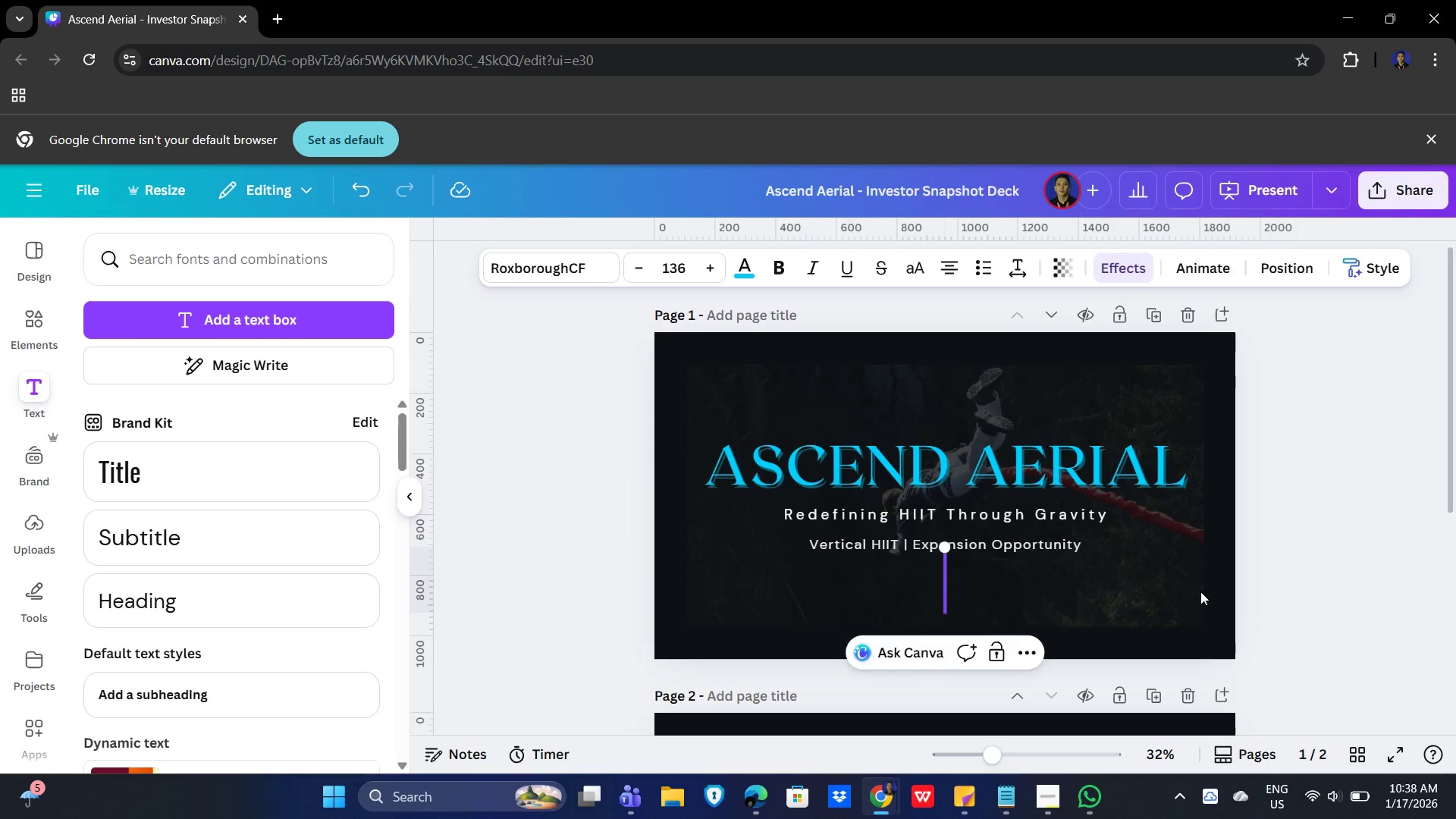 
scroll: coordinate [1162, 595], scroll_direction: down, amount: 3.0
 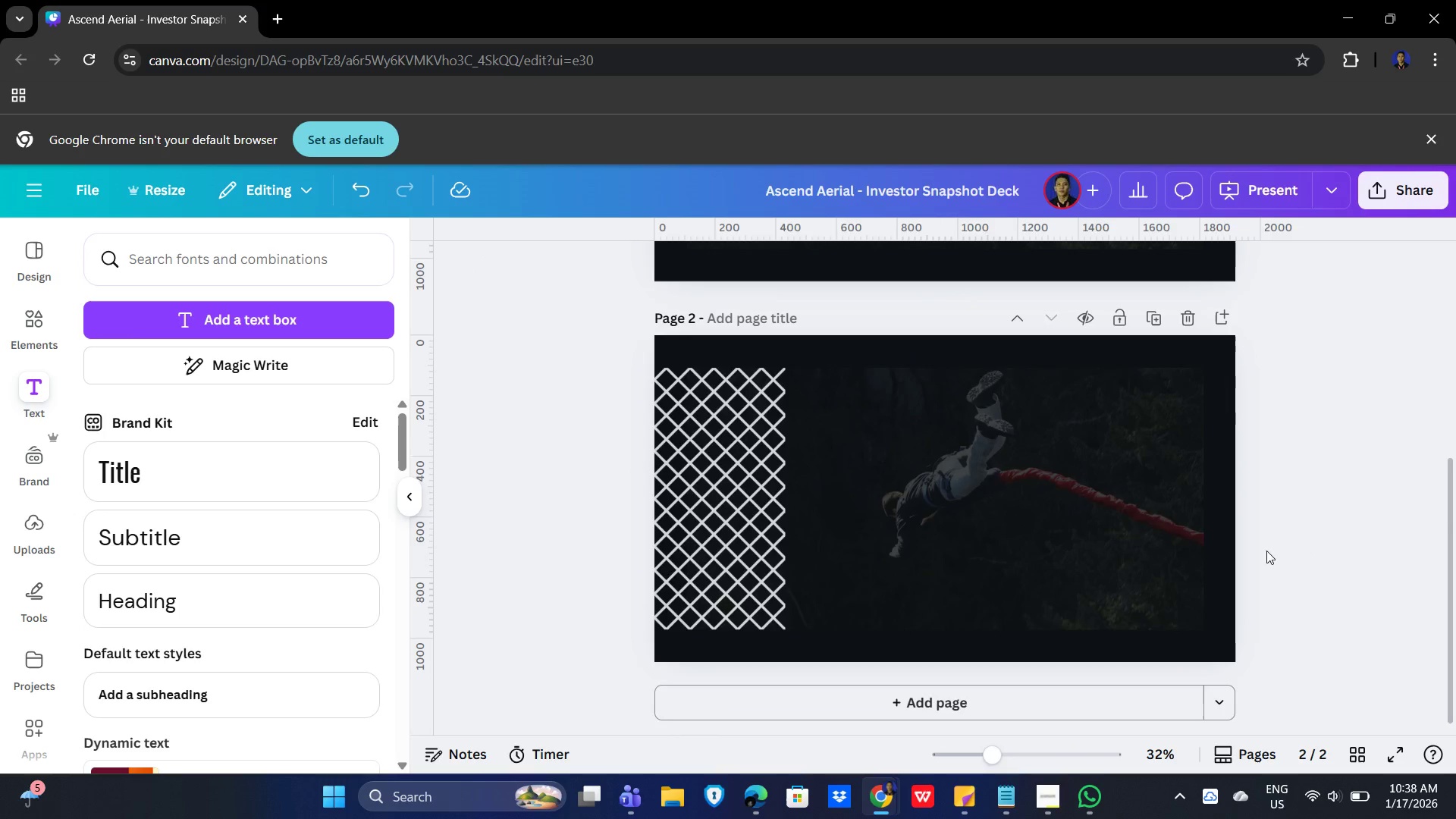 
left_click([969, 541])
 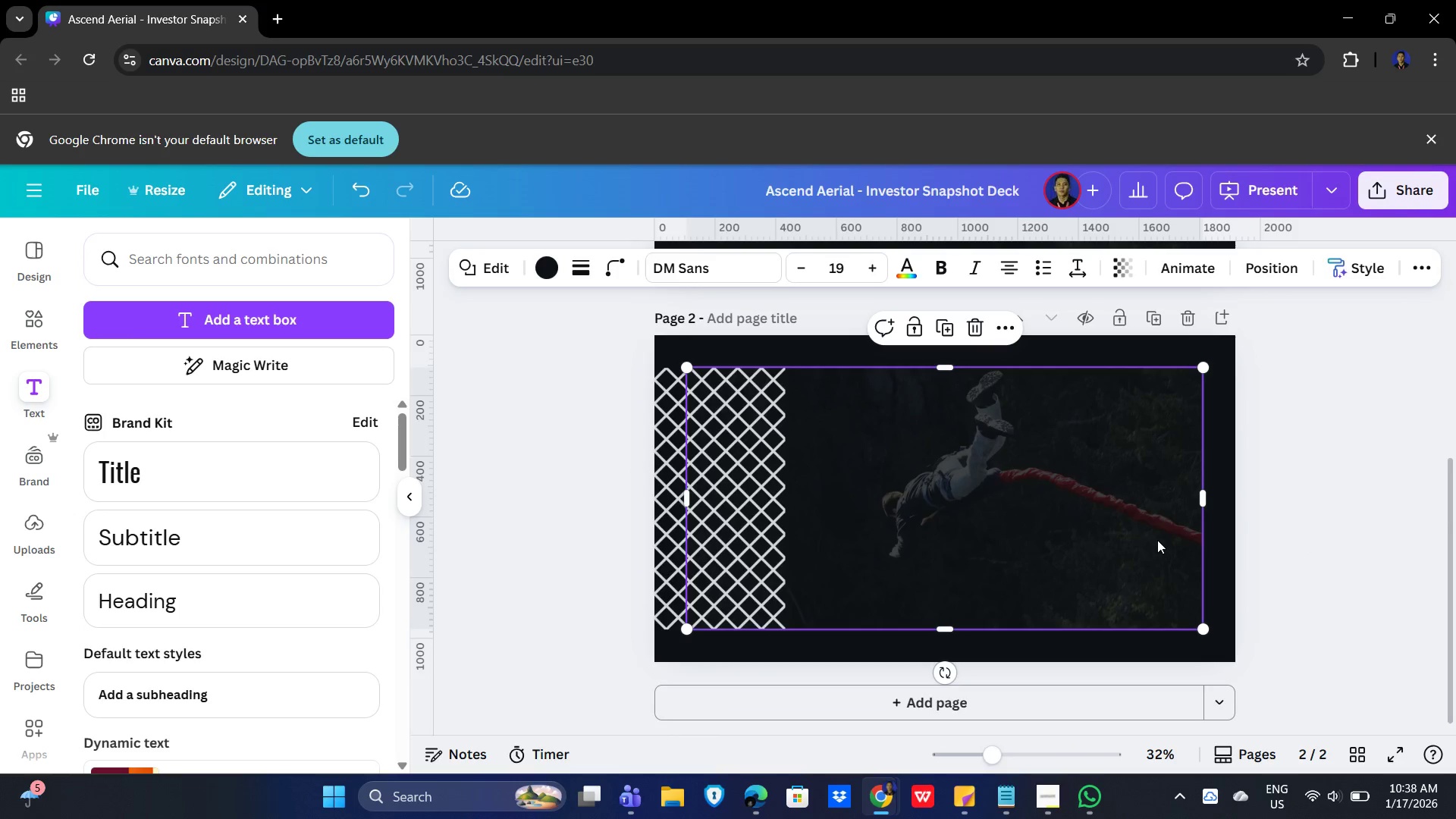 
key(Control+V)
 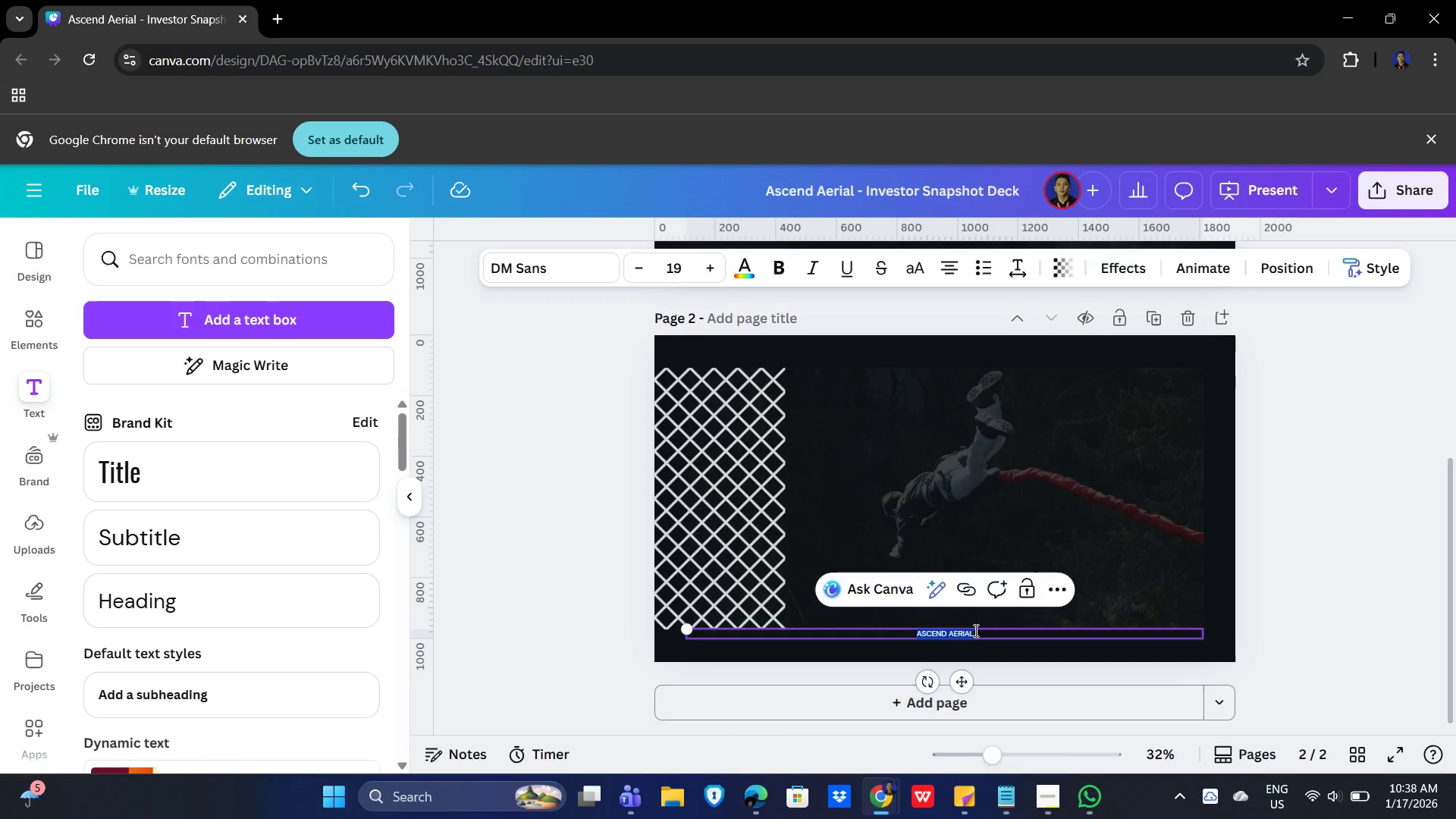 
key(Control+Z)
 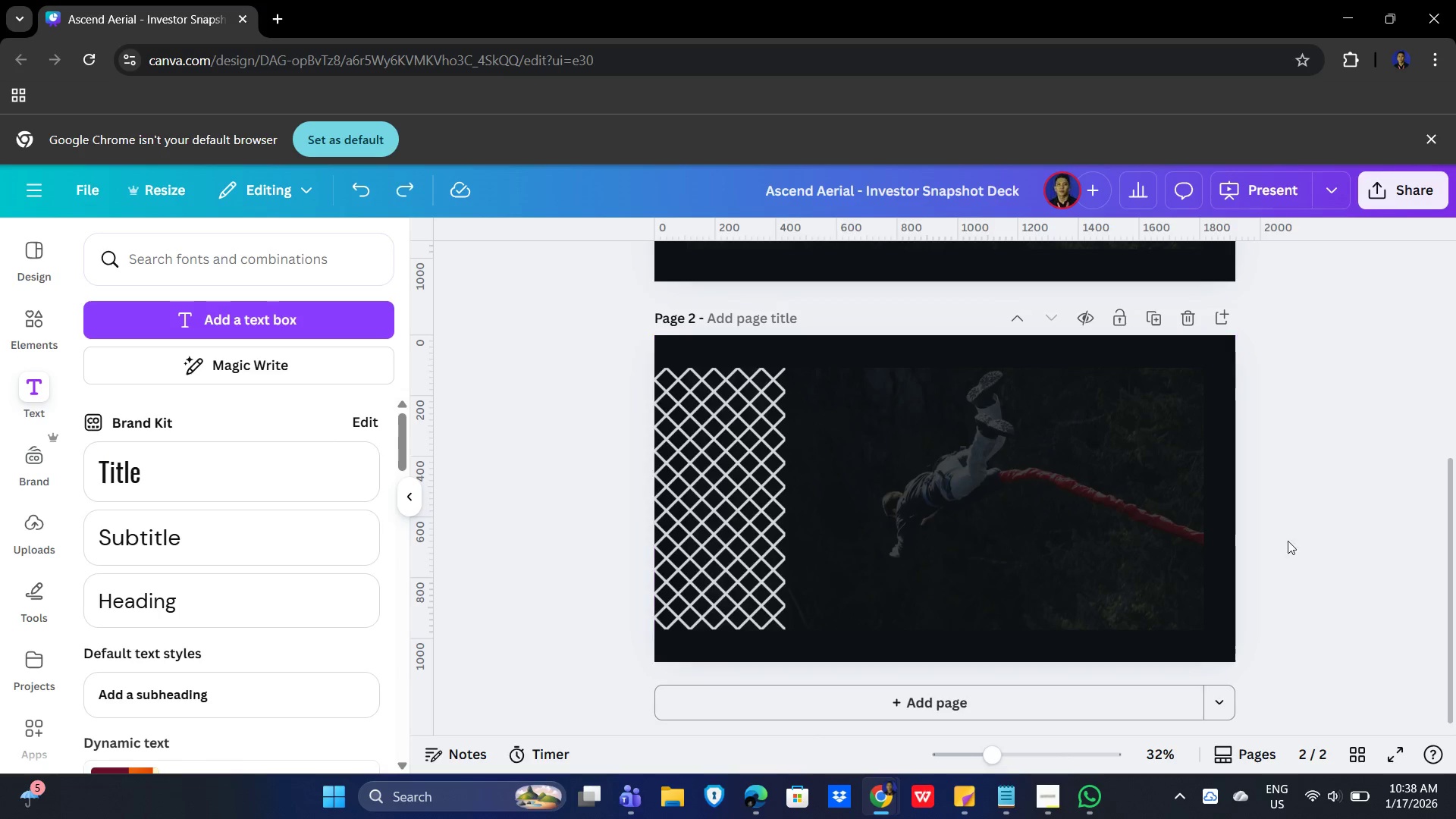 
left_click([1310, 528])
 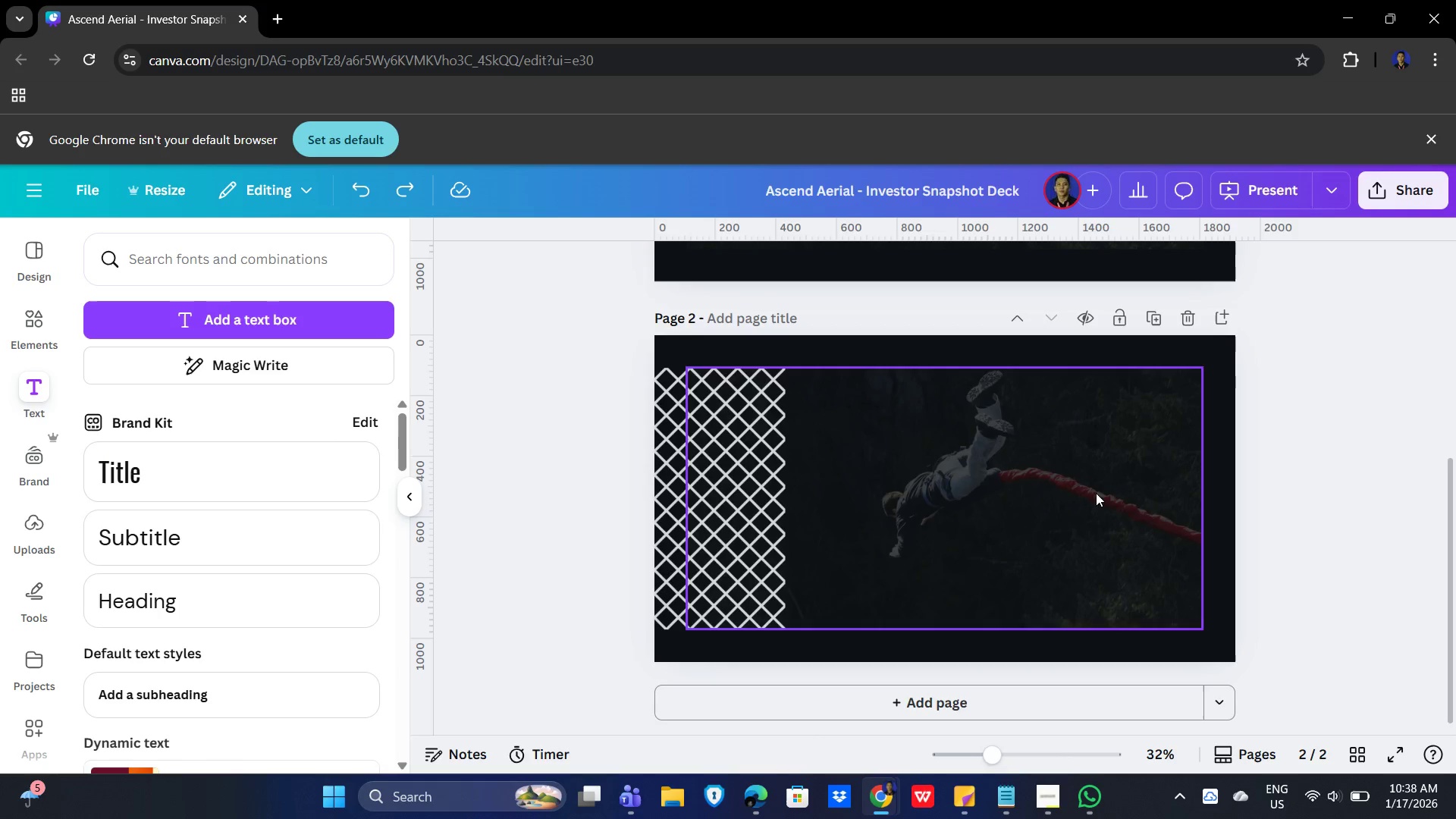 
scroll: coordinate [1308, 624], scroll_direction: up, amount: 2.0
 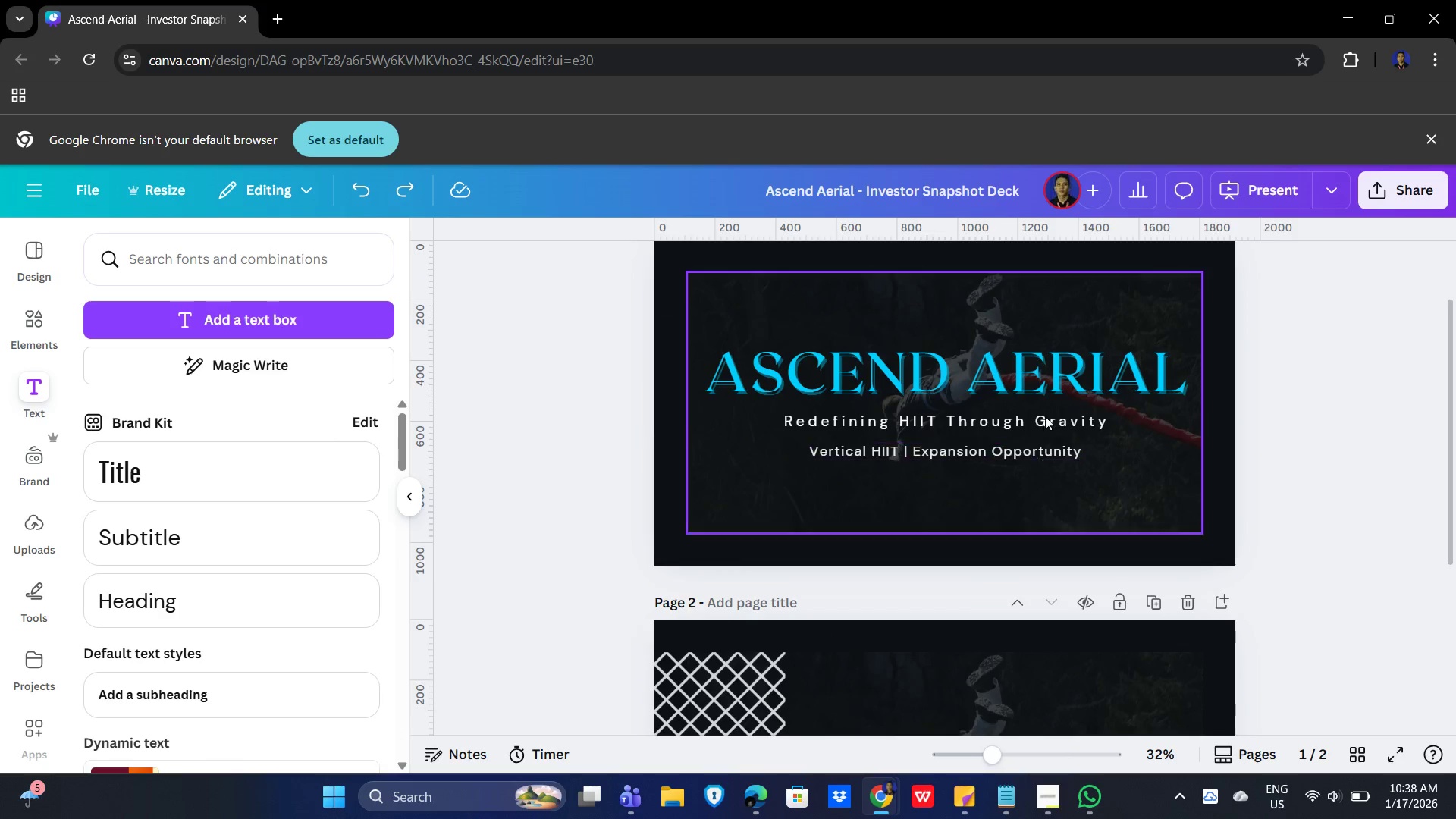 
left_click([1053, 359])
 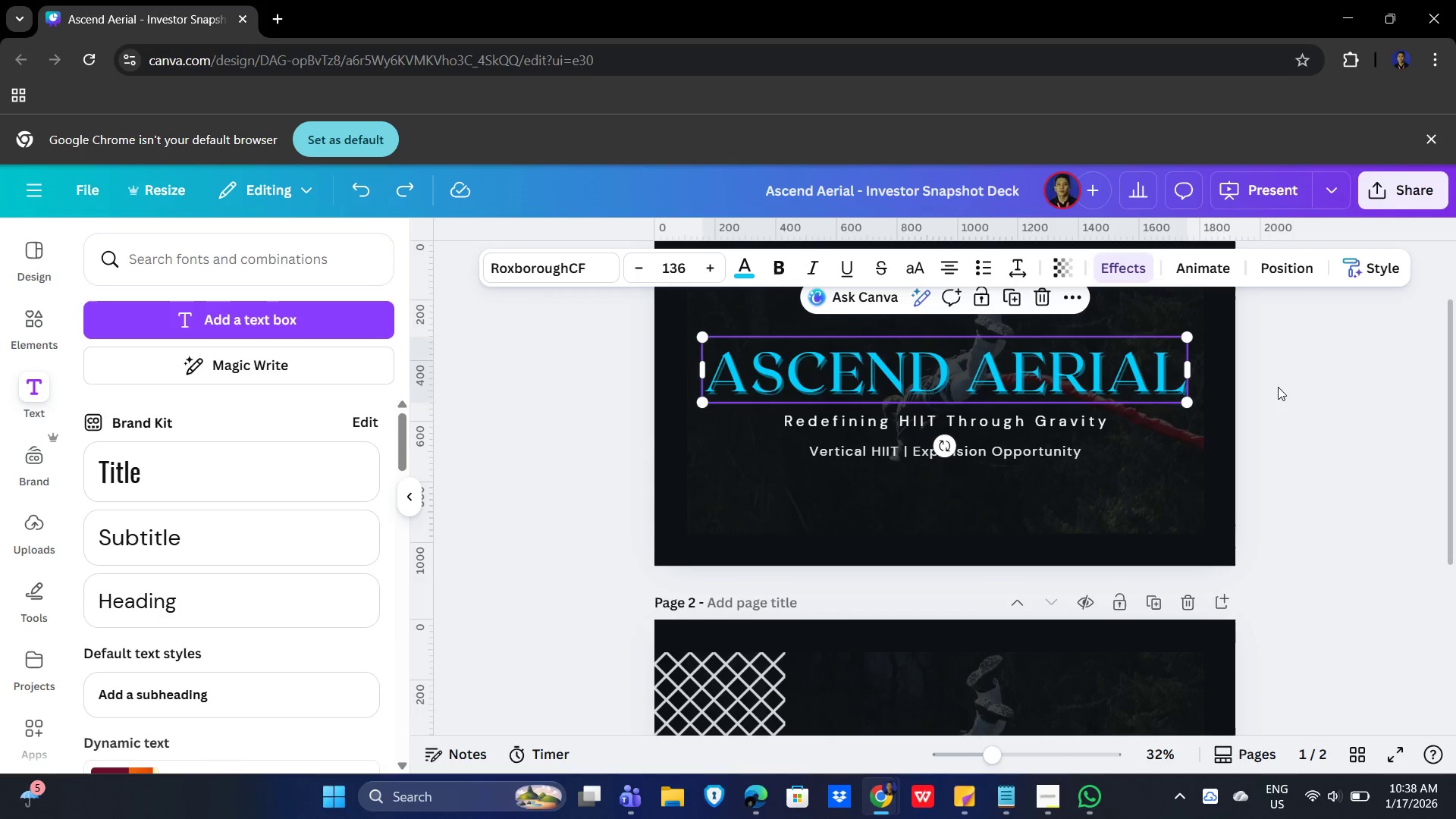 
key(Control+C)
 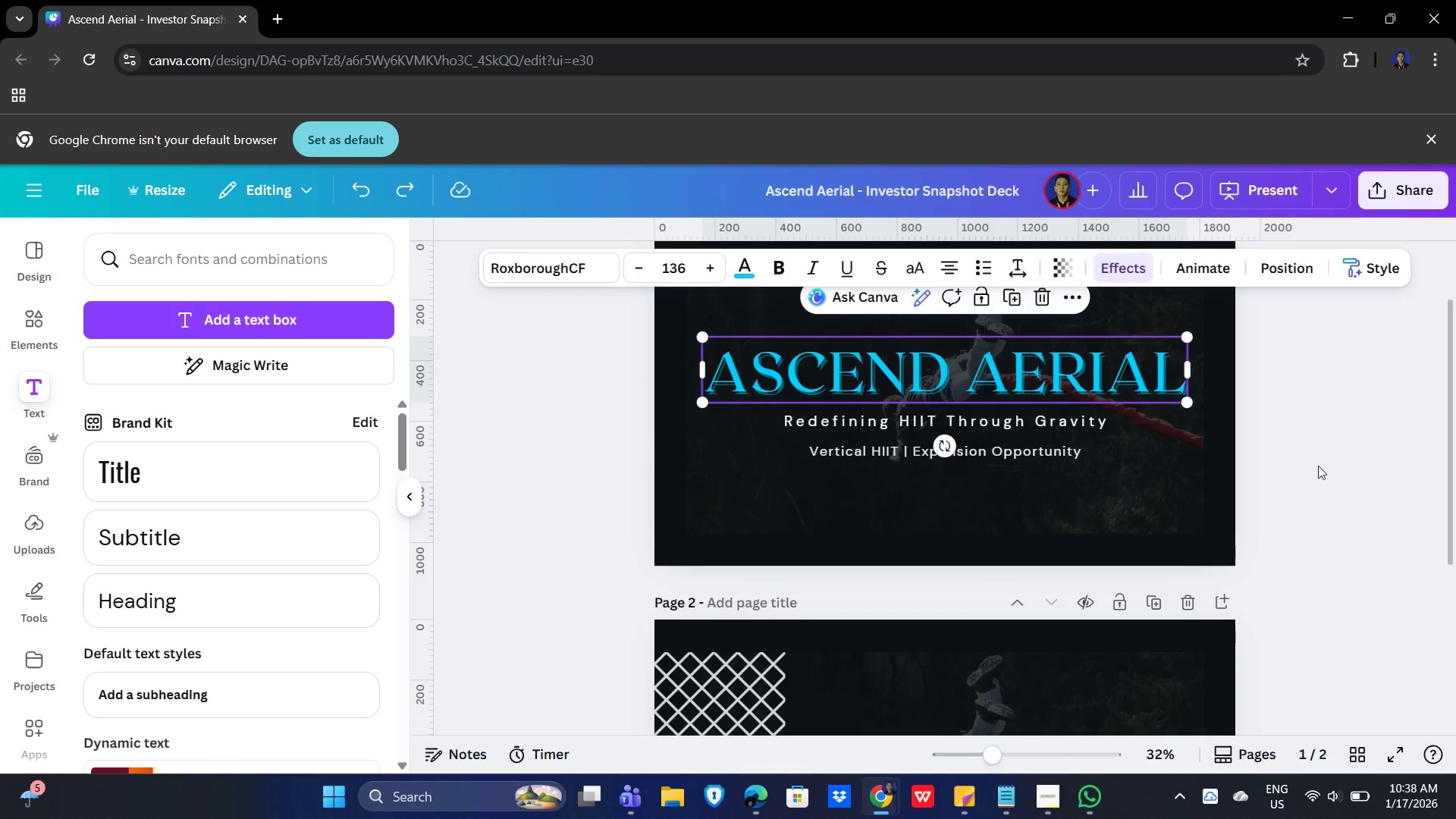 
scroll: coordinate [1317, 482], scroll_direction: down, amount: 3.0
 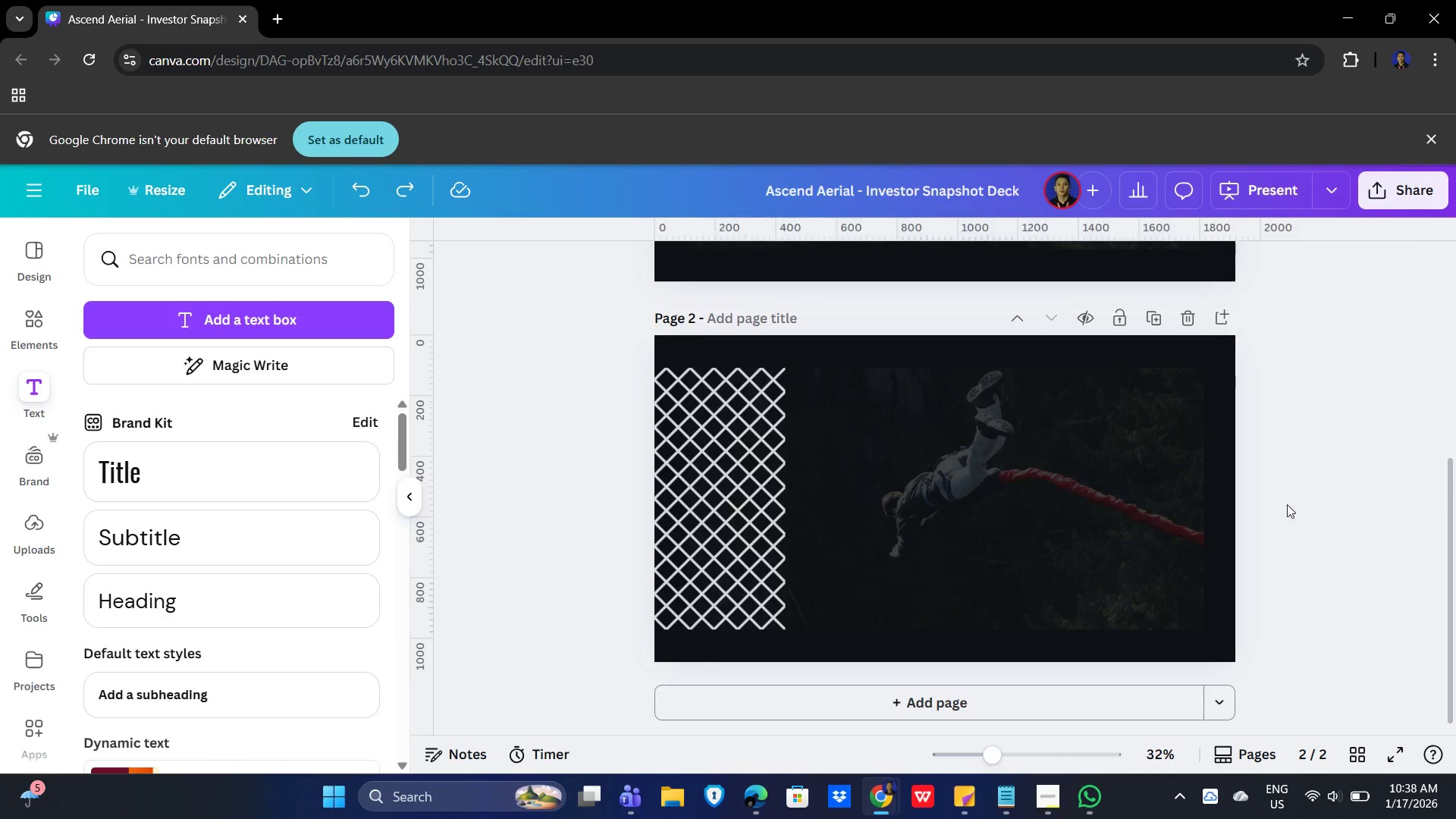 
double_click([1185, 492])
 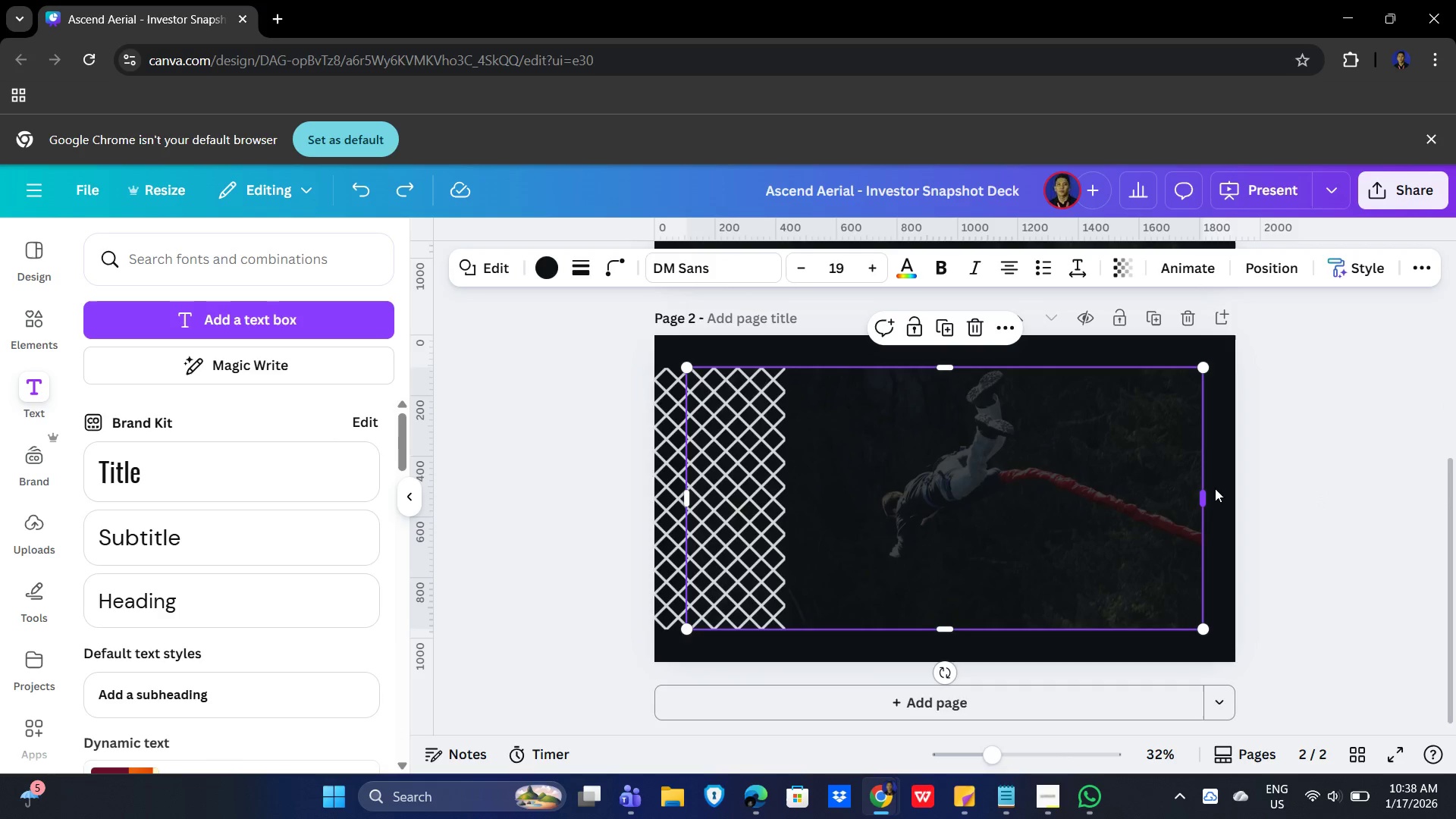 
left_click([1219, 486])
 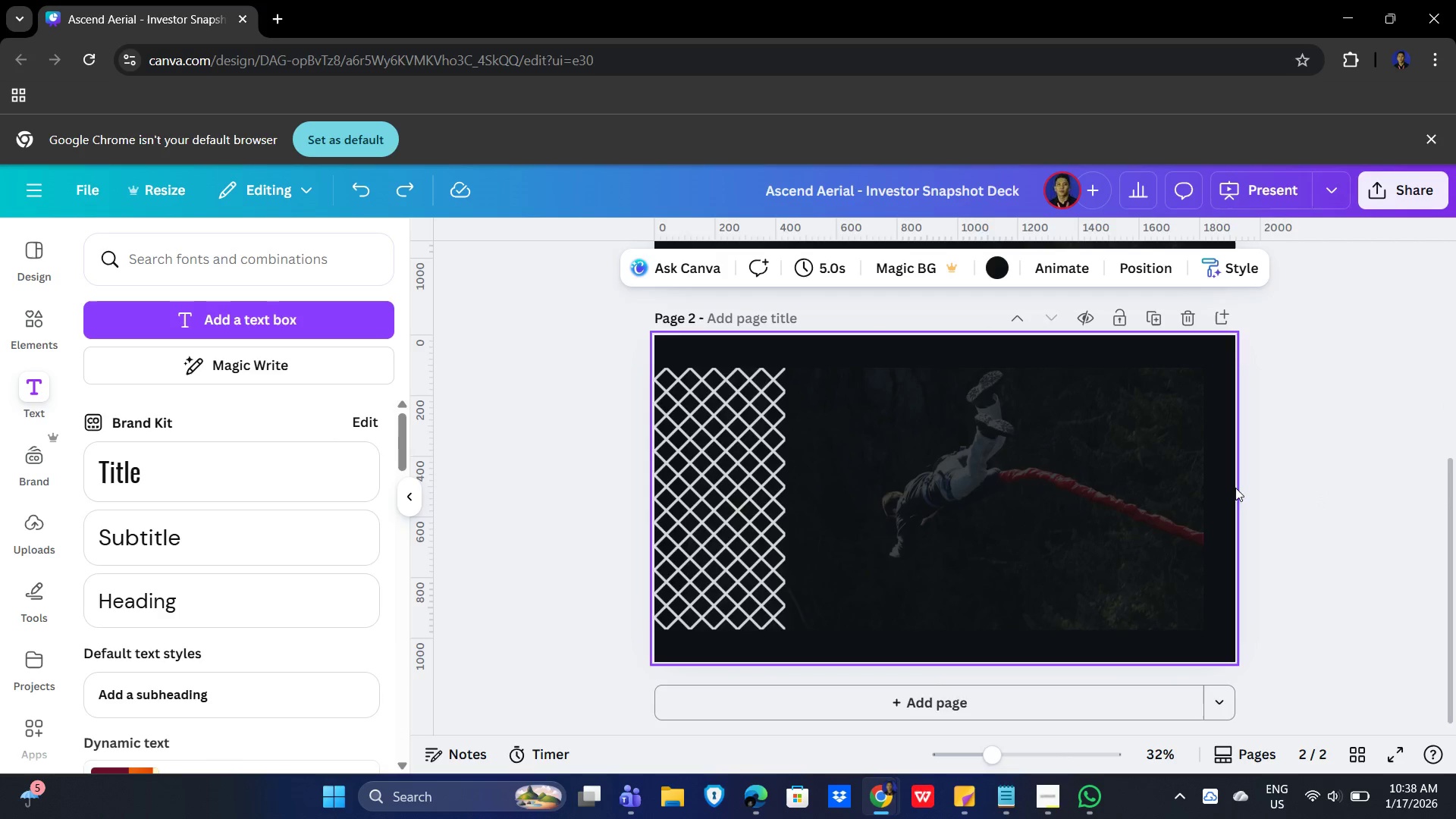 
key(Control+V)
 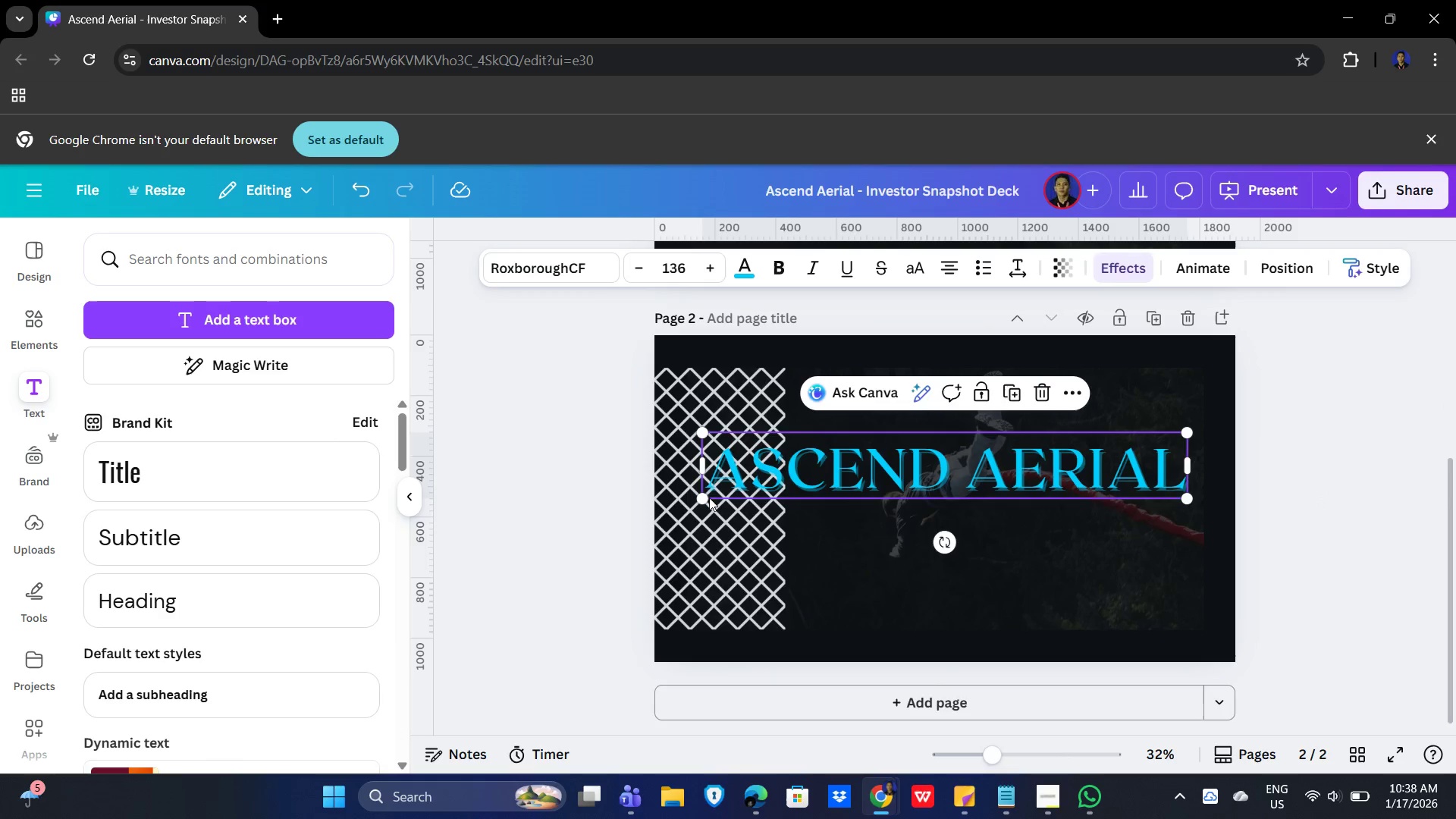 
left_click_drag(start_coordinate=[703, 497], to_coordinate=[901, 450])
 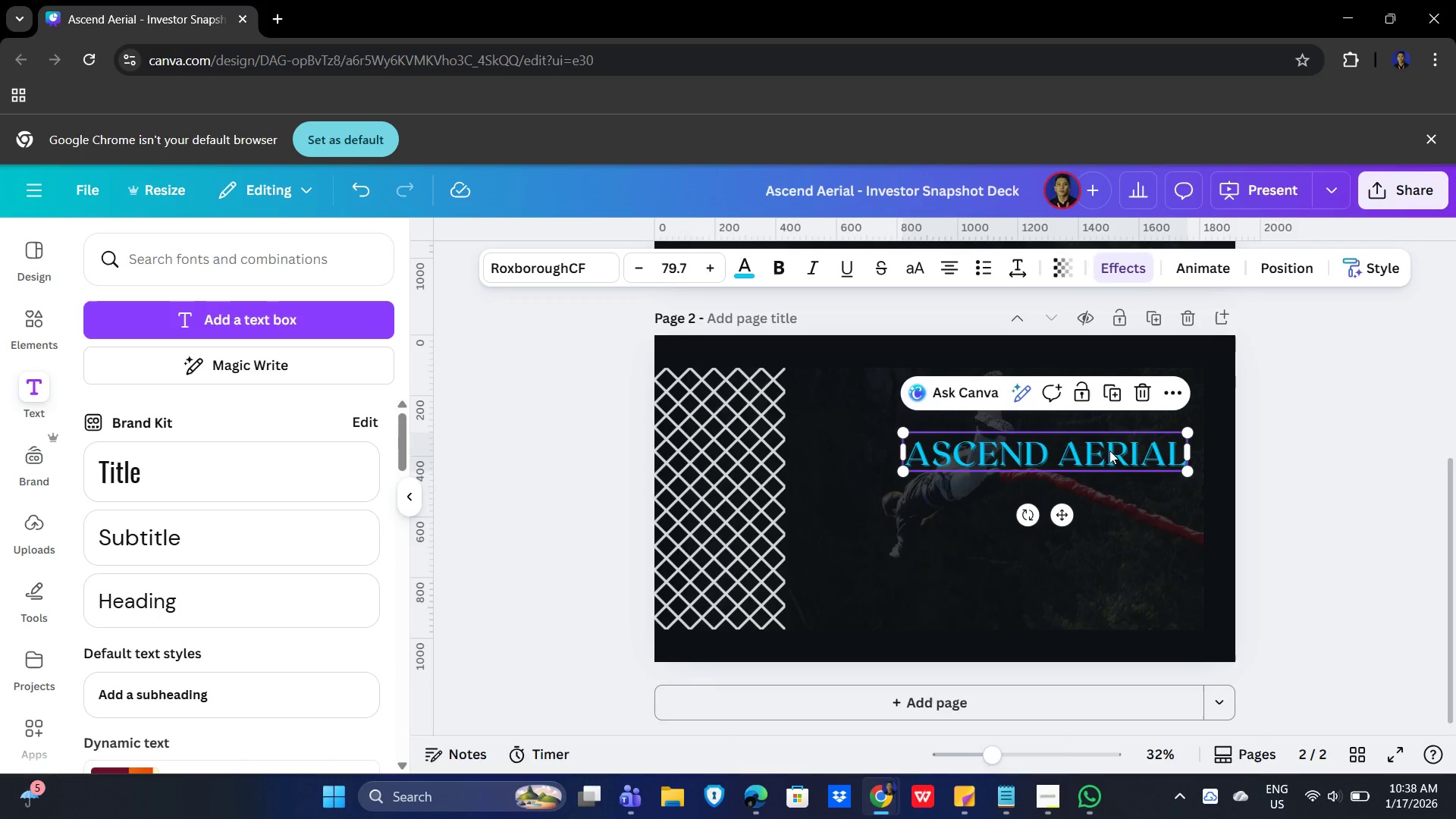 
left_click_drag(start_coordinate=[1110, 451], to_coordinate=[1127, 388])
 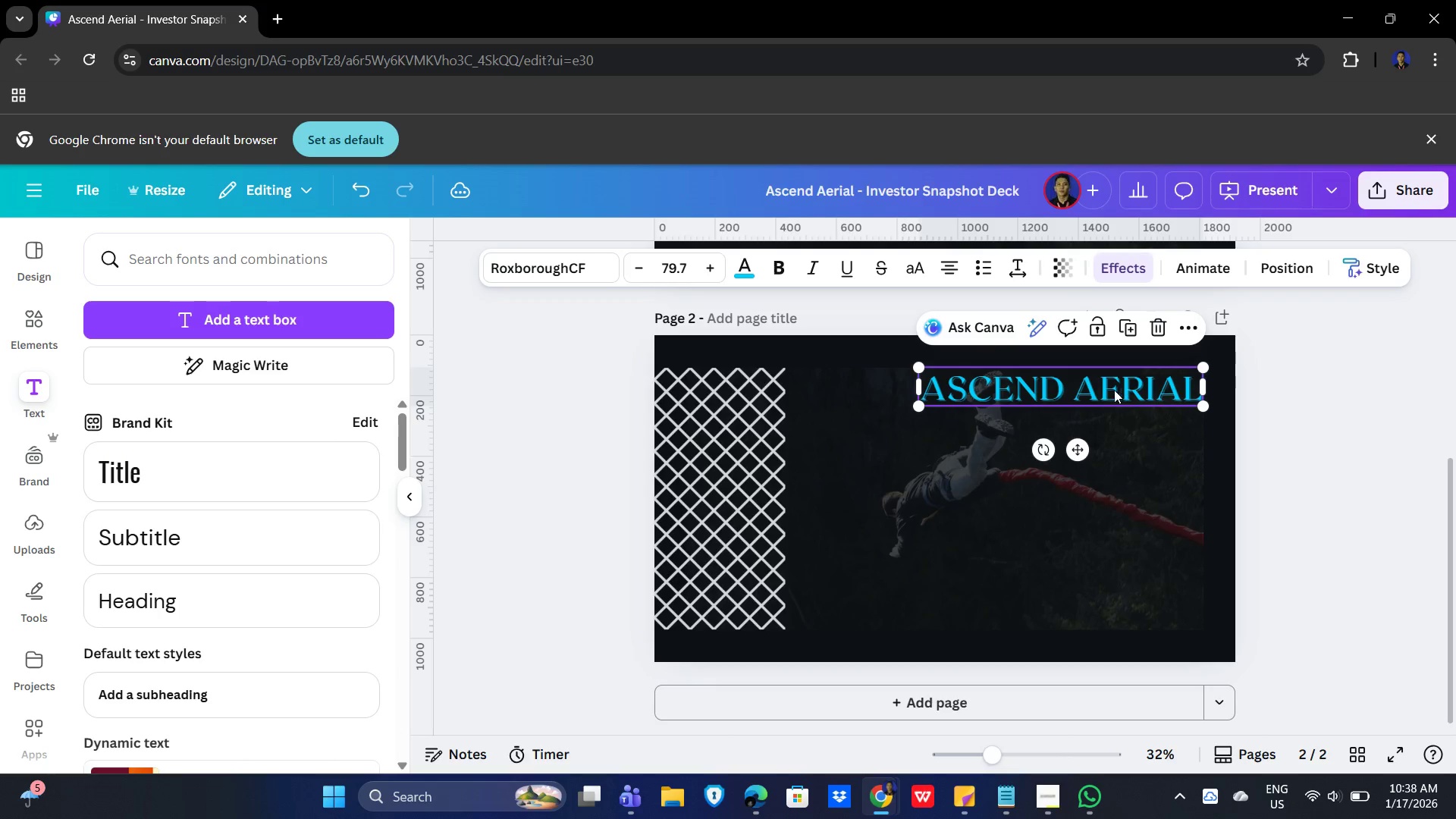 
left_click([1114, 390])
 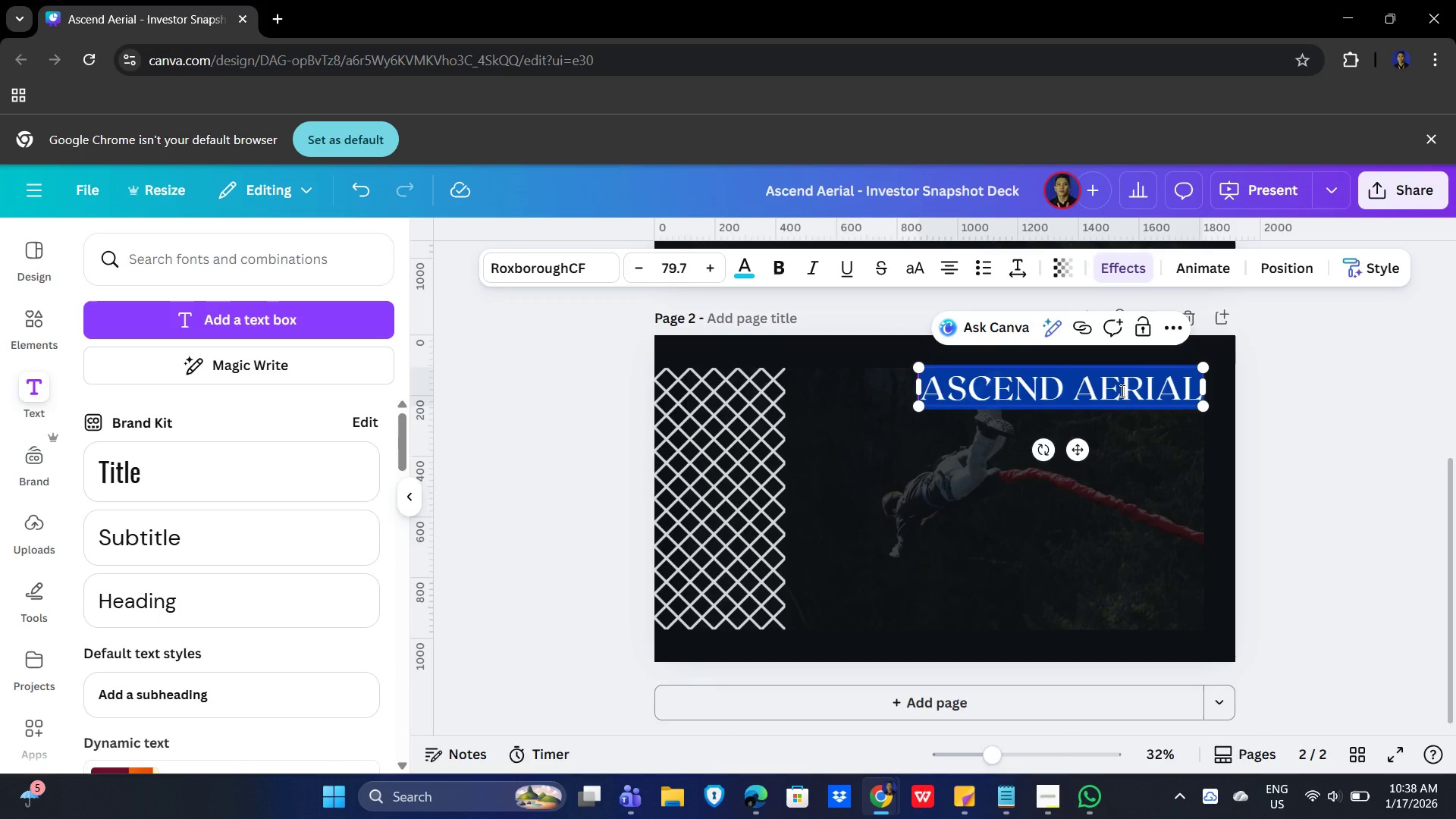 
type(Traditional)
 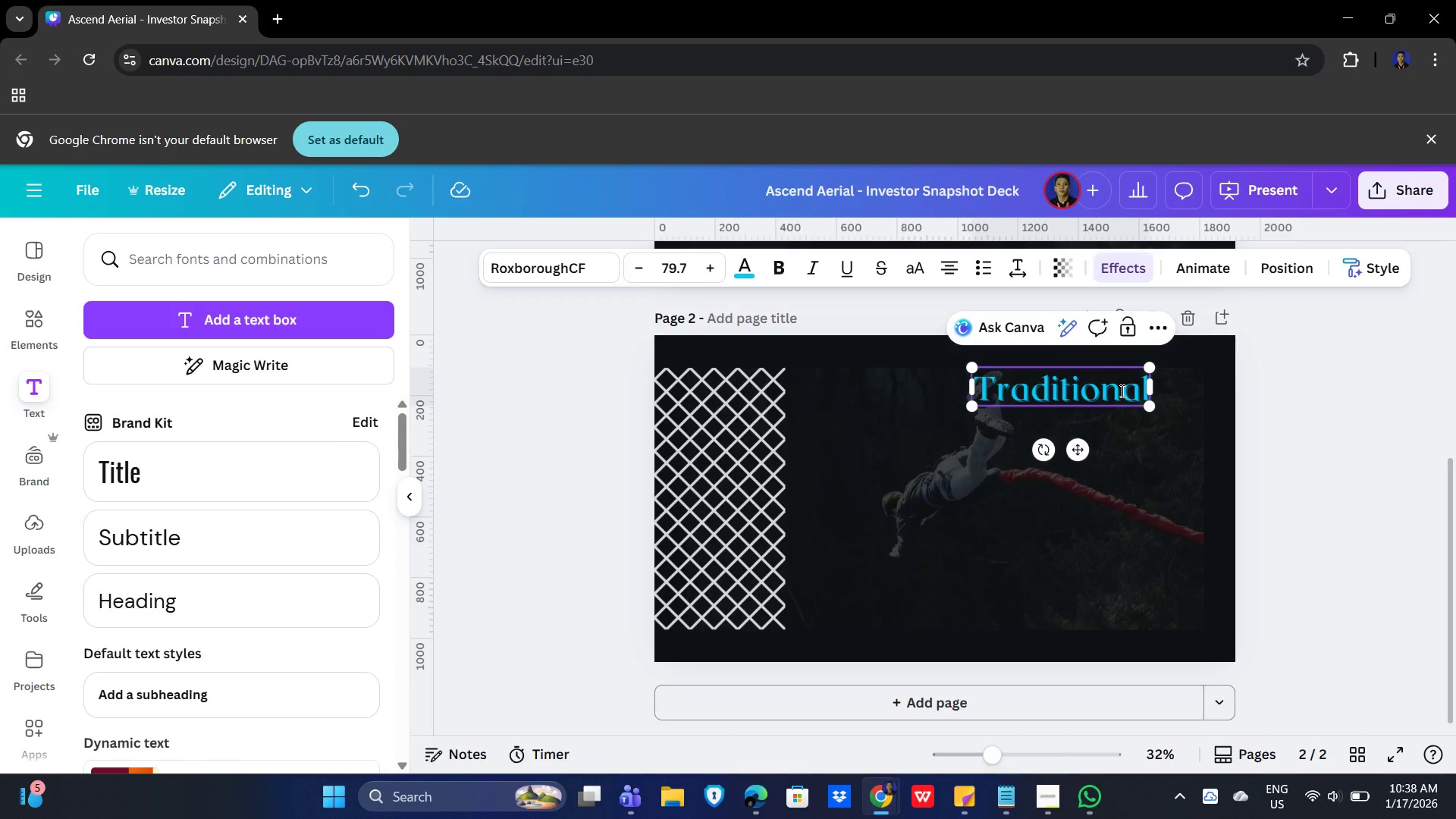 
hold_key(key=Backspace, duration=1.05)
 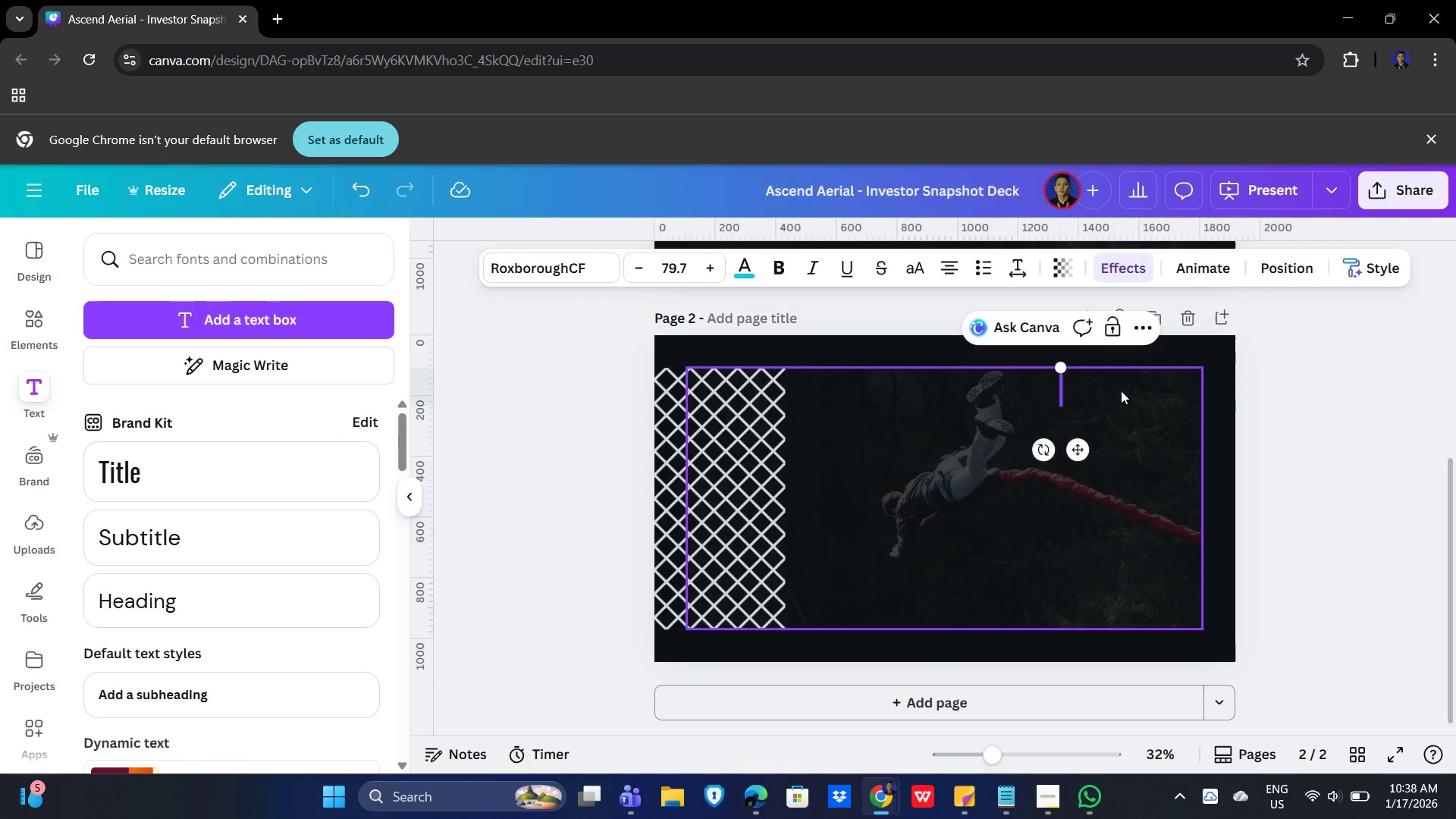 
type(TRADITIONAL HE)
key(Backspace)
type(IIT HAS )
 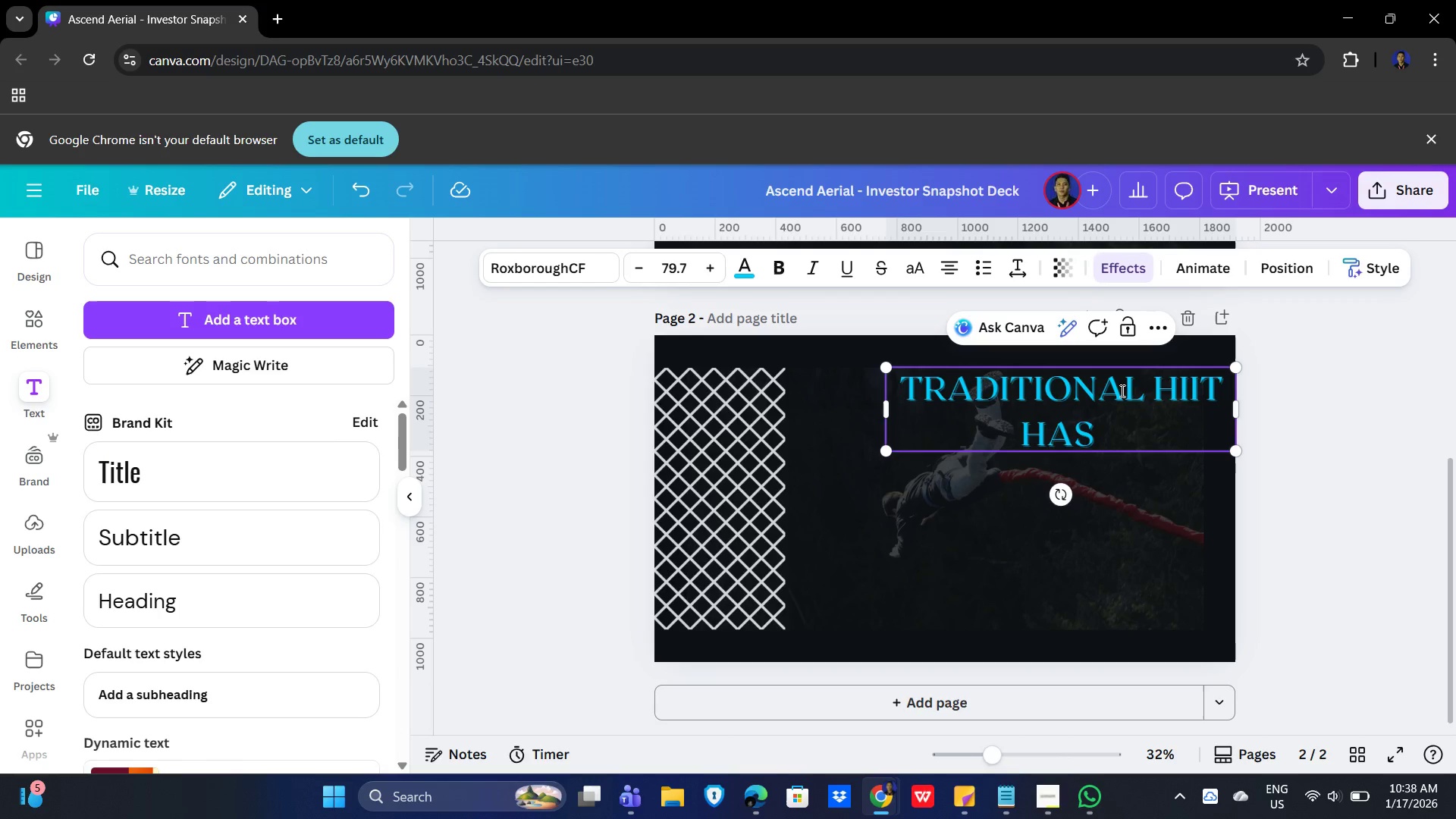 
type(HIT A CEILING)
 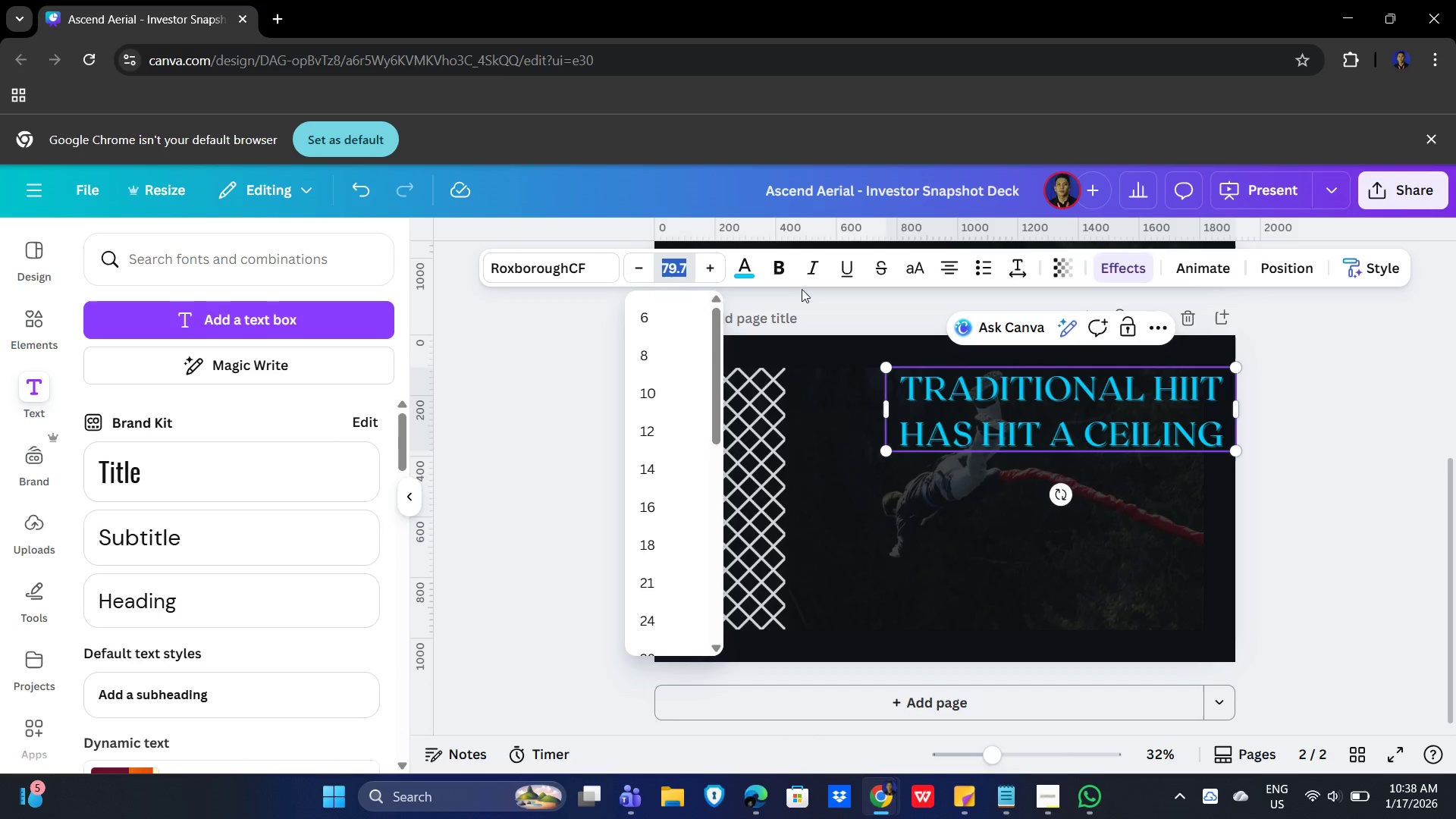 
key(Numpad5)
 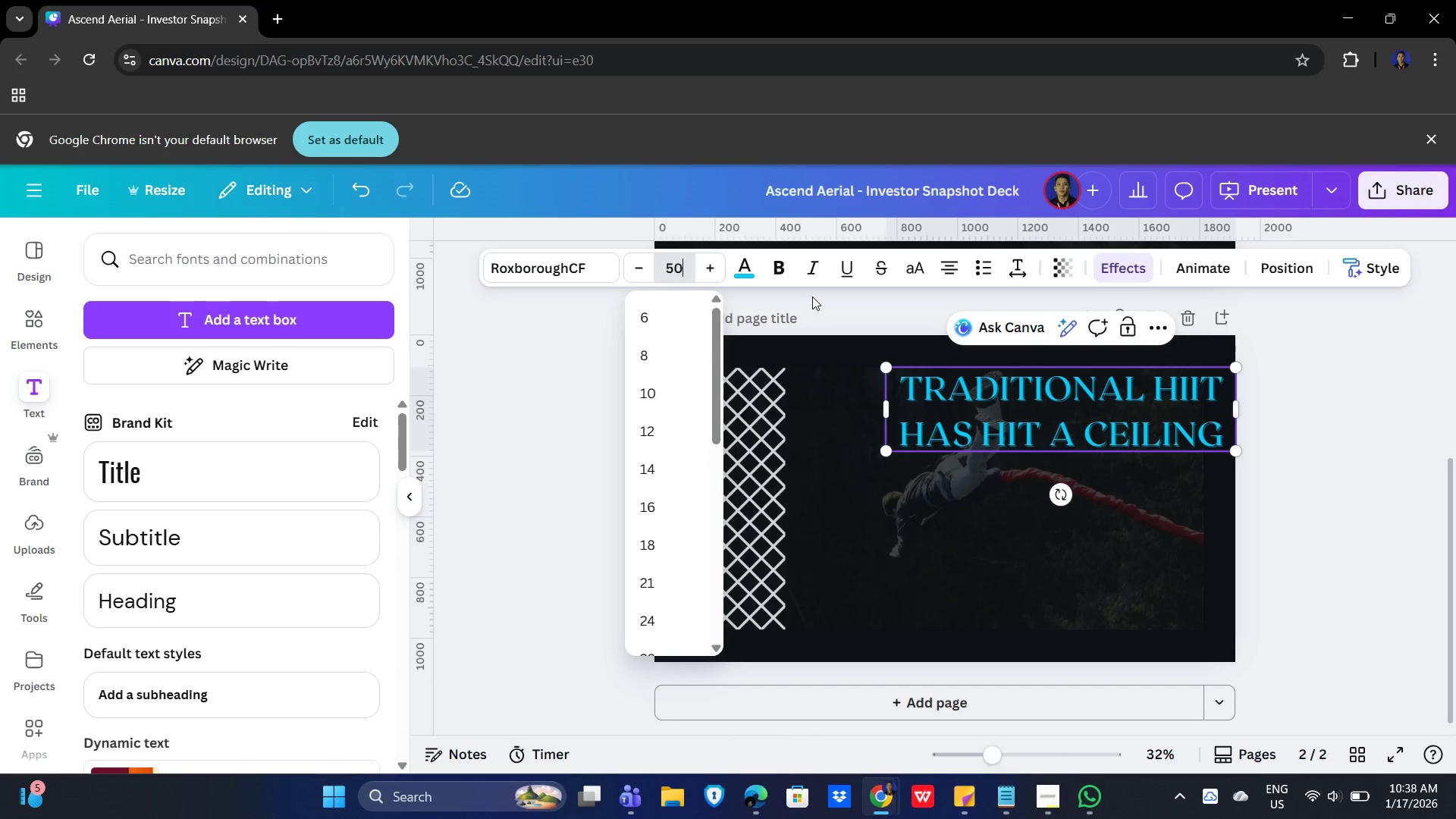 
key(Numpad0)
 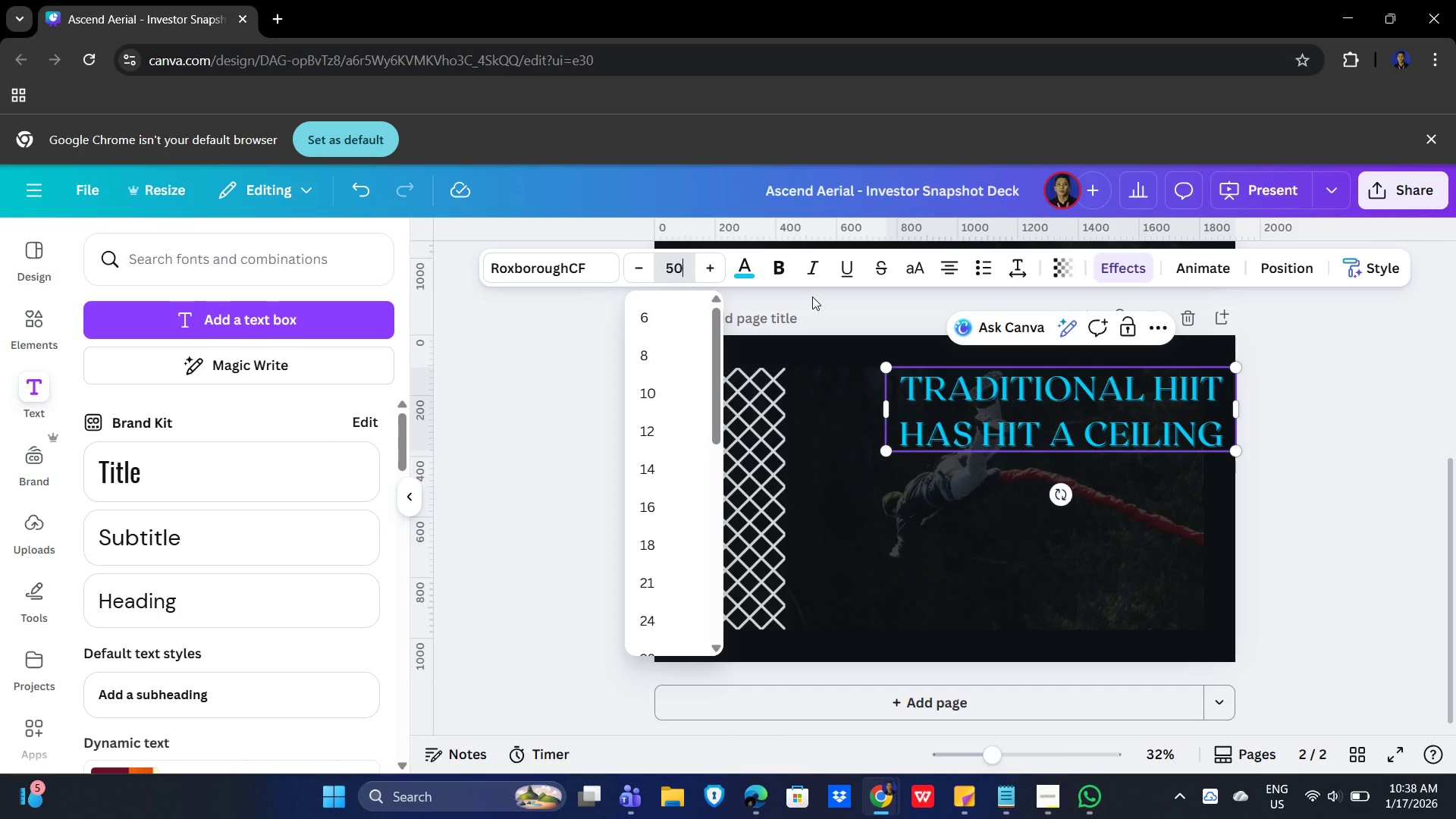 
key(NumpadEnter)
 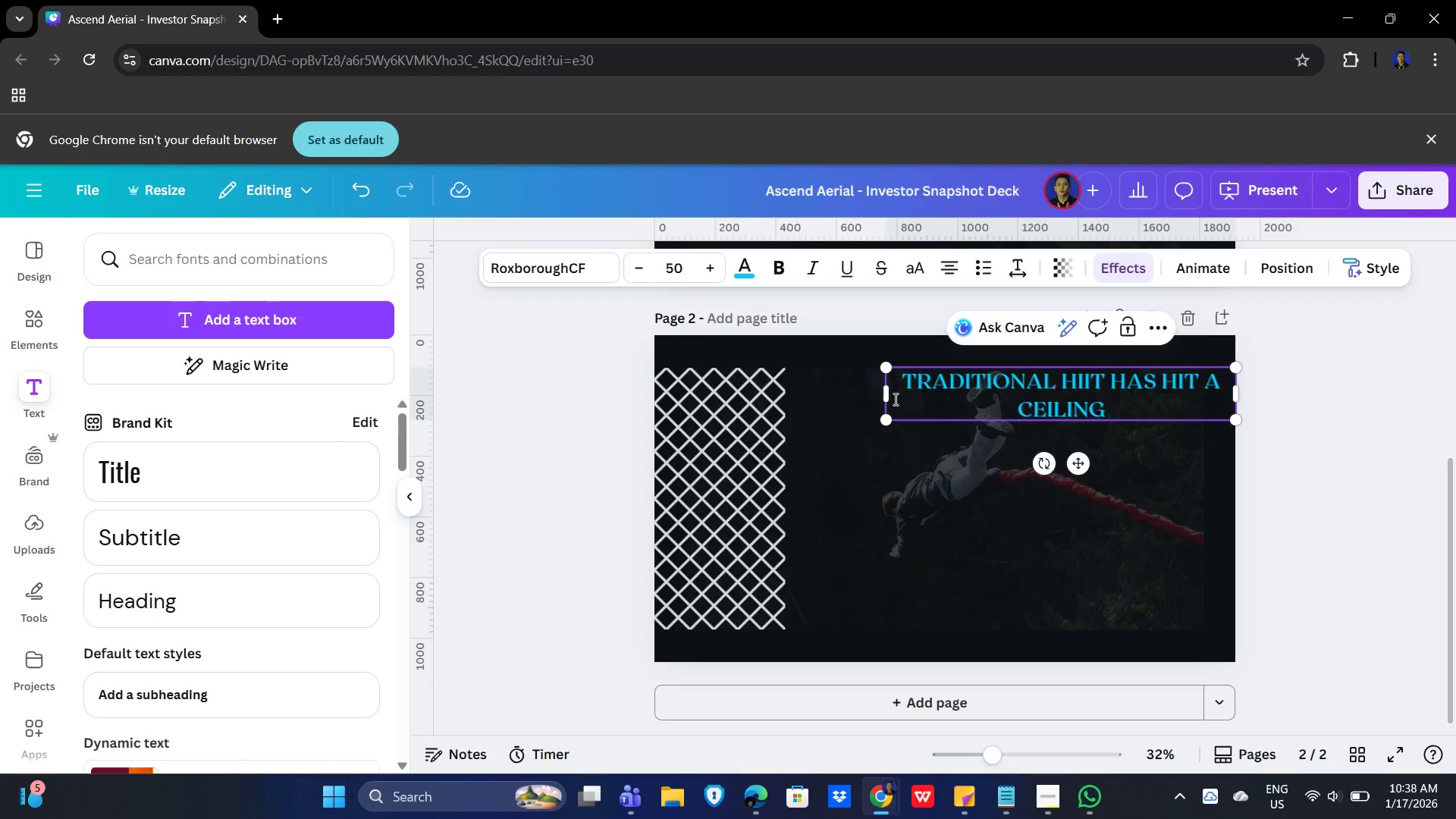 
left_click_drag(start_coordinate=[882, 395], to_coordinate=[804, 389])
 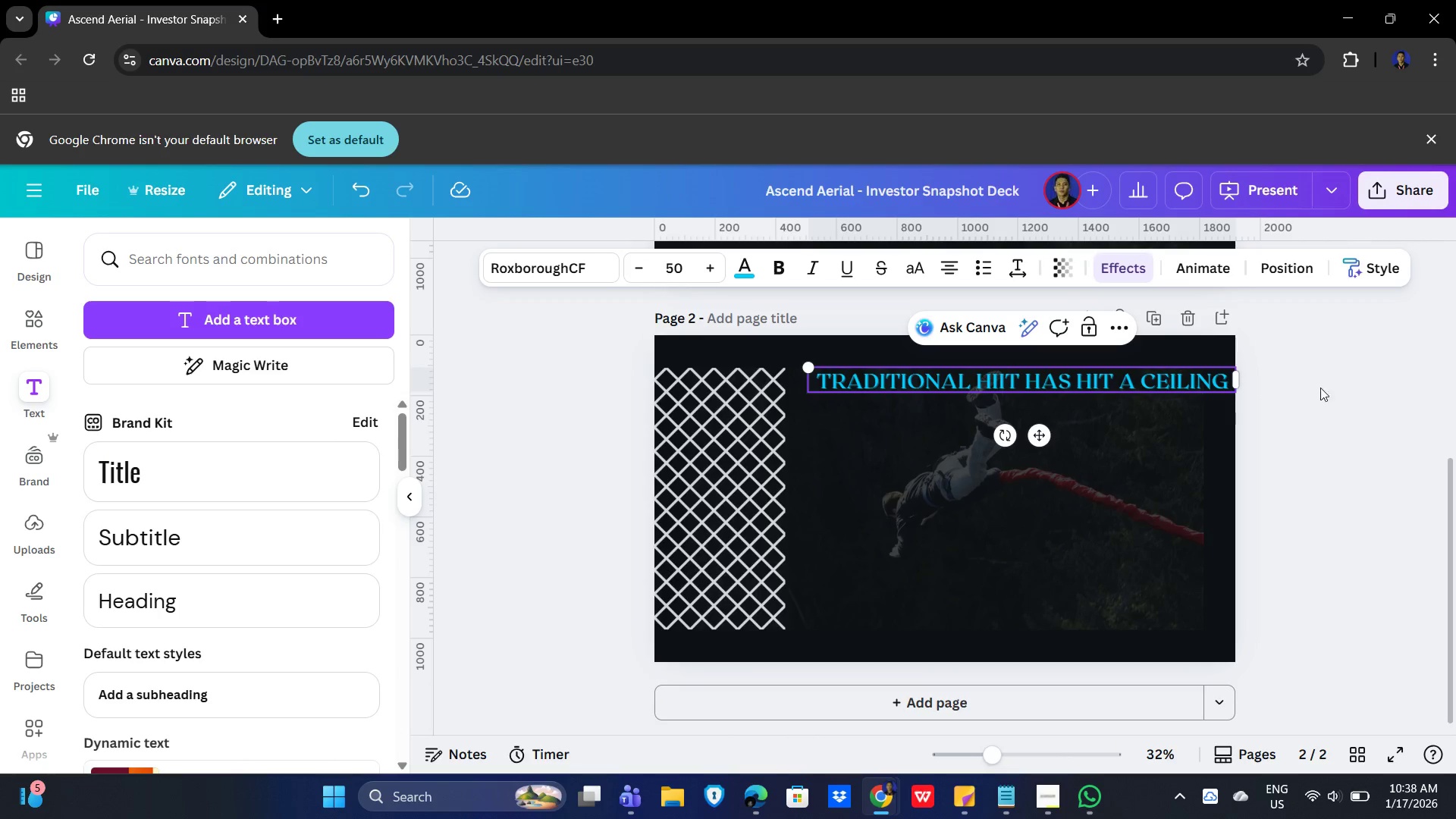 
left_click([1345, 388])
 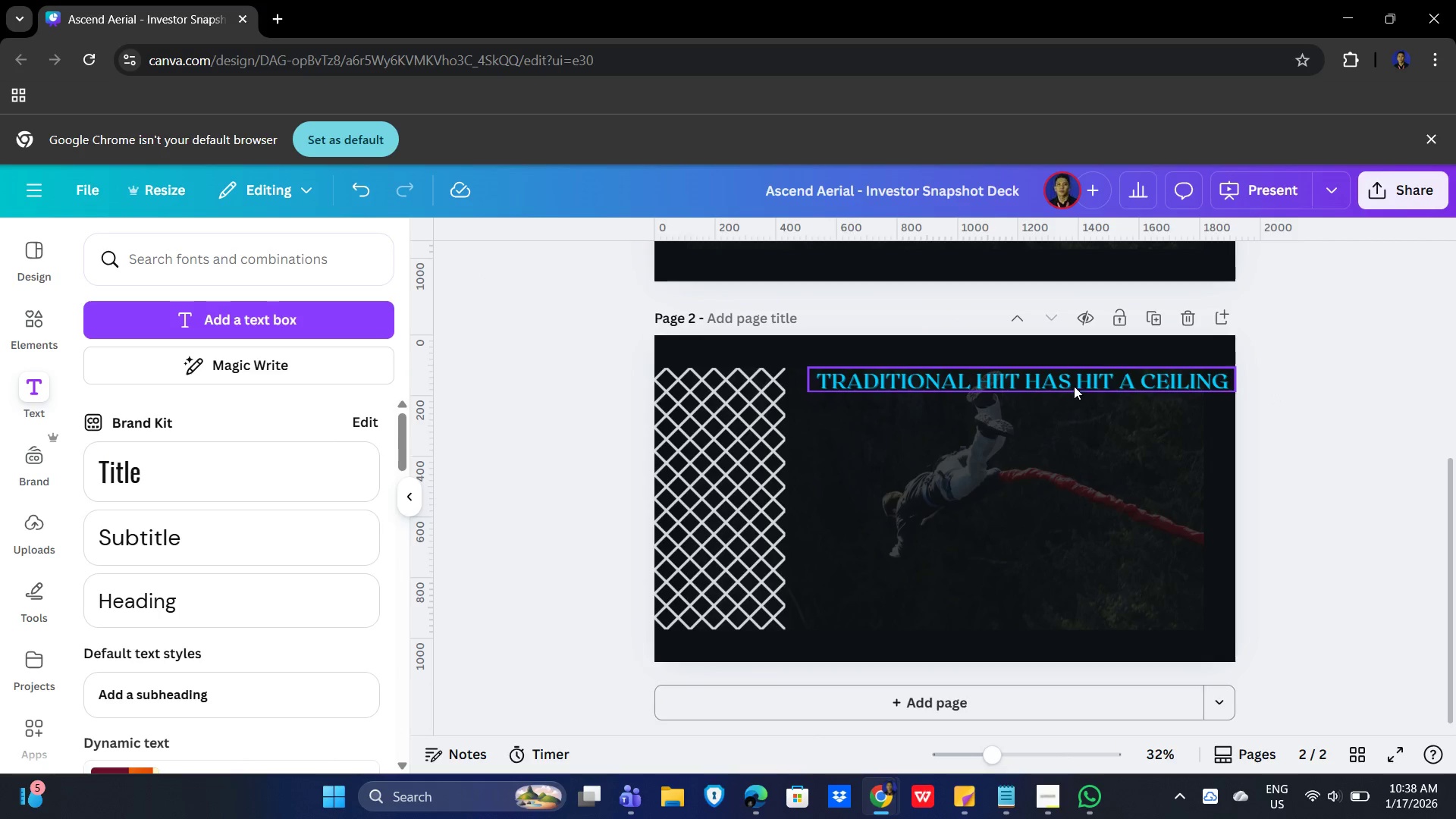 
left_click([1075, 383])
 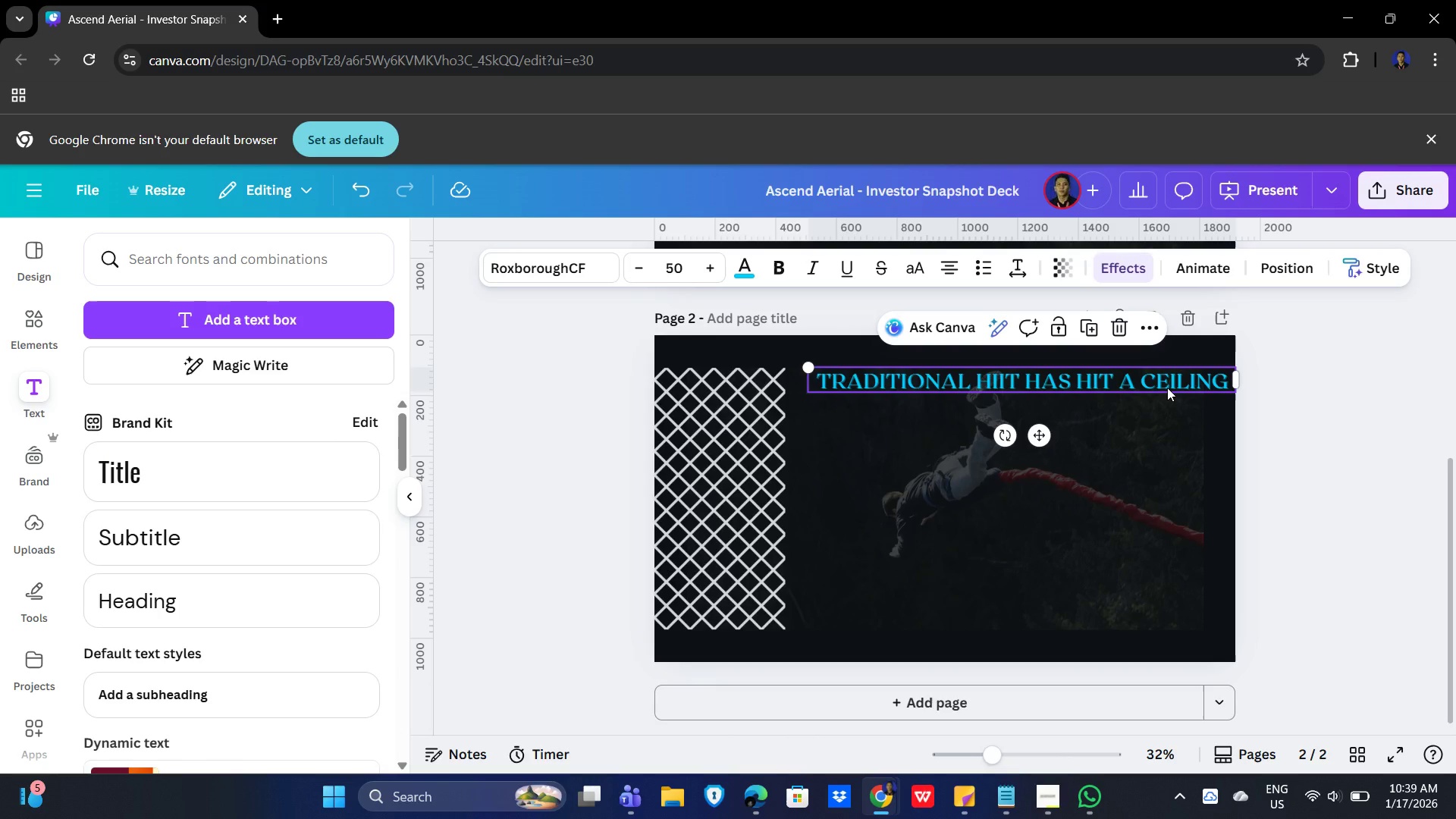 
hold_key(key=ArrowLeft, duration=0.78)
 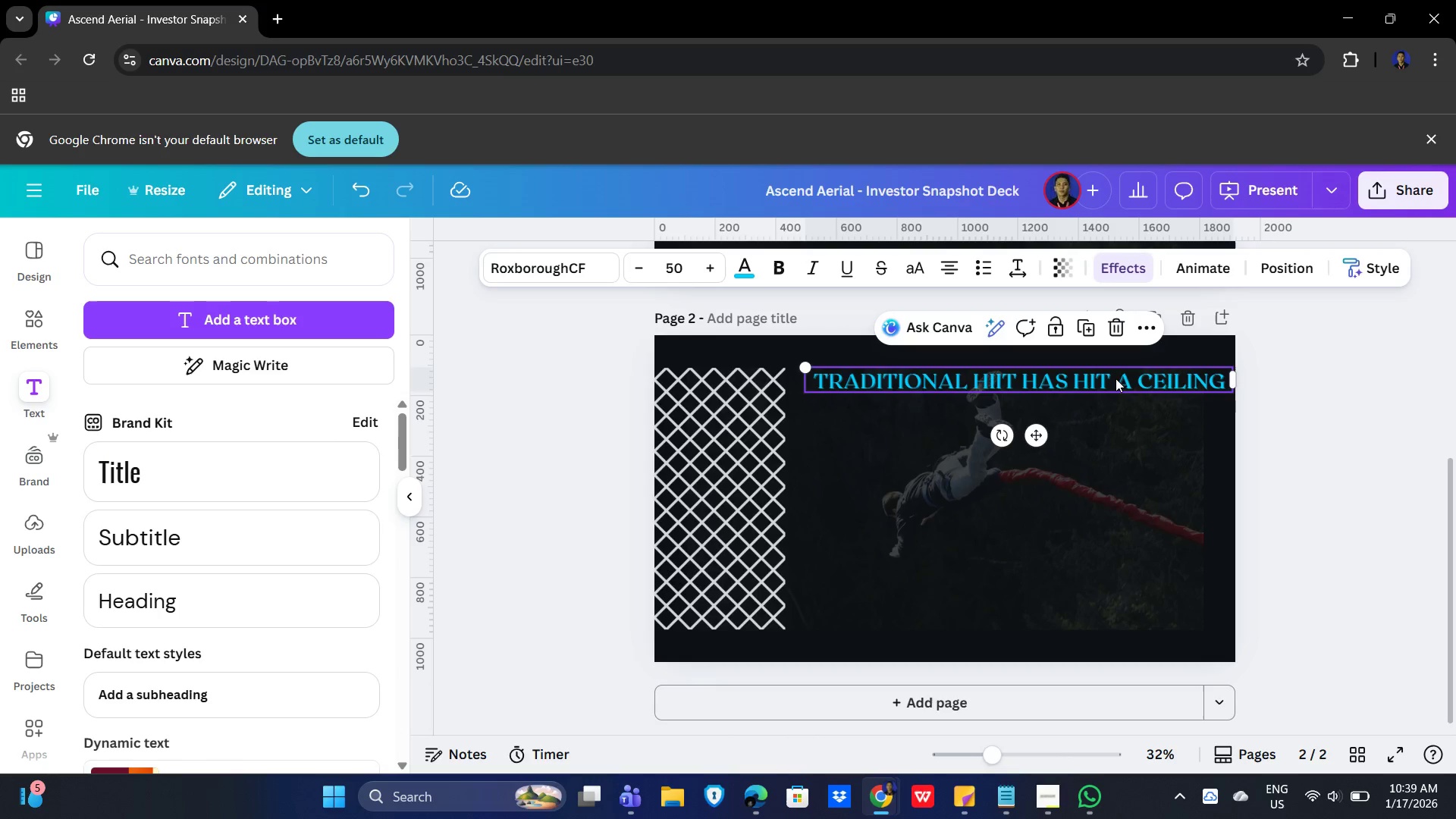 
left_click_drag(start_coordinate=[1113, 378], to_coordinate=[1087, 379])
 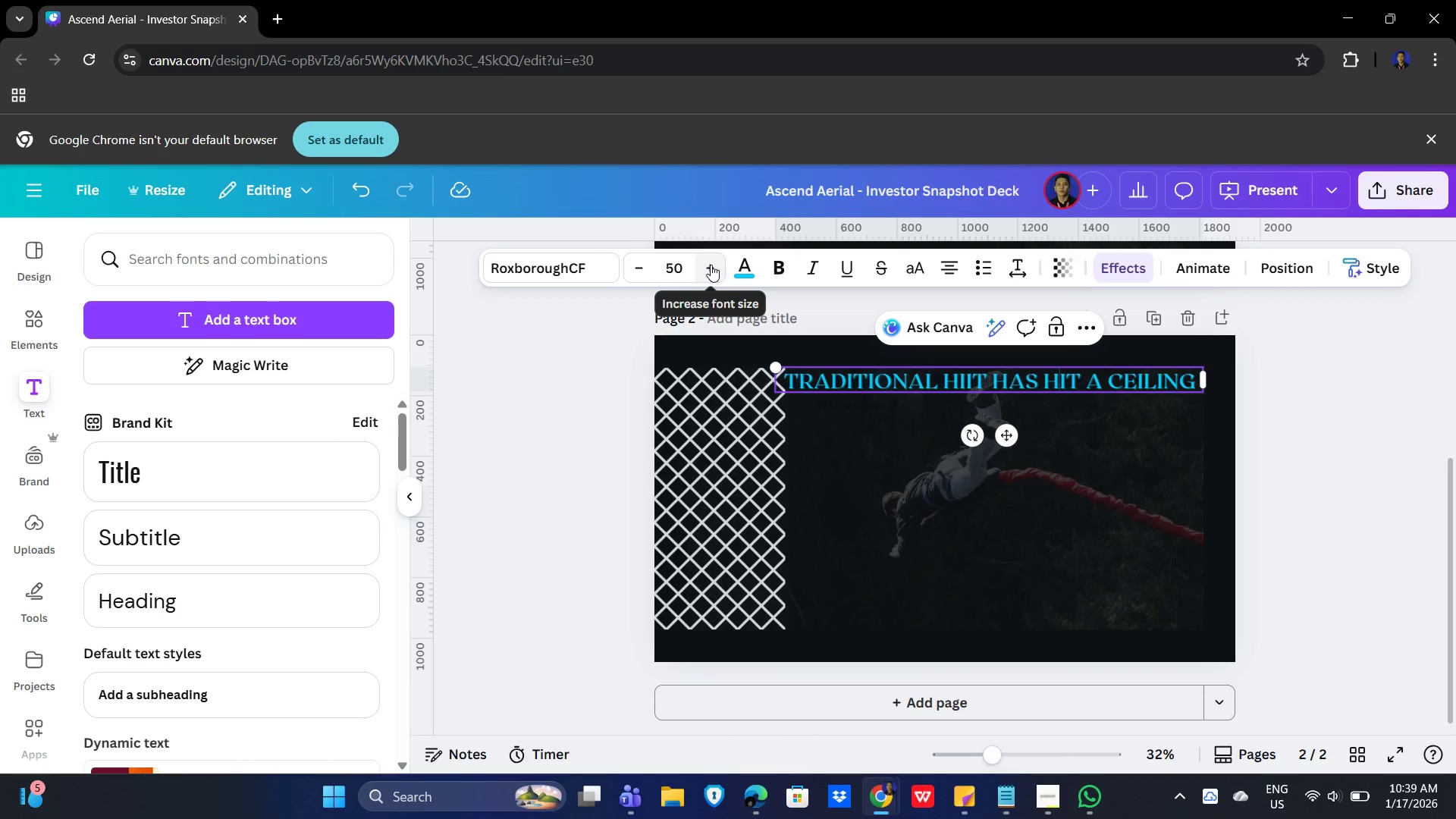 
wait(6.89)
 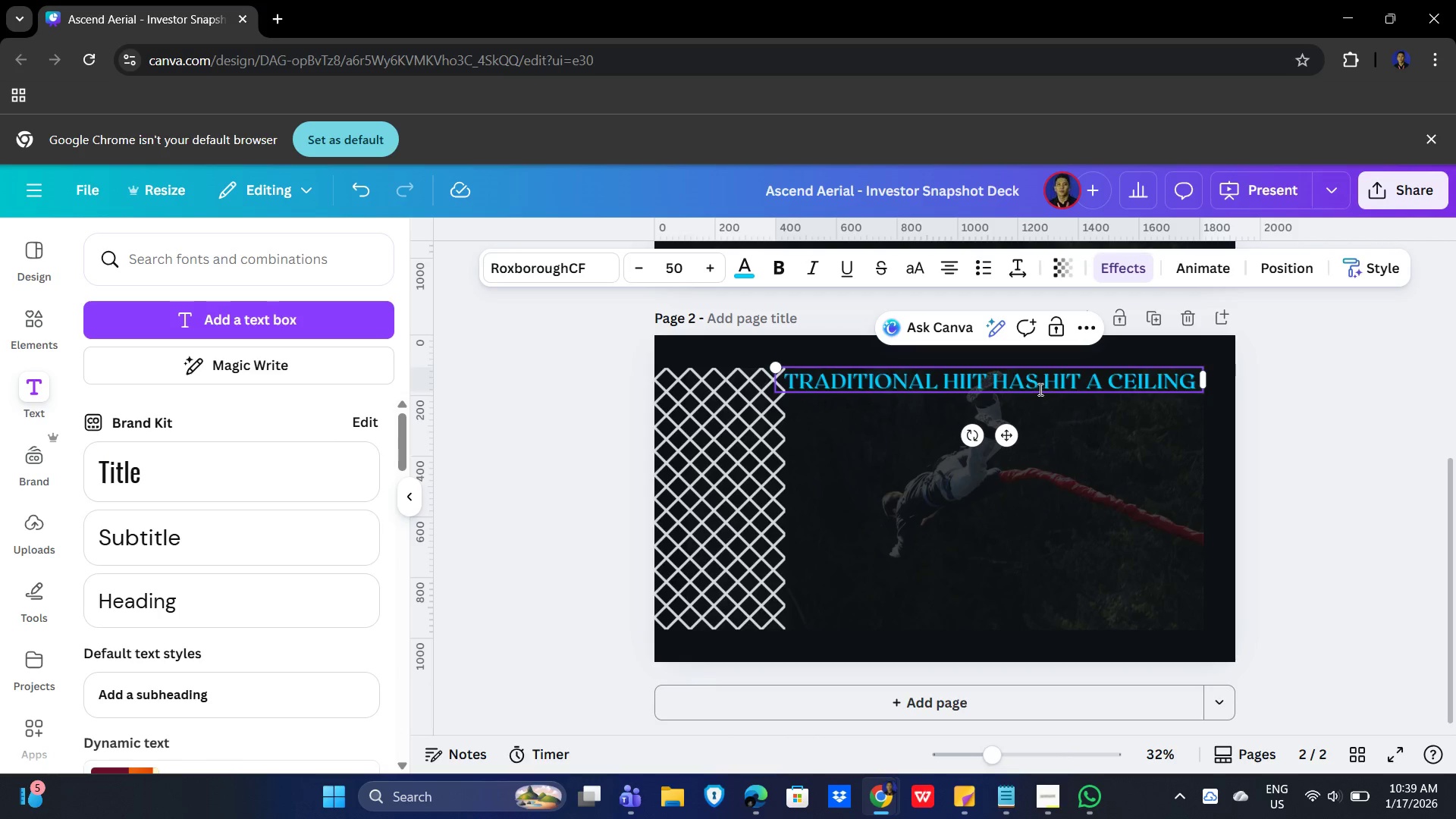 
left_click_drag(start_coordinate=[776, 369], to_coordinate=[912, 375])
 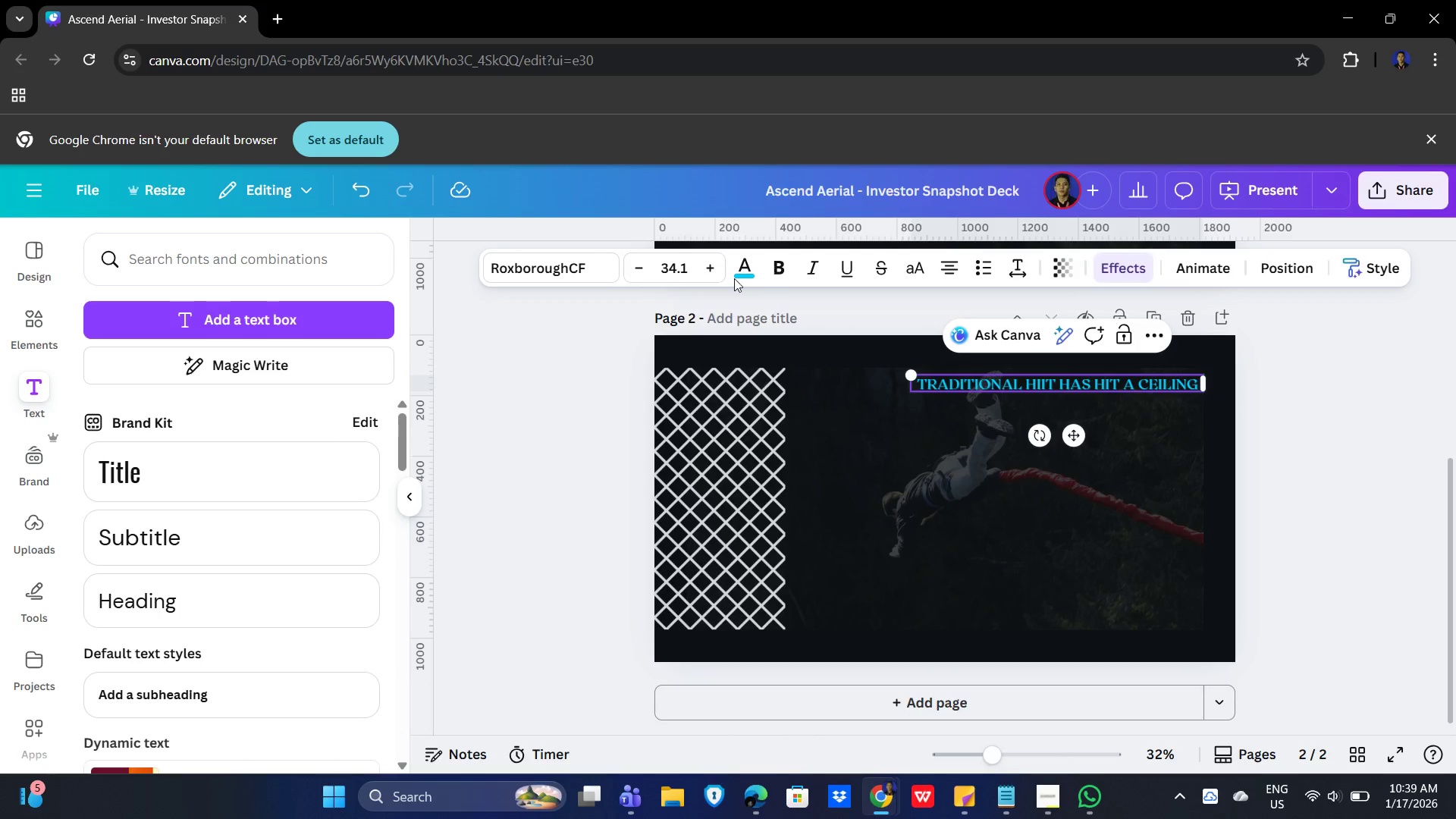 
left_click([680, 264])
 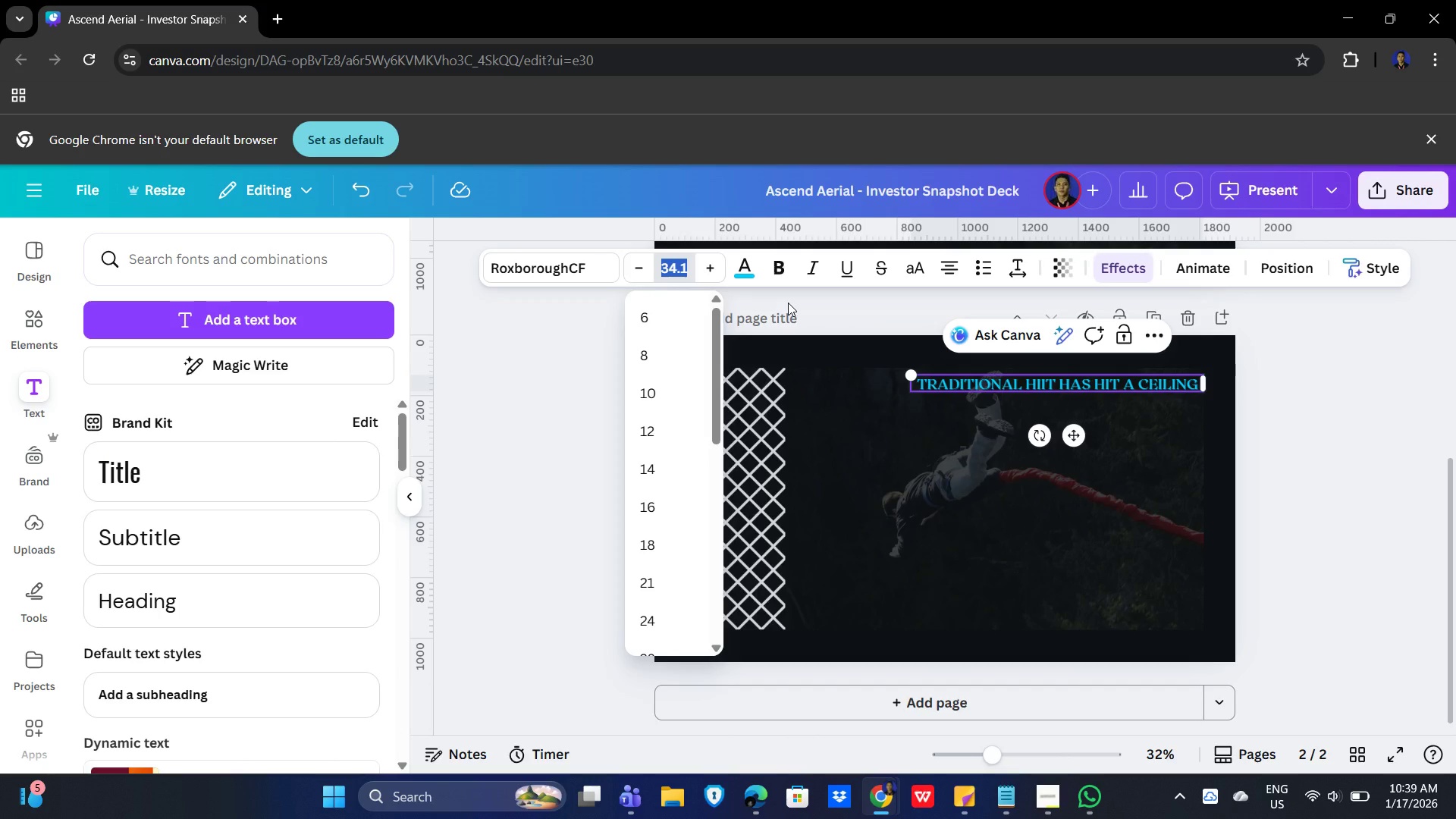 
key(Numpad5)
 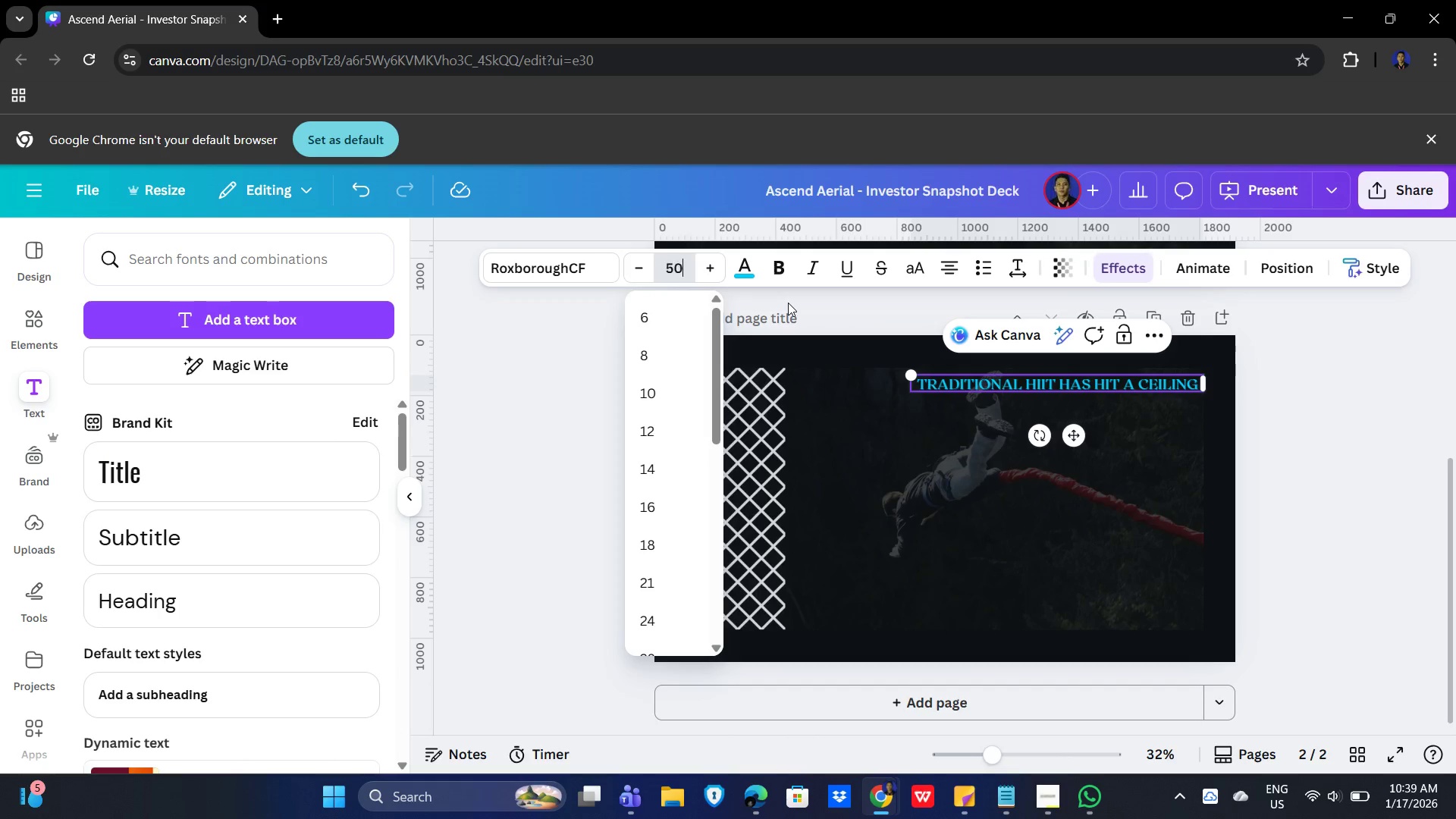 
key(Numpad0)
 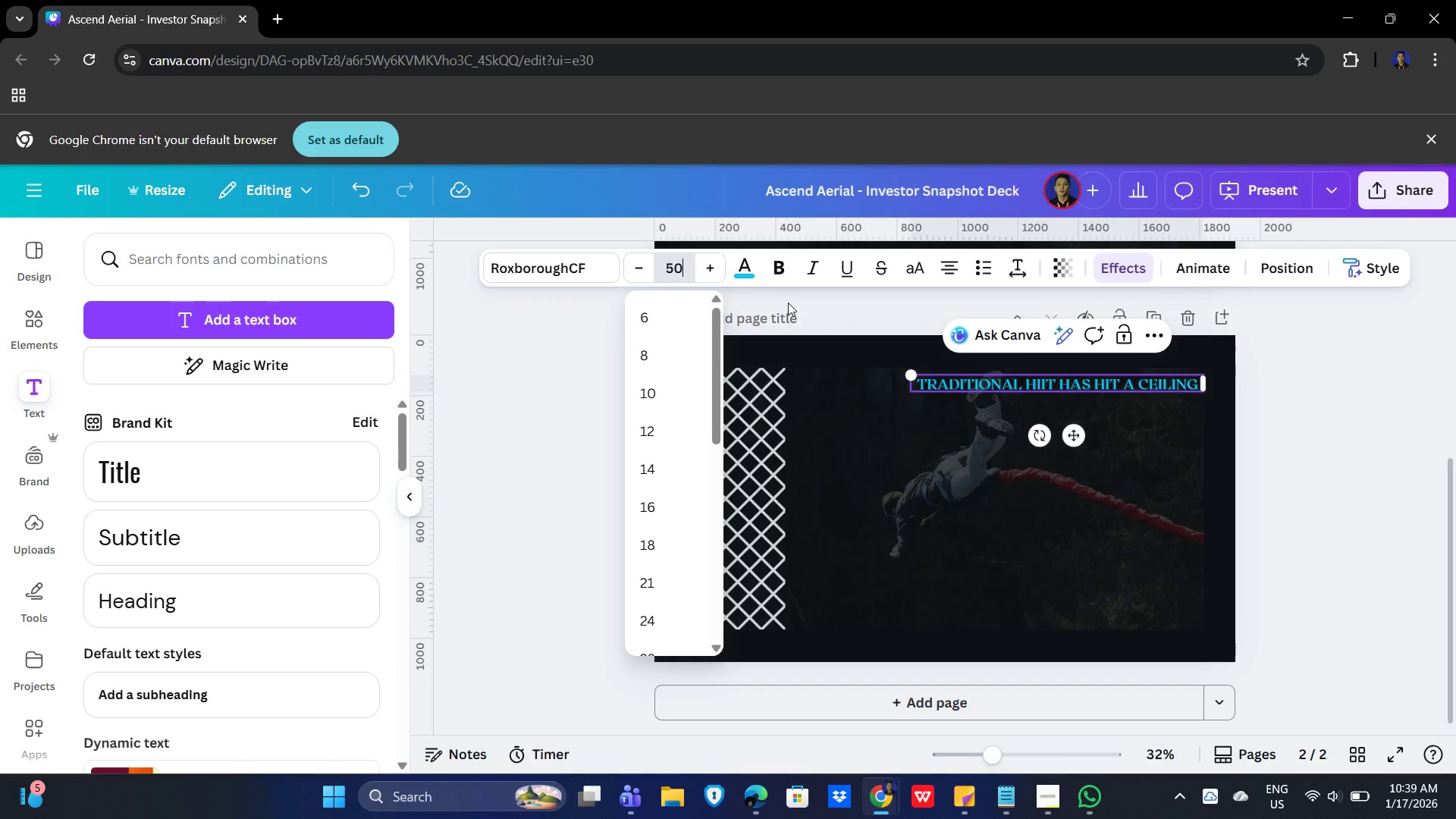 
key(NumpadEnter)
 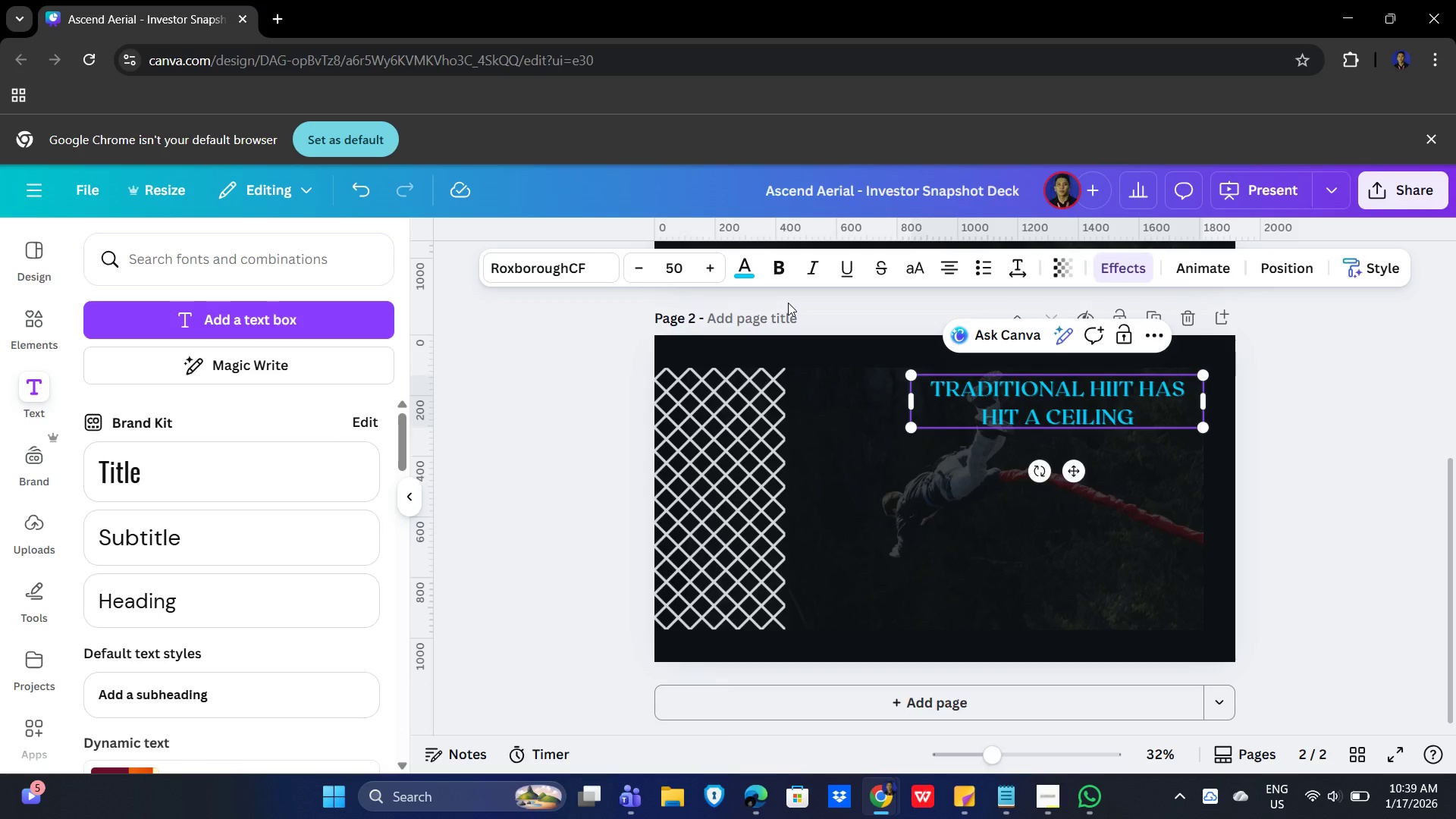 
wait(18.19)
 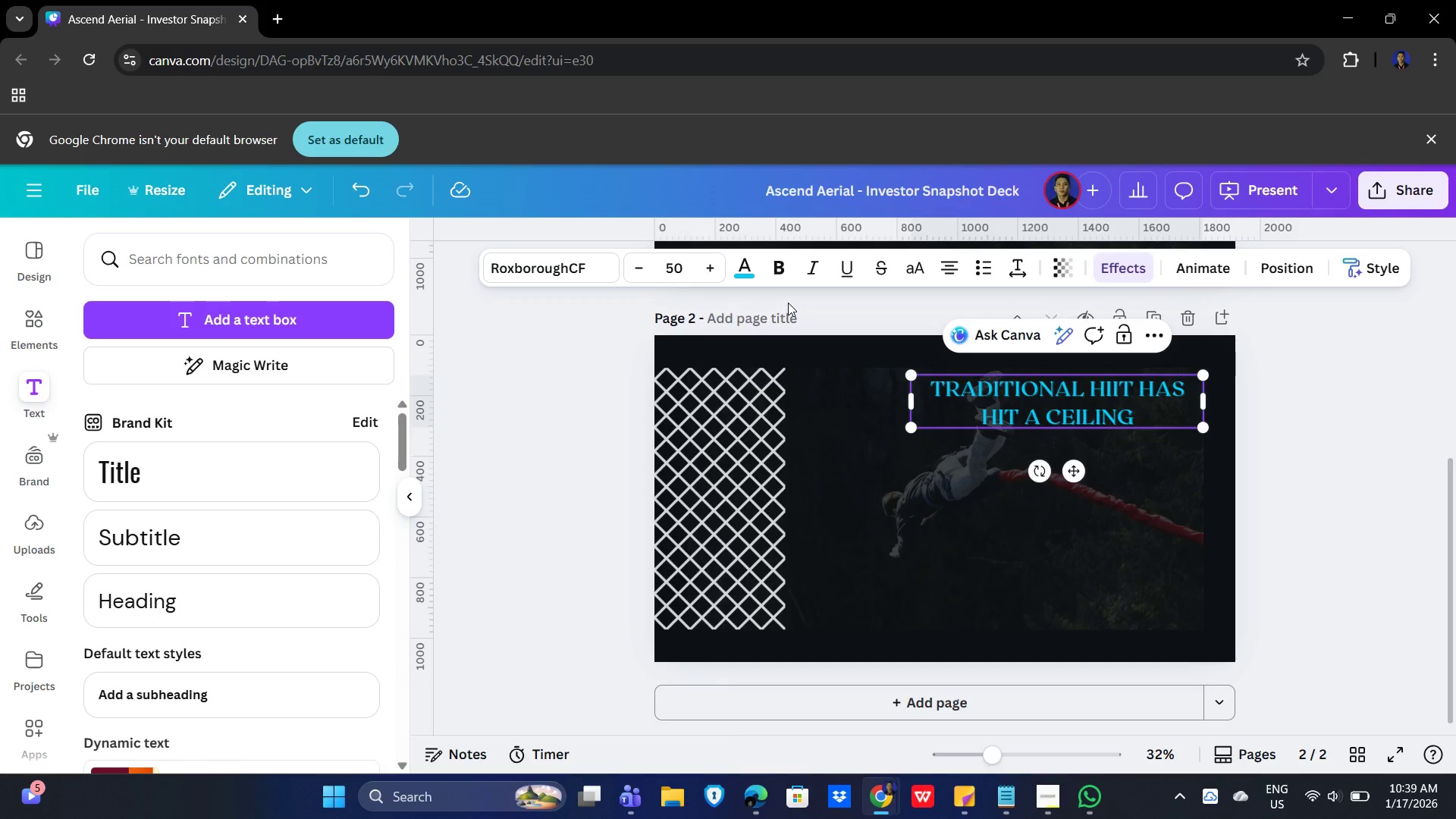 
left_click([1384, 494])
 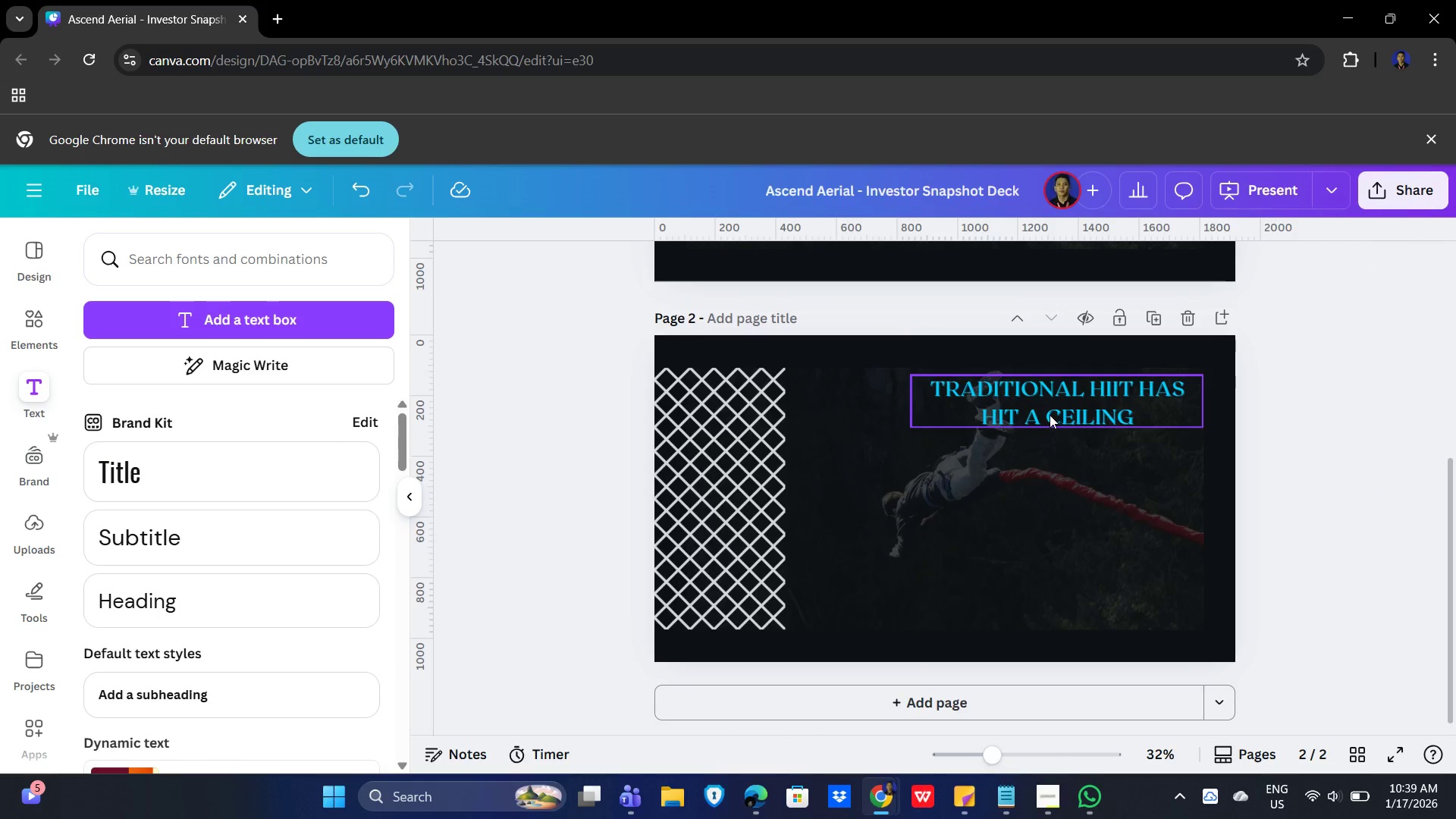 
left_click([1050, 415])
 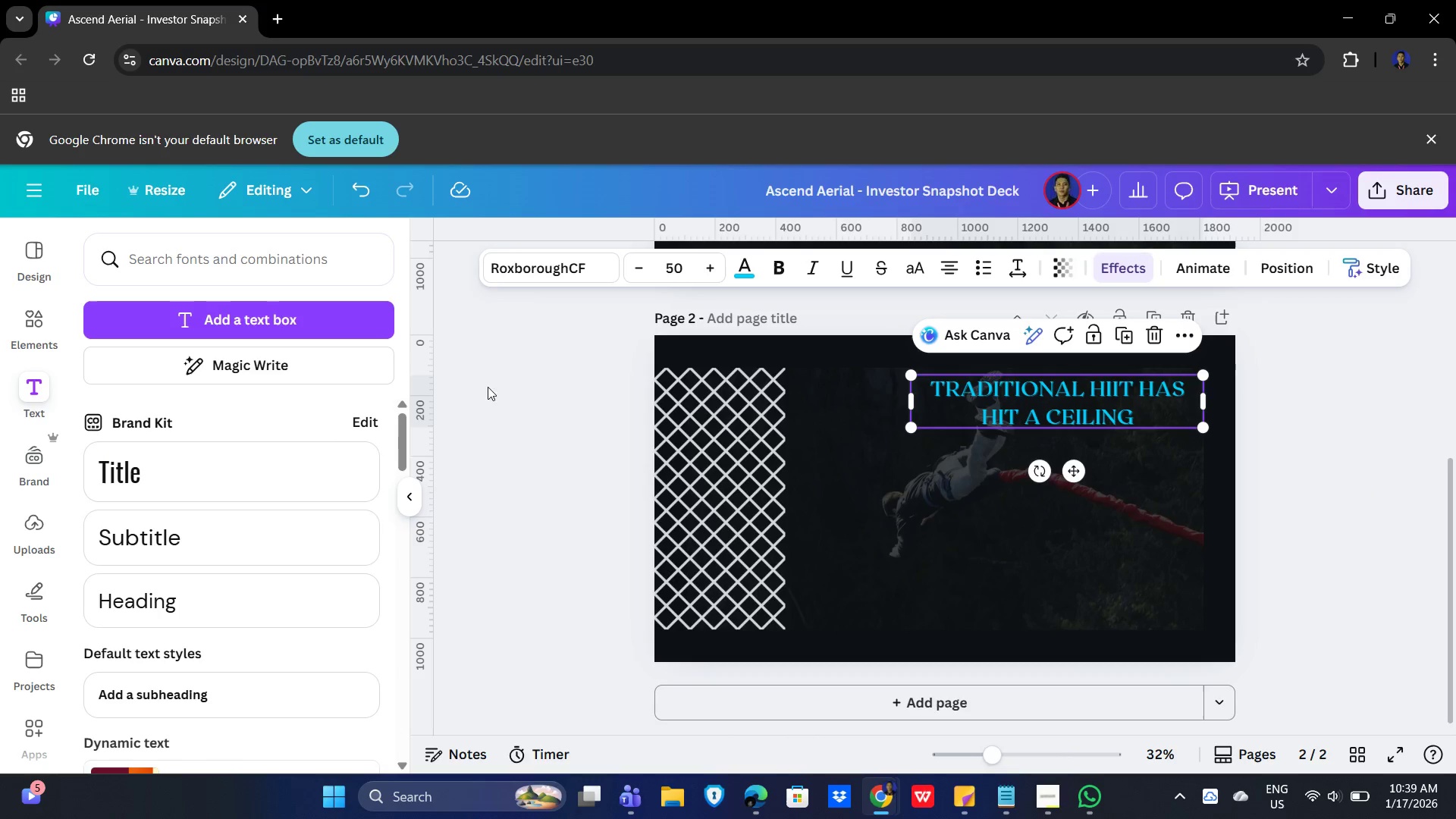 
left_click([743, 264])
 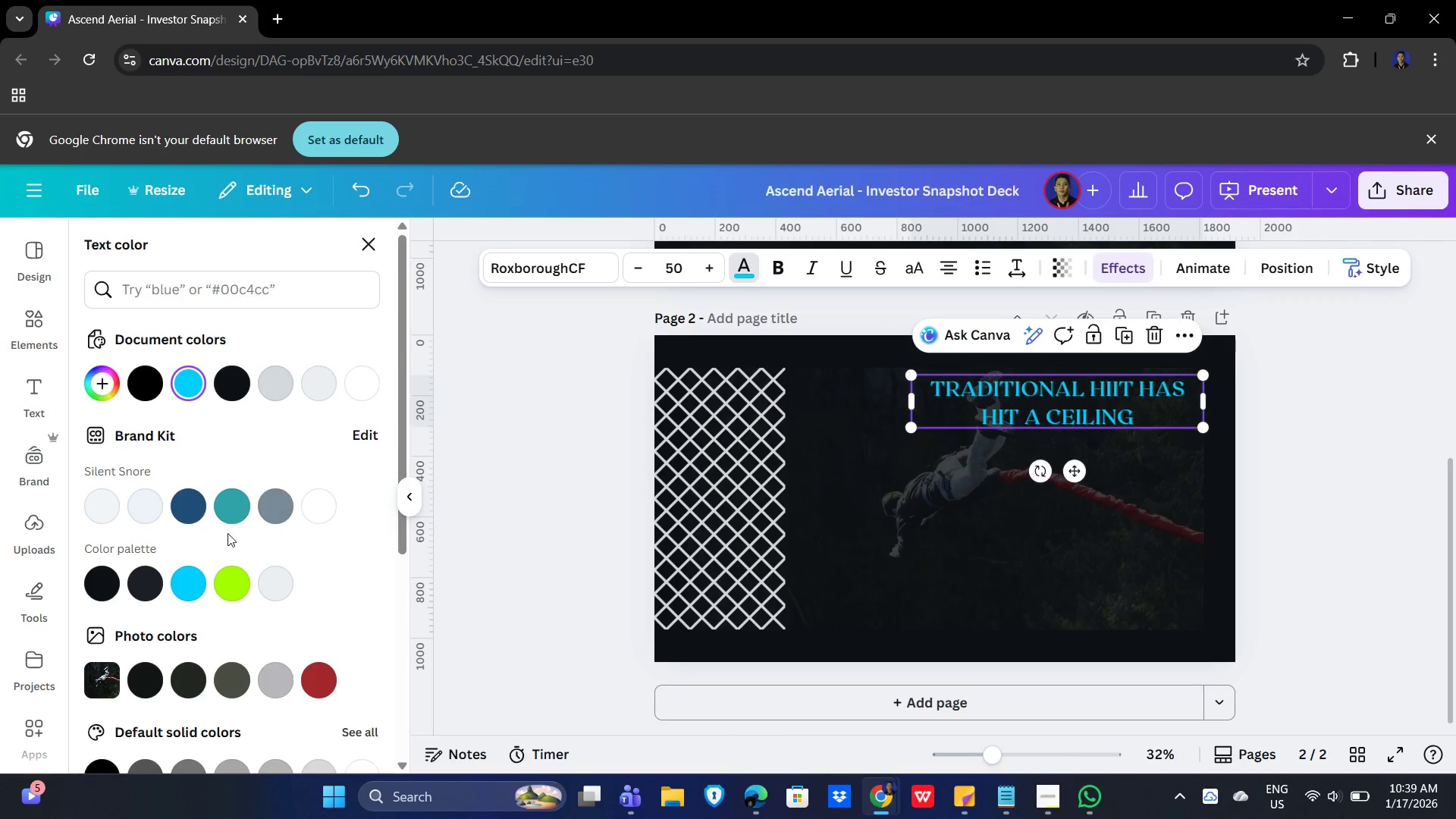 
left_click([224, 582])
 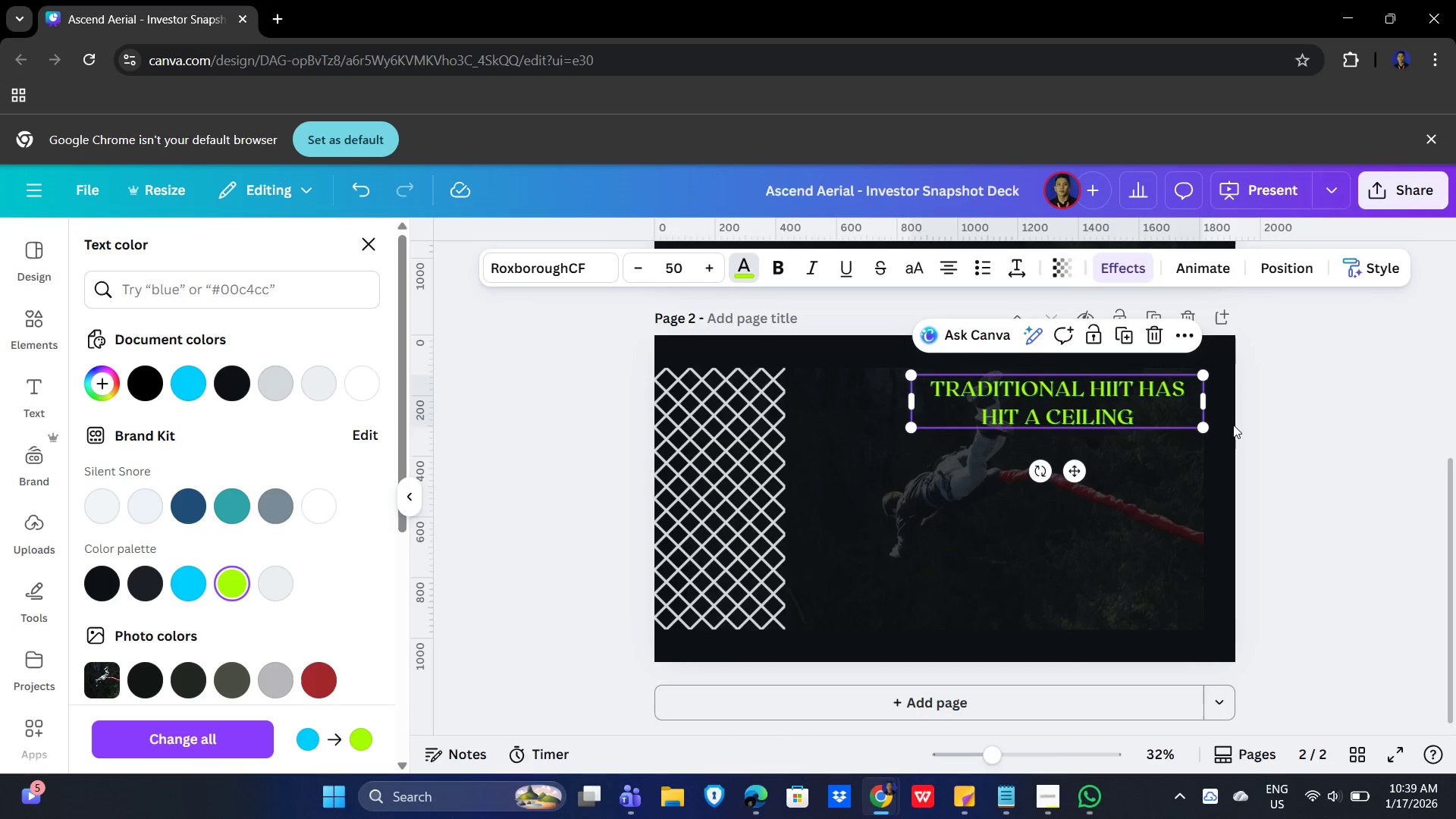 
left_click([1377, 431])
 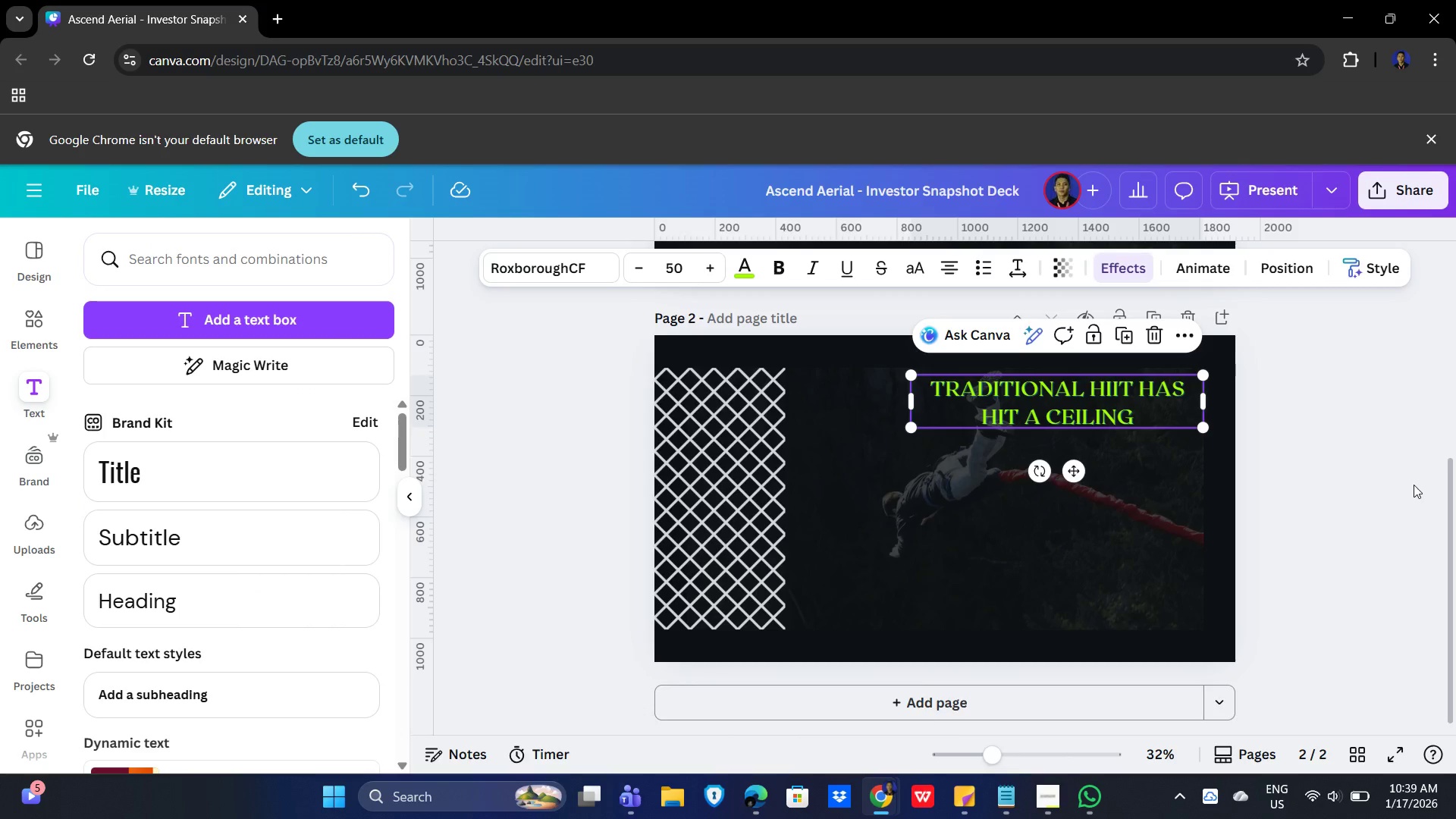 
scroll: coordinate [1397, 491], scroll_direction: up, amount: 3.0
 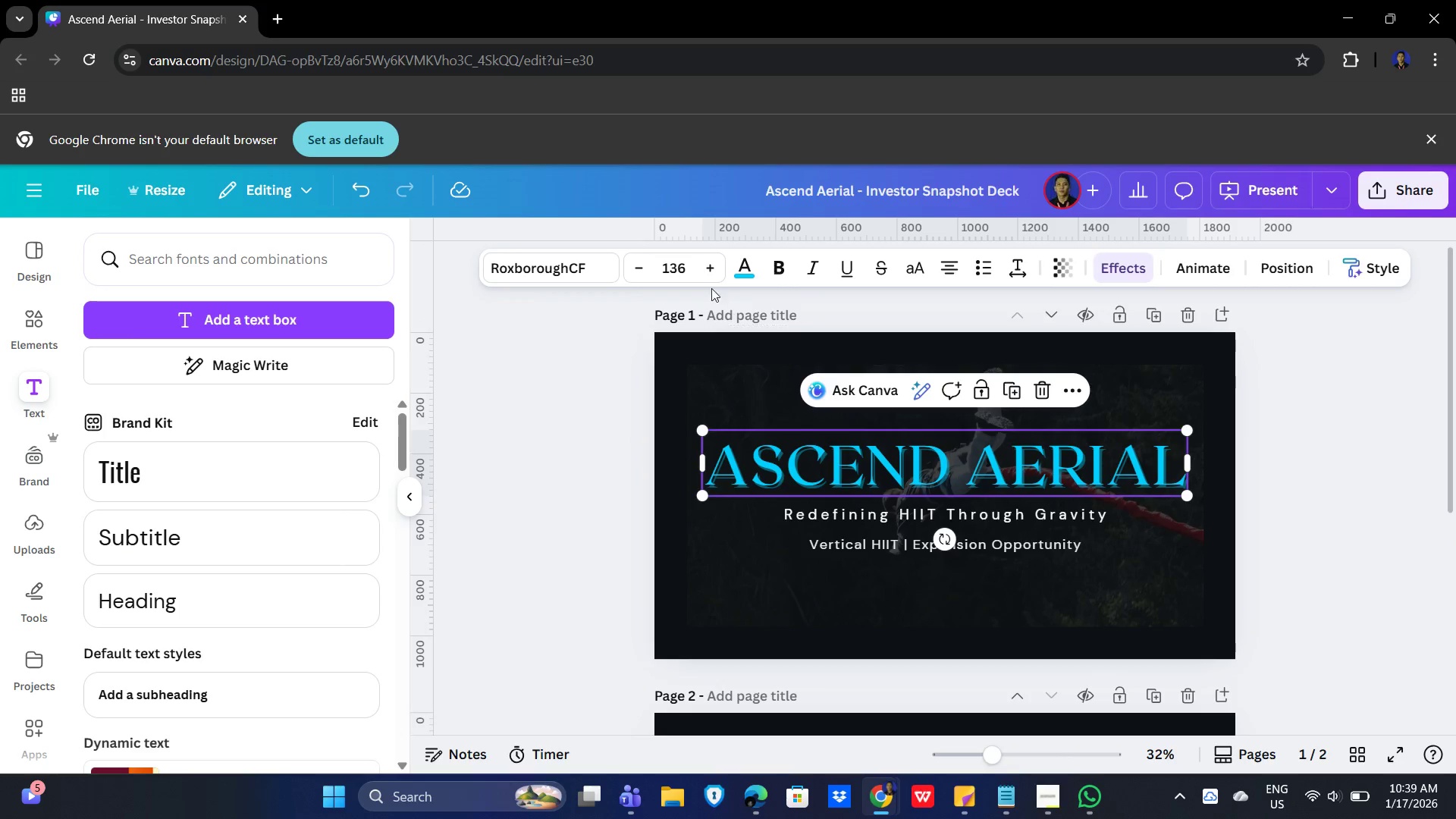 
left_click([739, 268])
 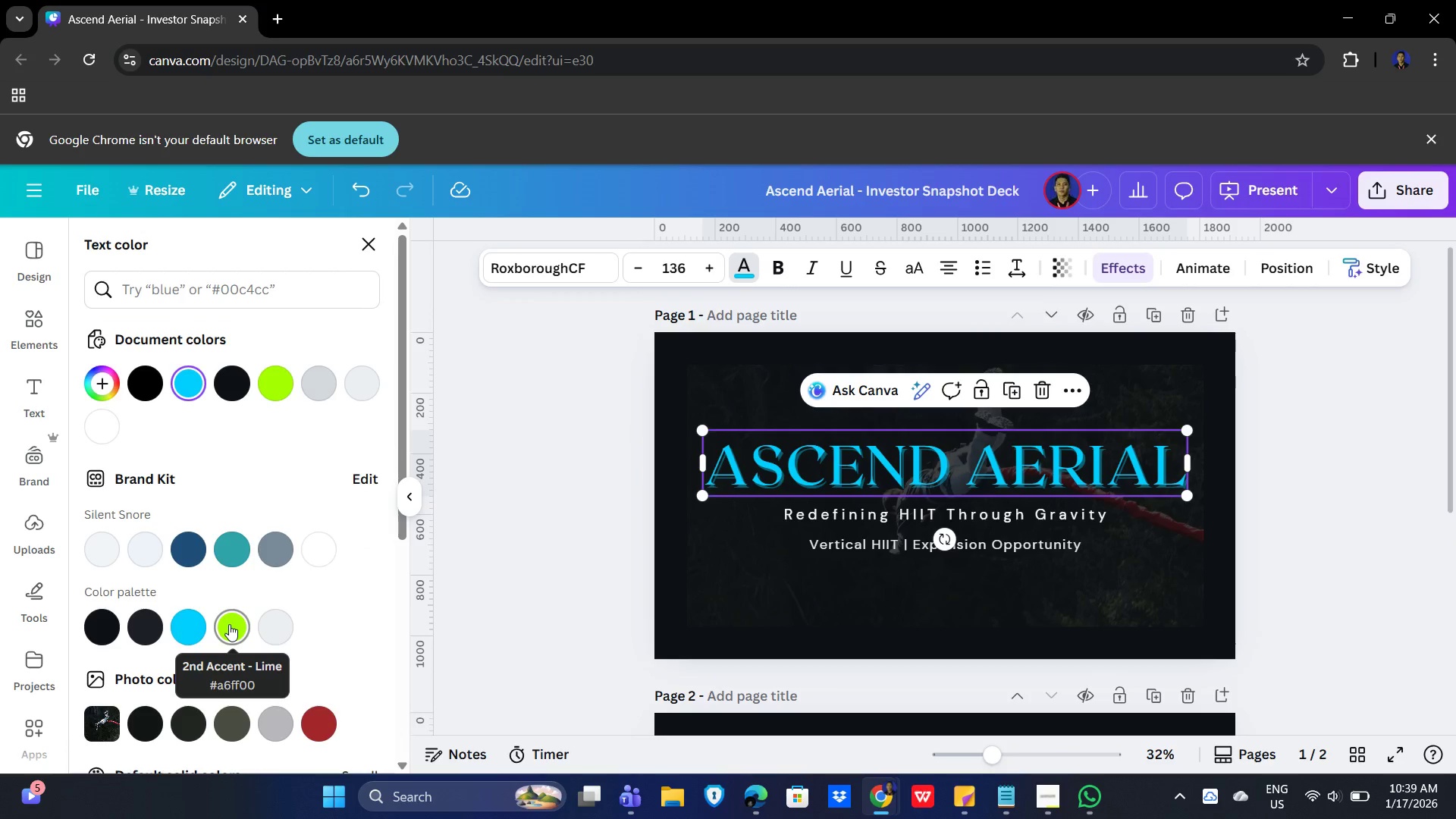 
left_click([229, 624])
 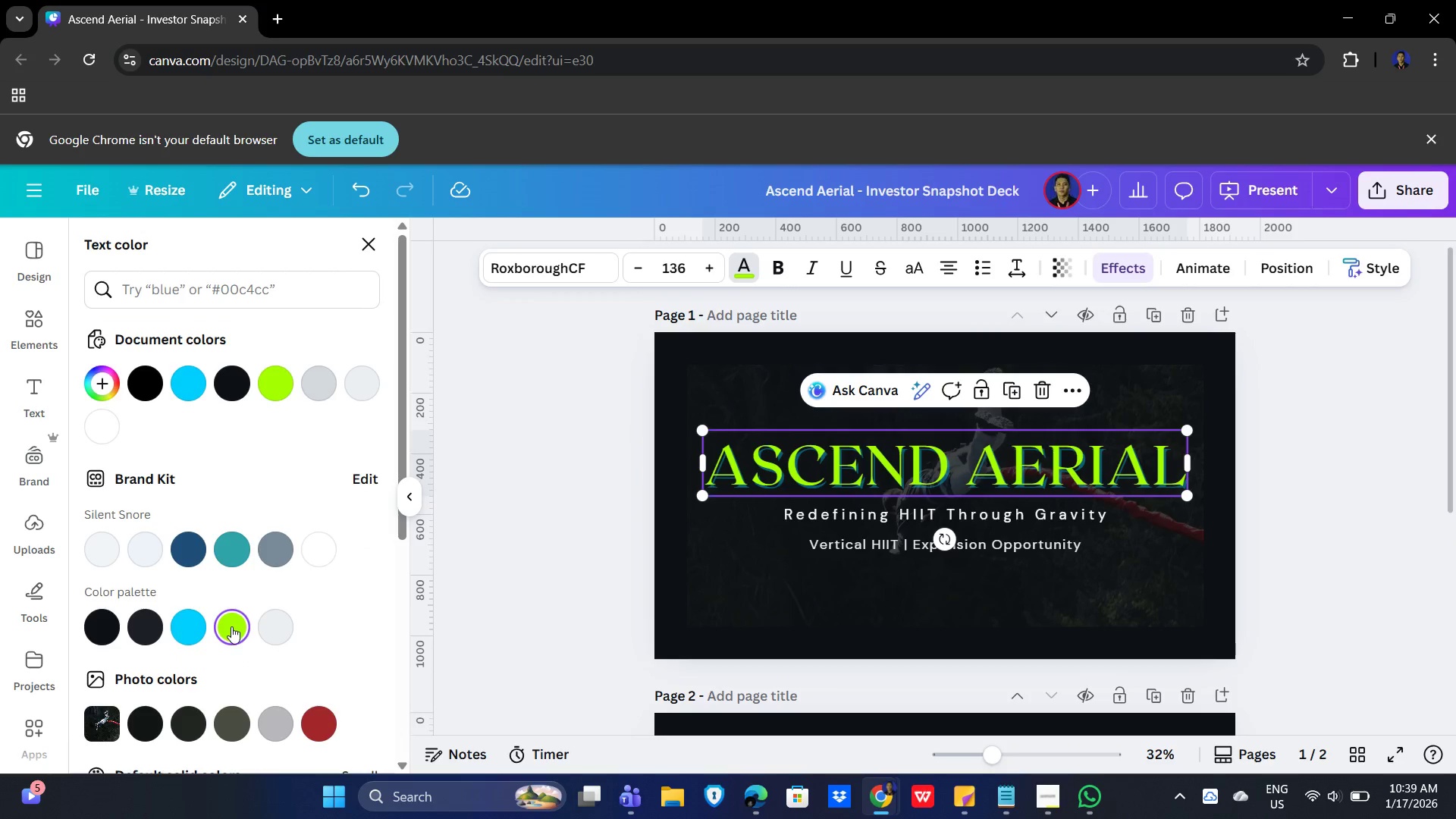 
left_click([1330, 462])
 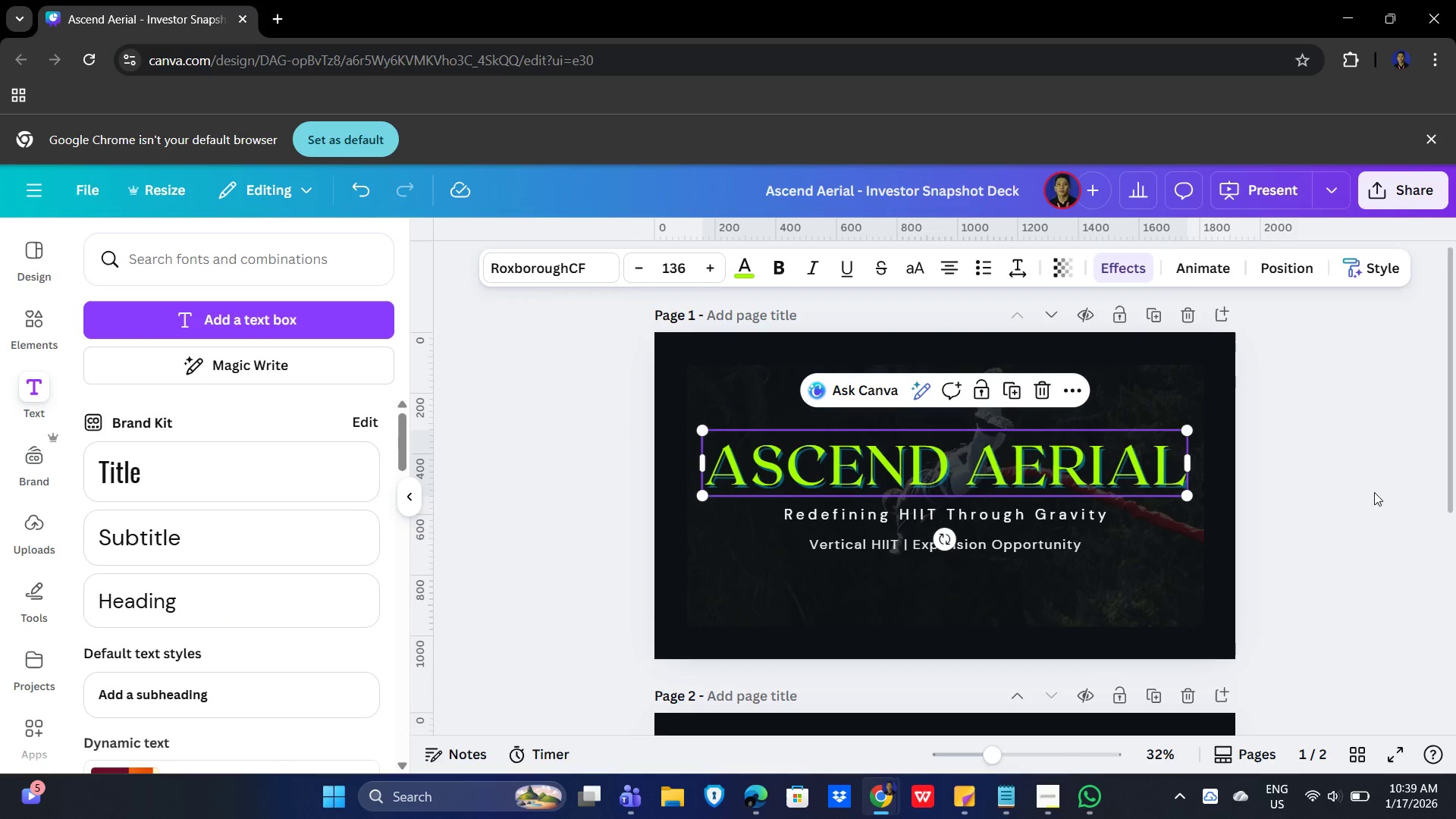 
scroll: coordinate [1378, 482], scroll_direction: down, amount: 2.0
 